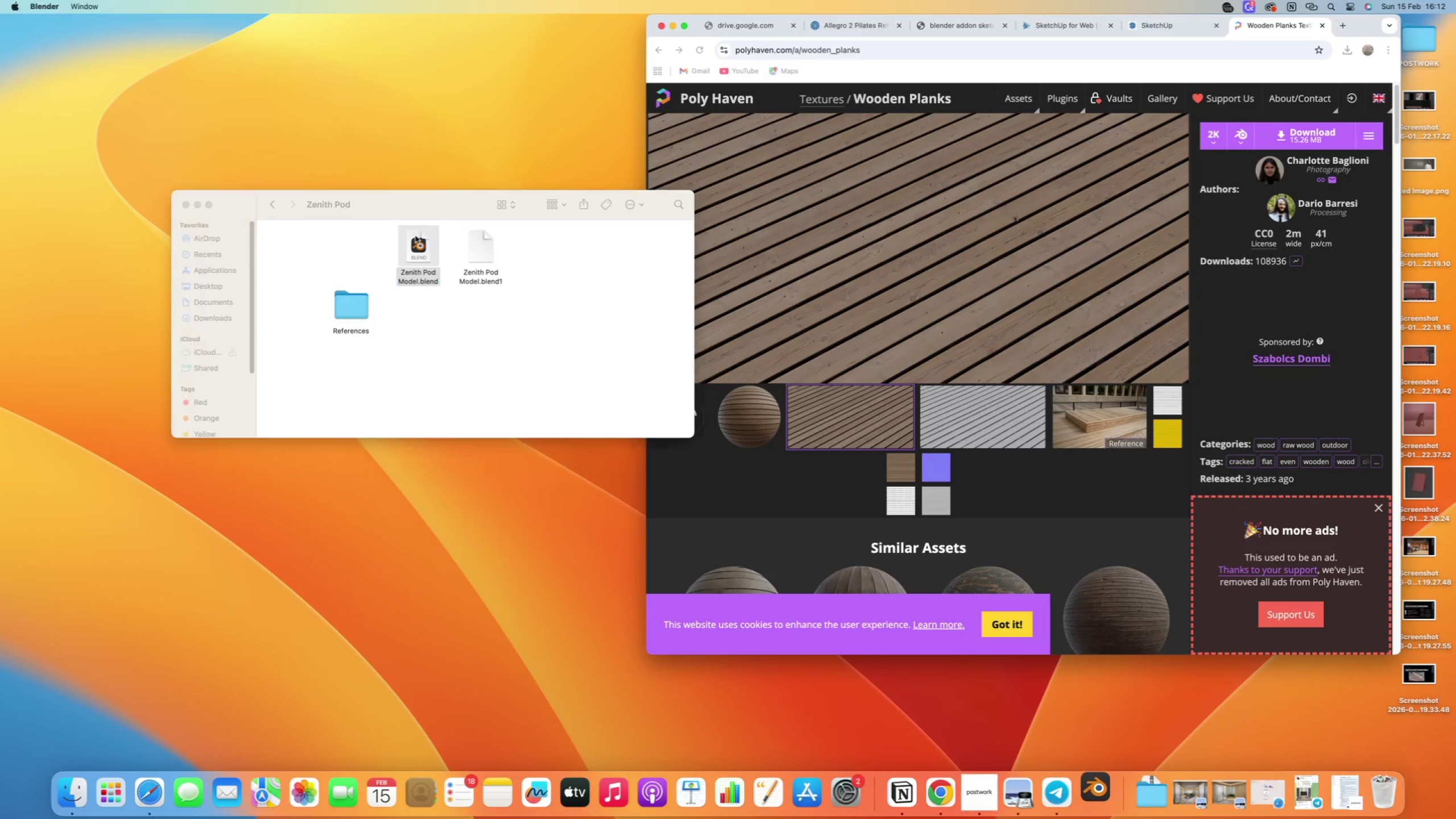 
left_click([544, 568])
 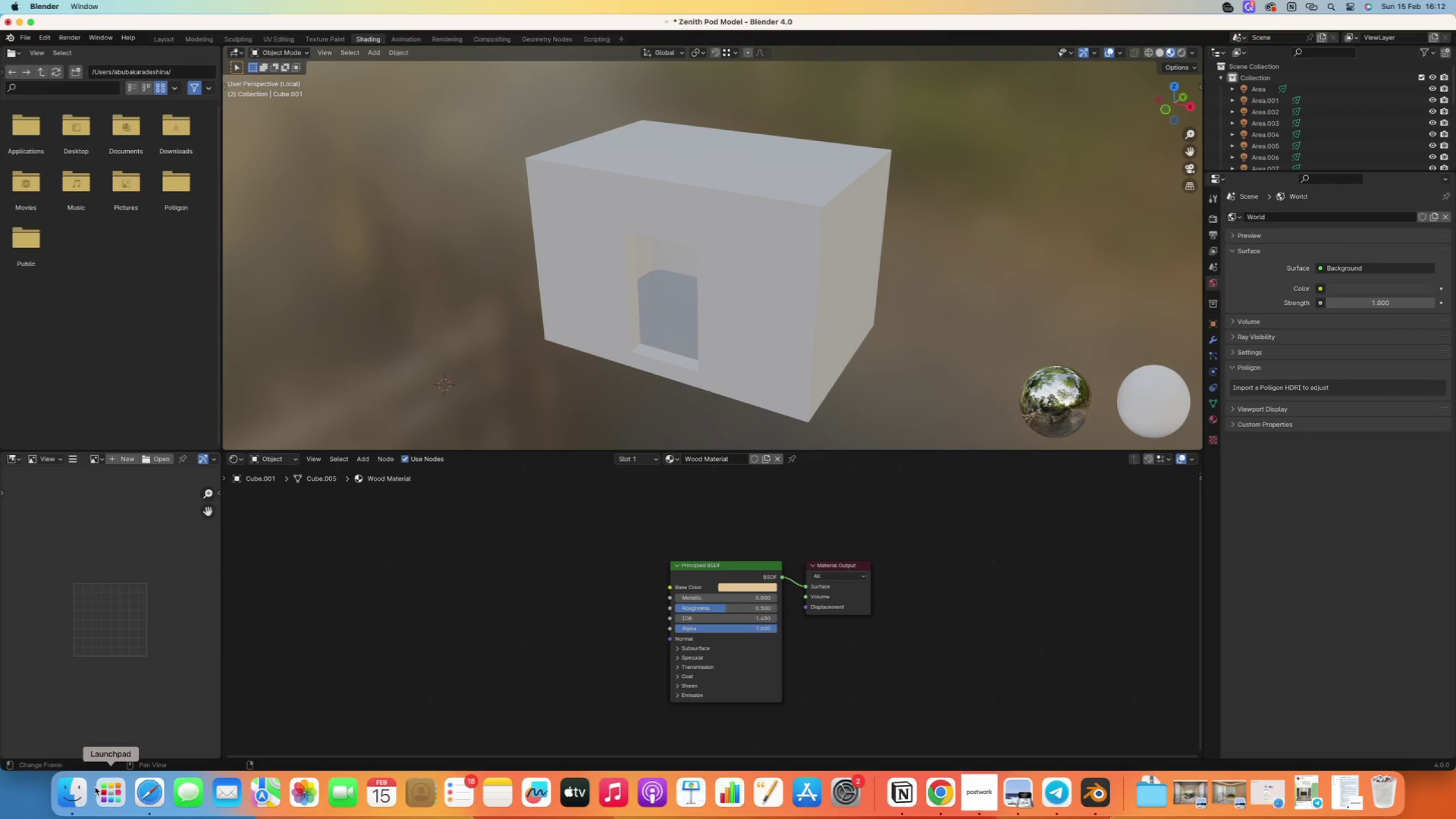 
left_click([75, 794])
 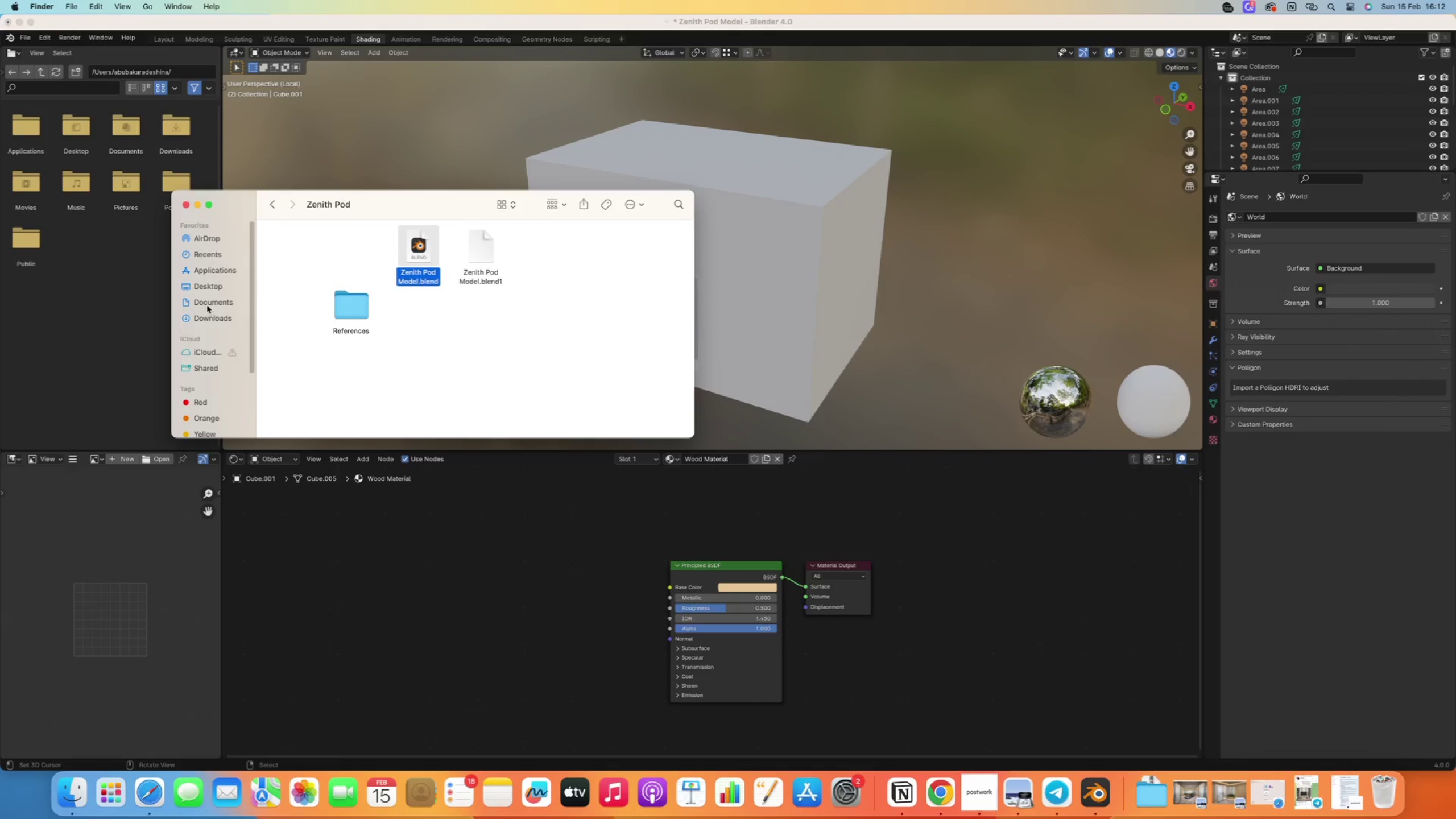 
left_click([214, 322])
 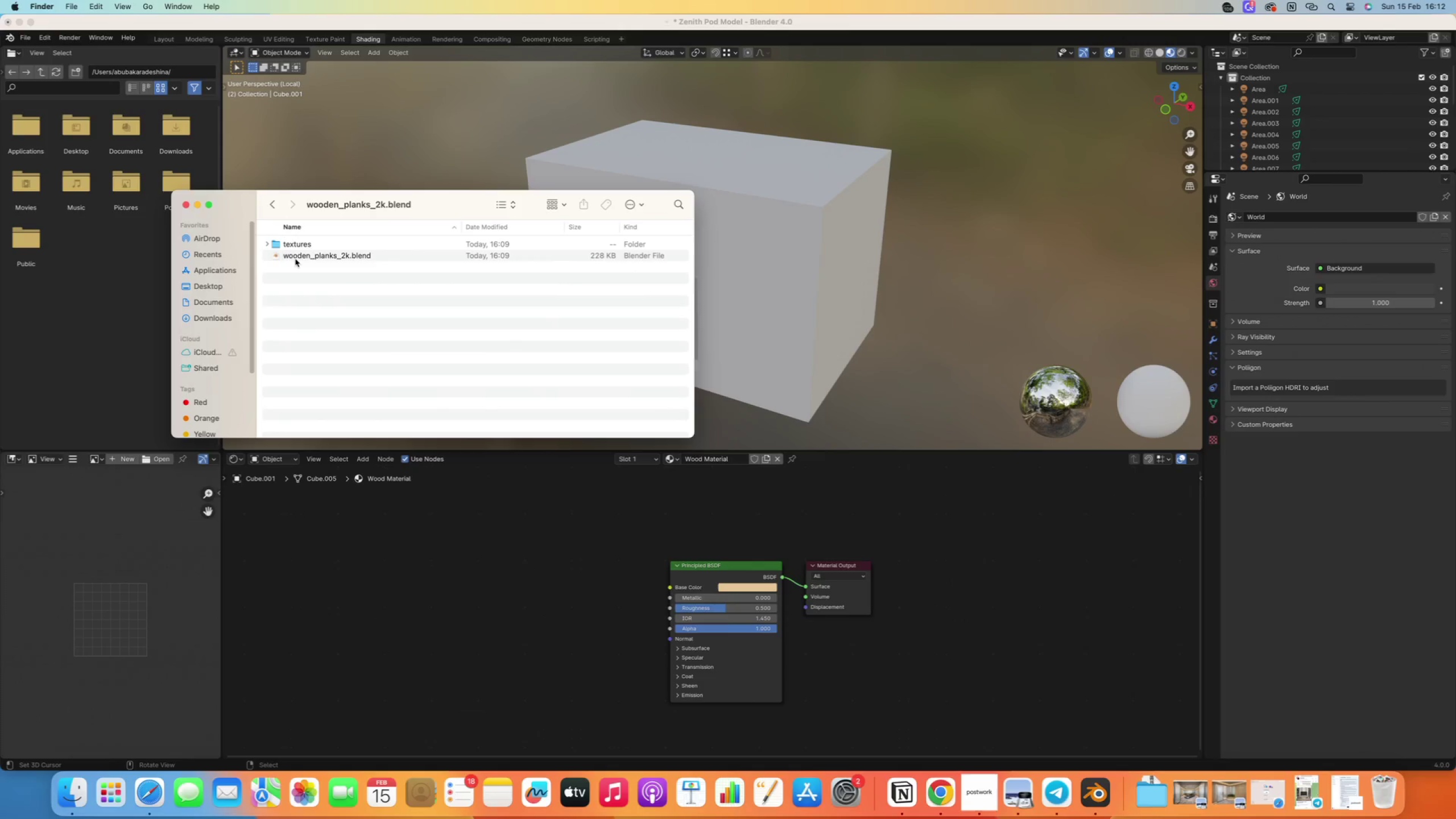 
double_click([288, 242])
 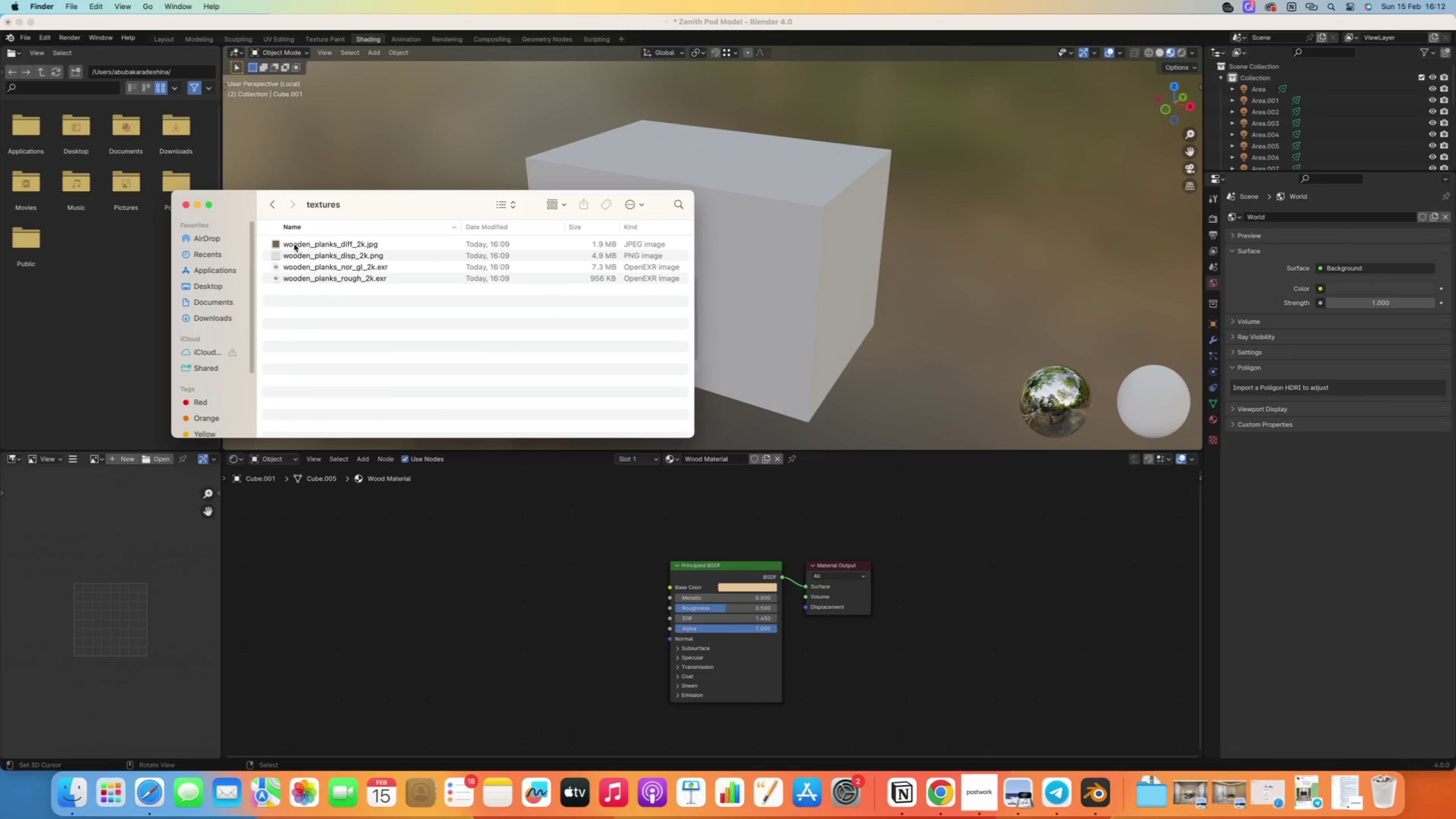 
left_click_drag(start_coordinate=[304, 245], to_coordinate=[494, 552])
 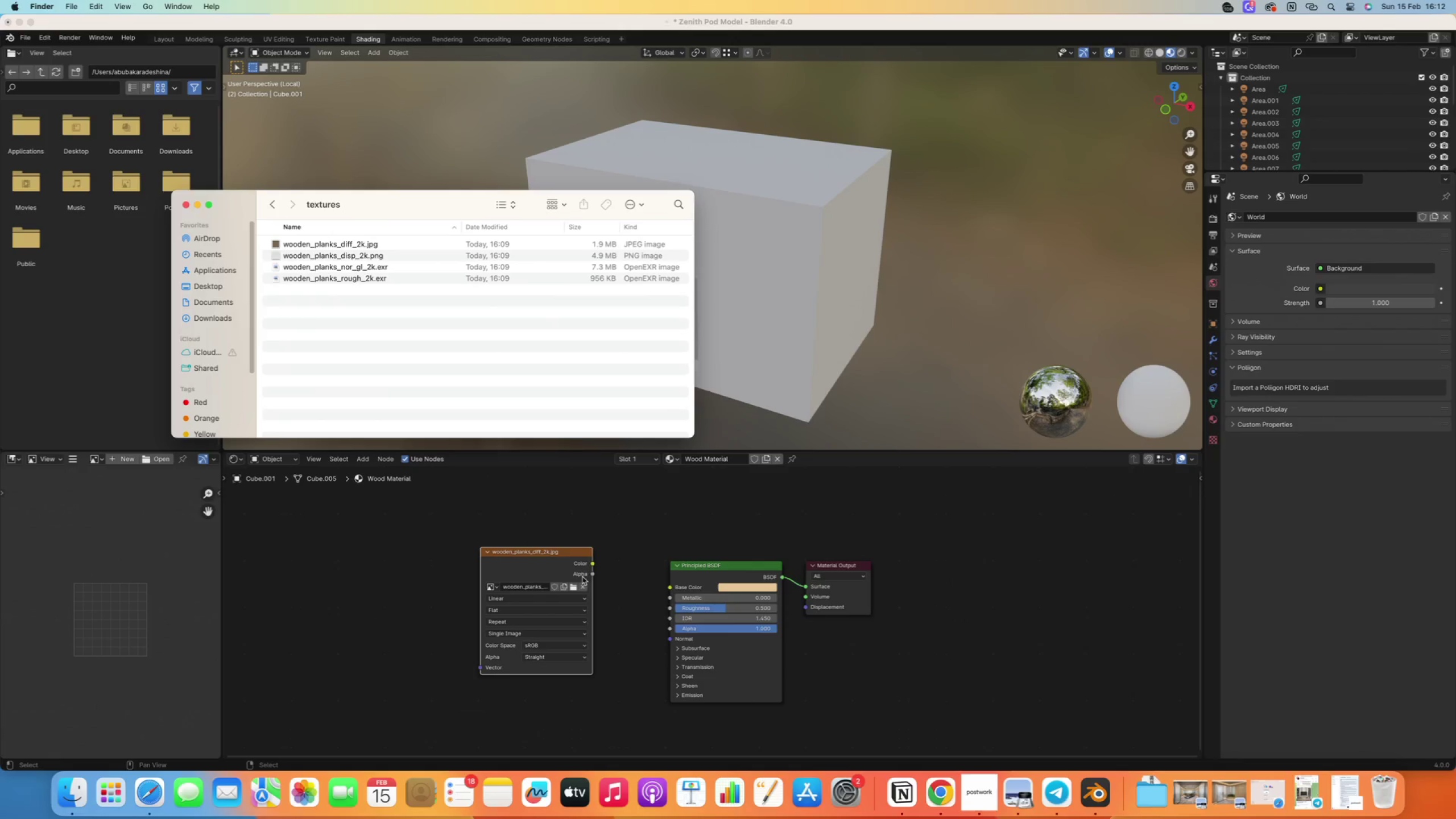 
left_click_drag(start_coordinate=[594, 564], to_coordinate=[672, 588])
 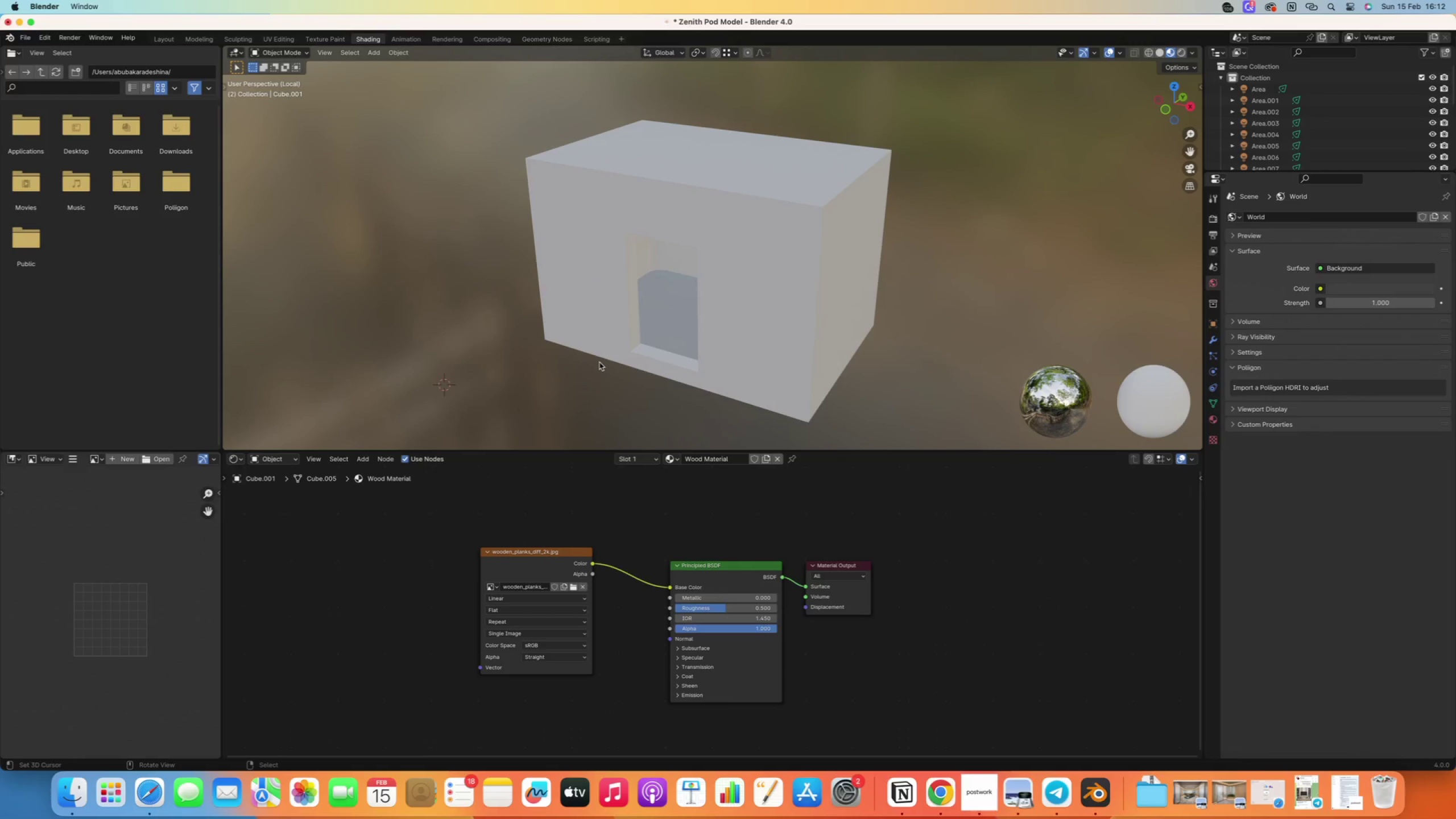 
key(Numpad0)
 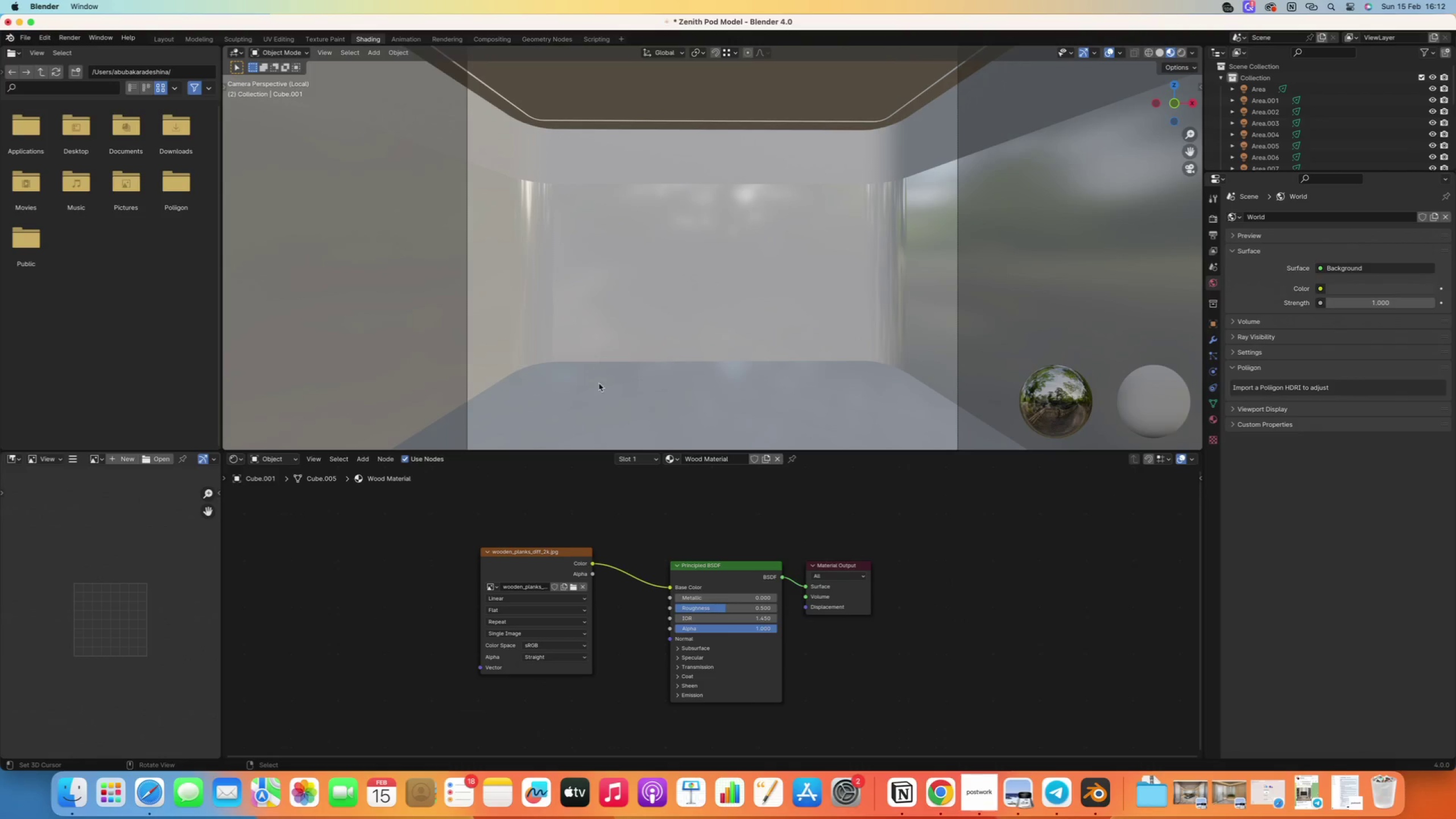 
left_click([502, 569])
 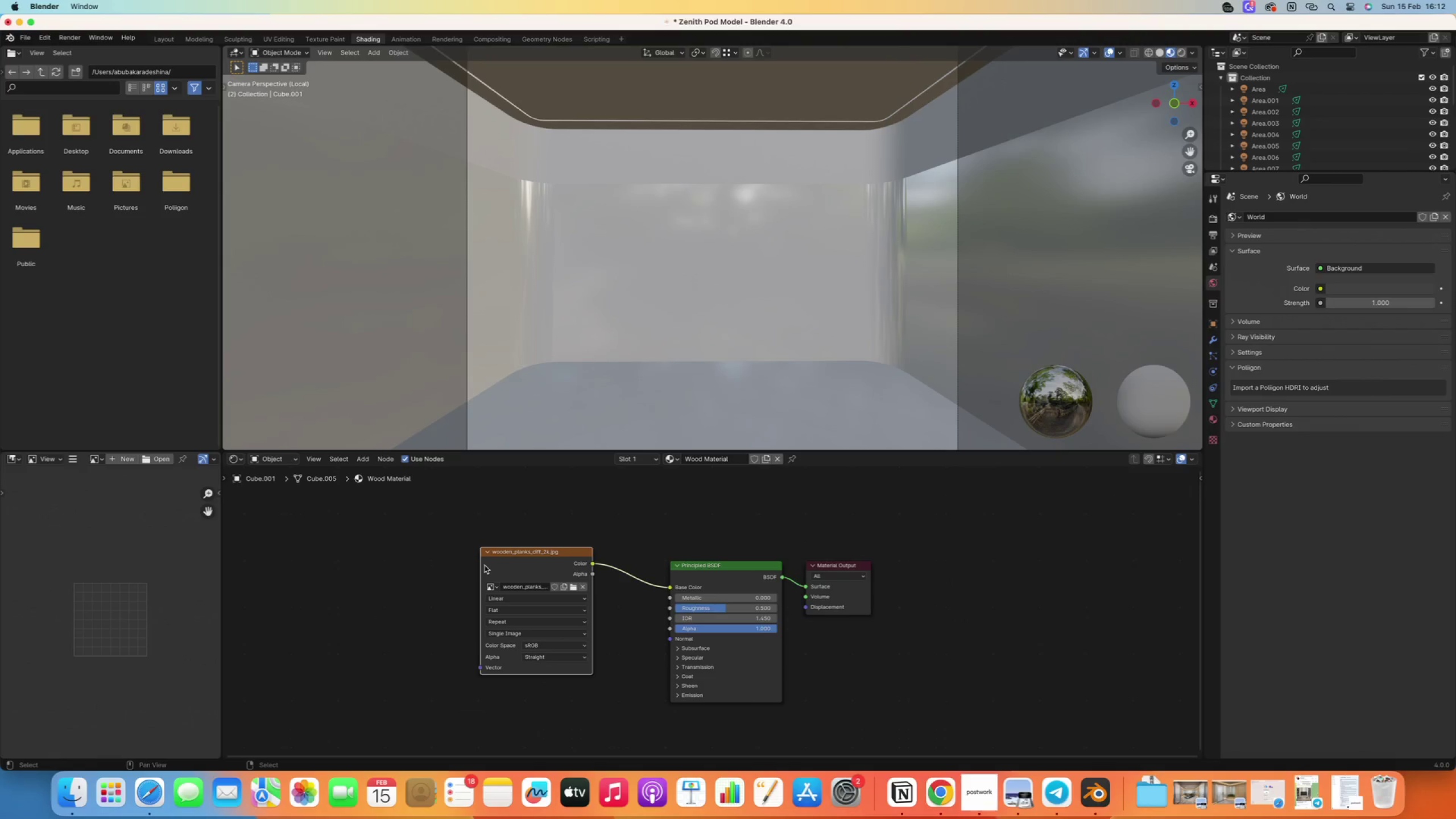 
key(Control+Meta+CommandLeft)
 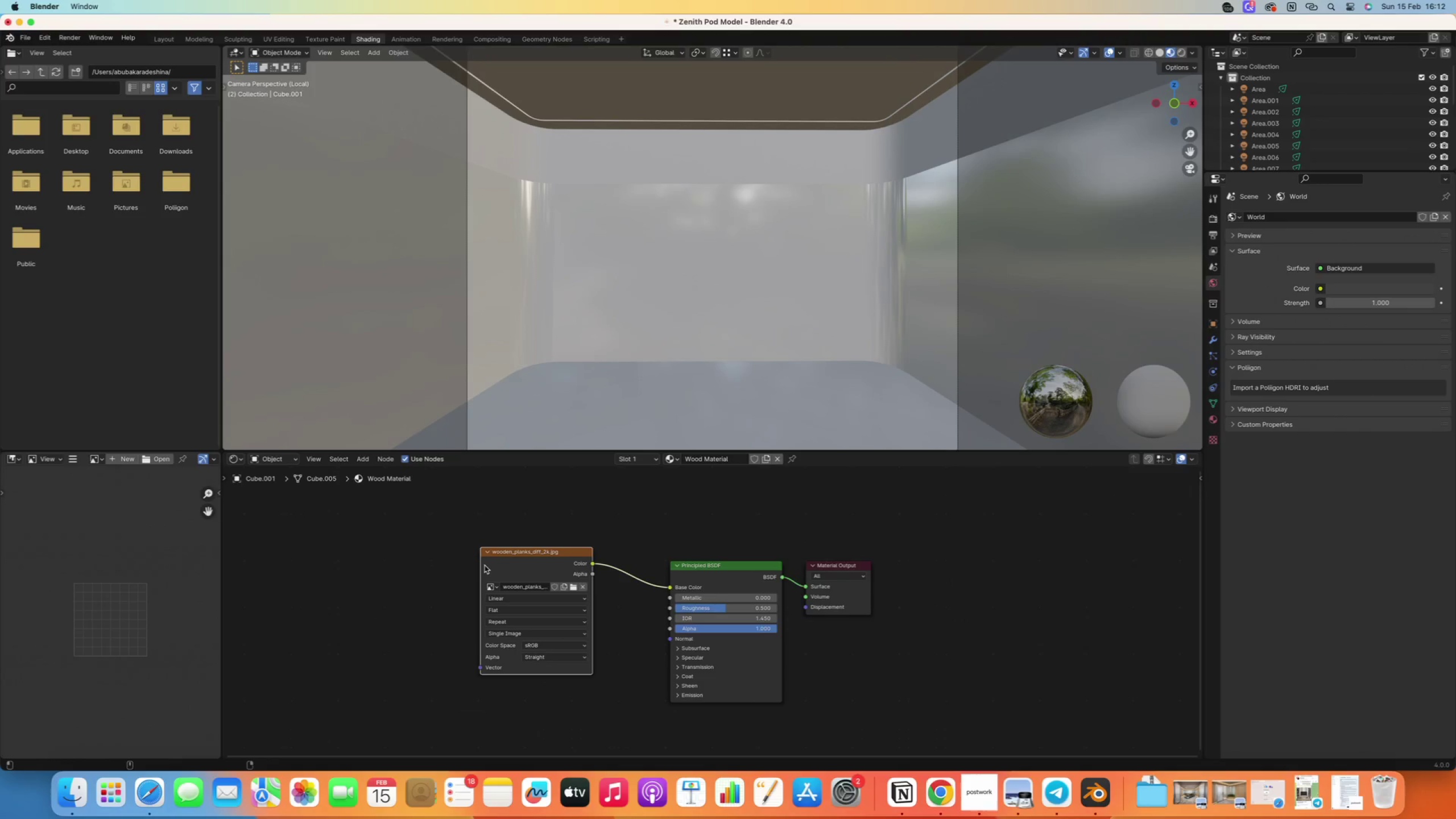 
key(Control+Meta+T)
 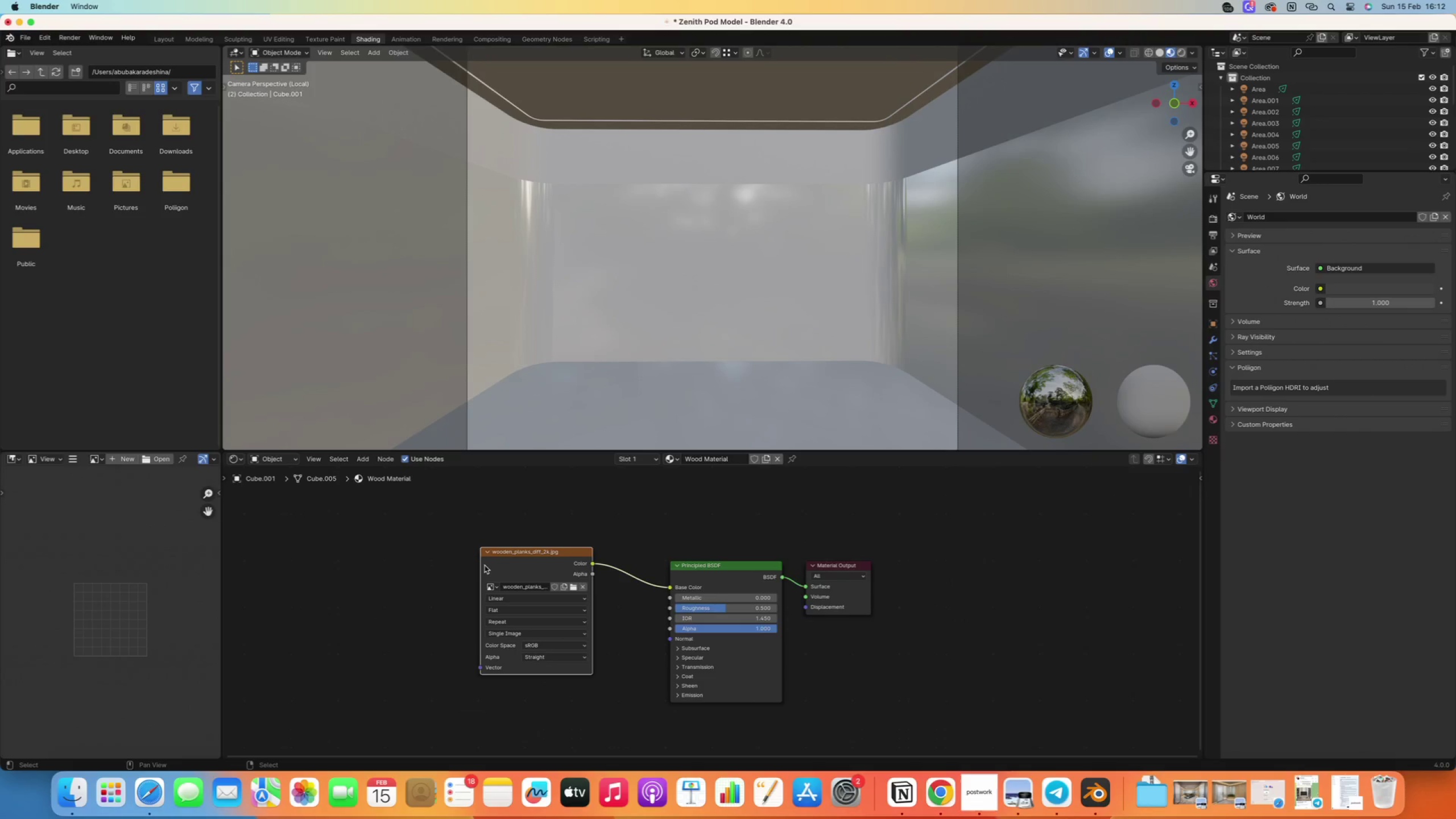 
scroll: coordinate [498, 576], scroll_direction: down, amount: 8.0
 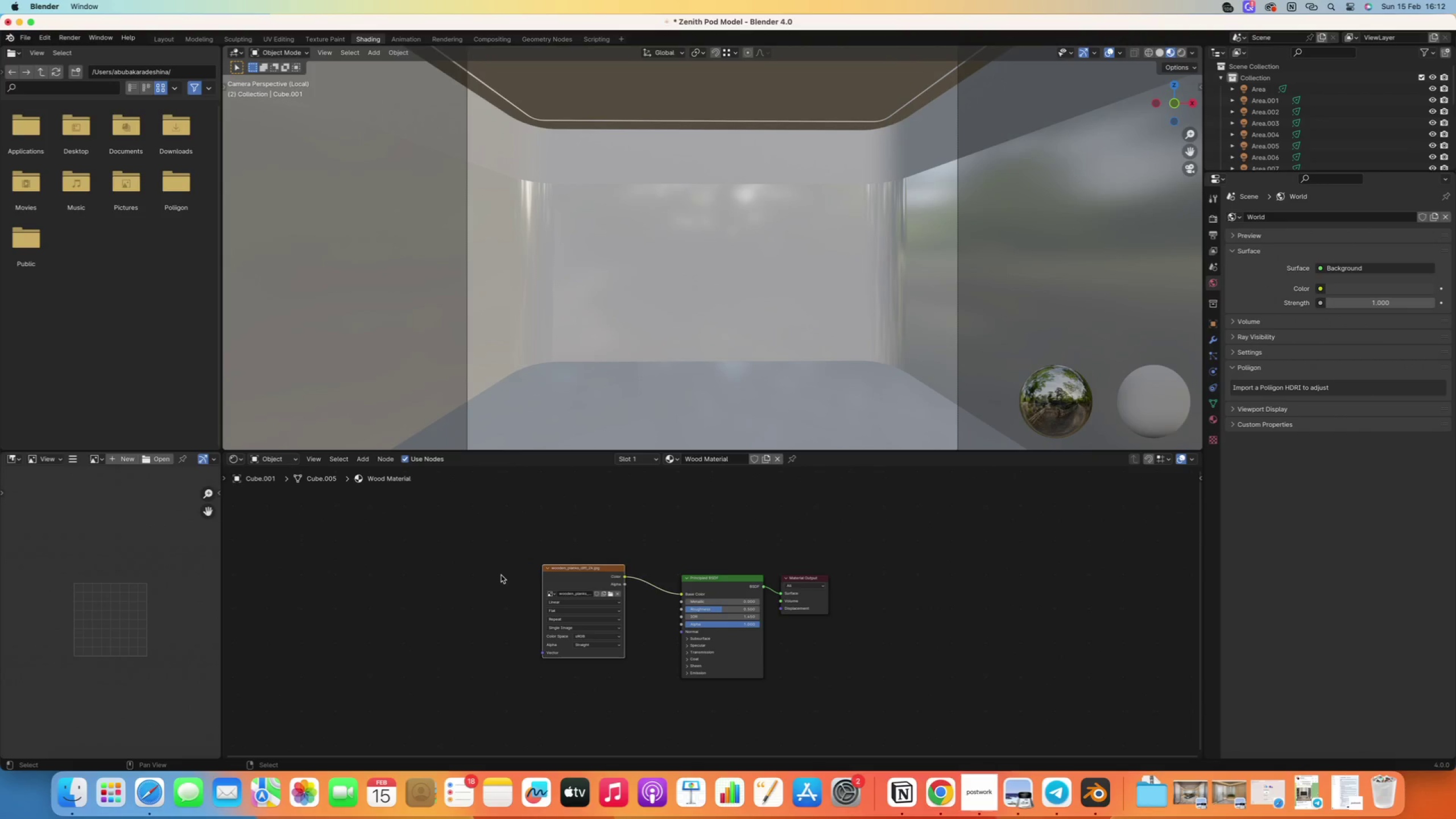 
left_click([608, 570])
 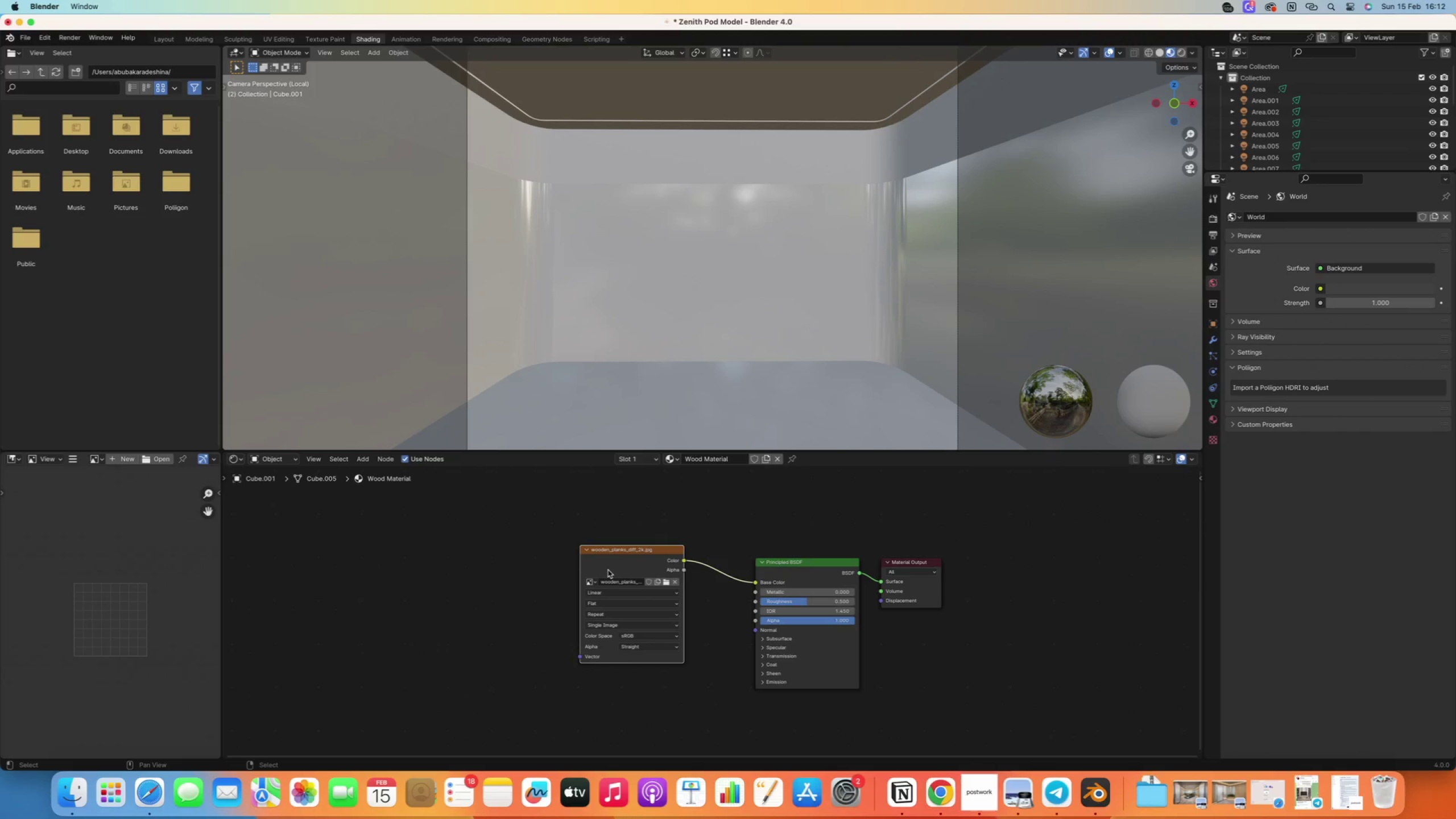 
scroll: coordinate [586, 587], scroll_direction: up, amount: 5.0
 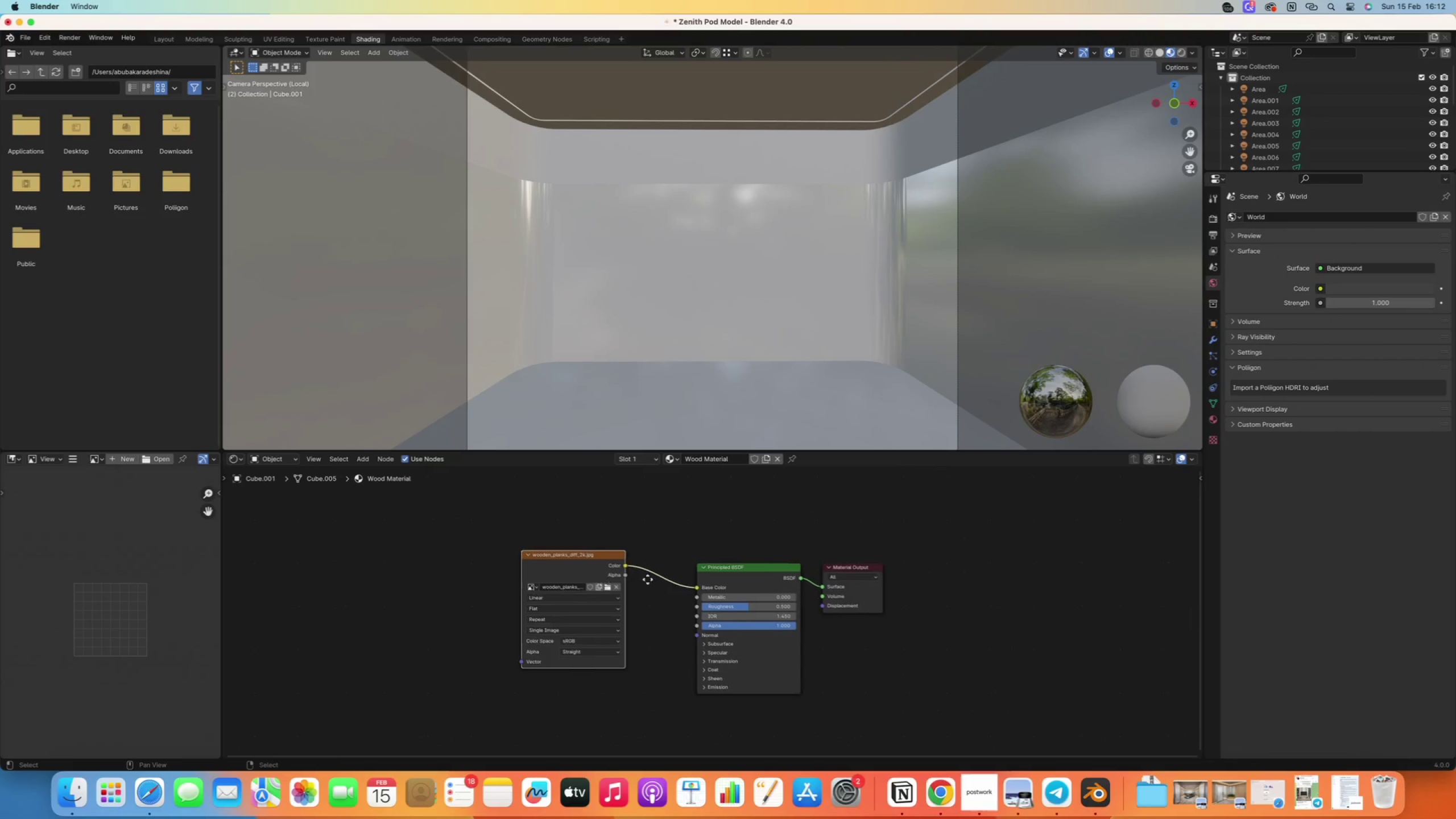 
key(Control+T)
 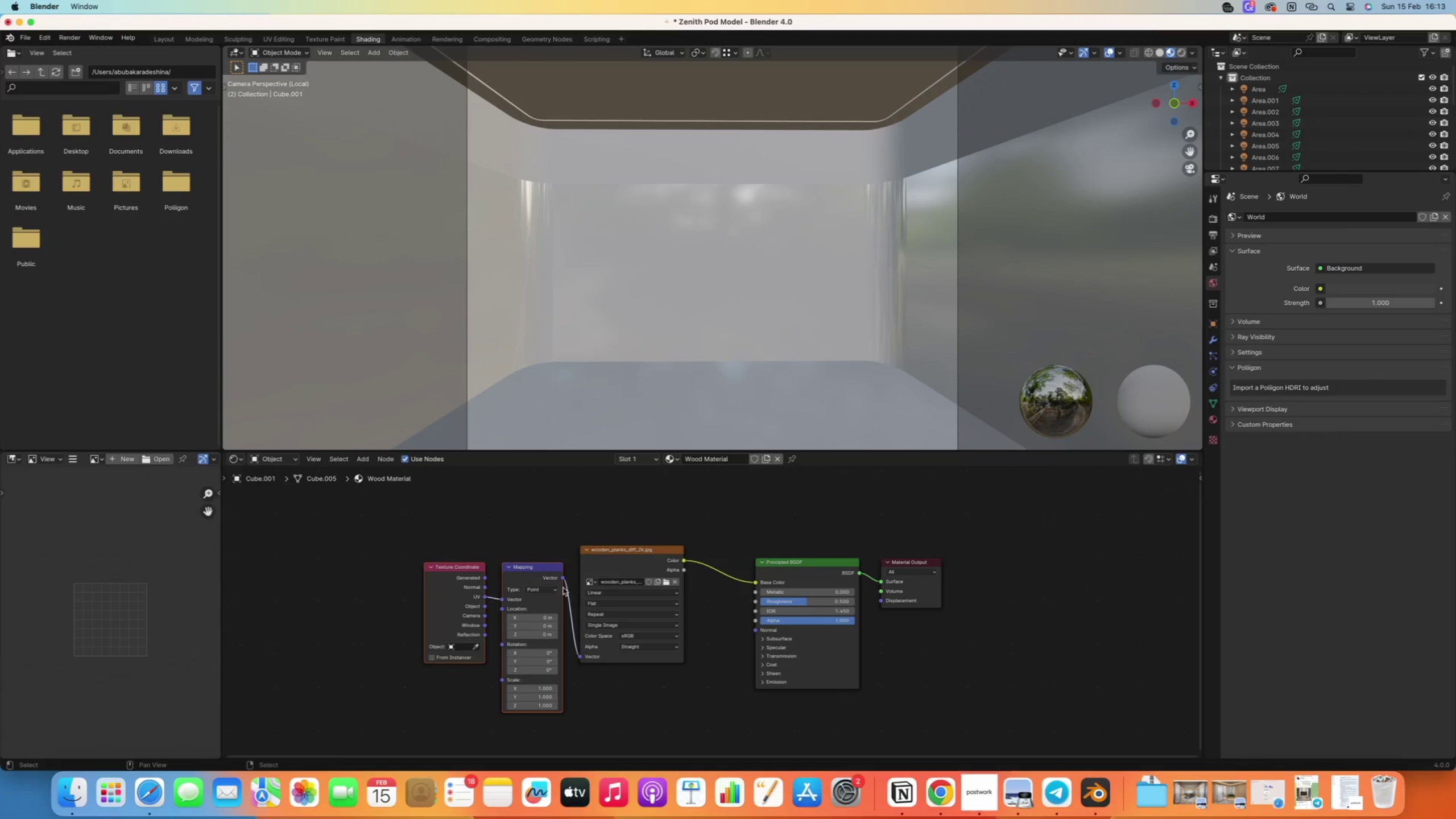 
left_click_drag(start_coordinate=[532, 576], to_coordinate=[435, 581])
 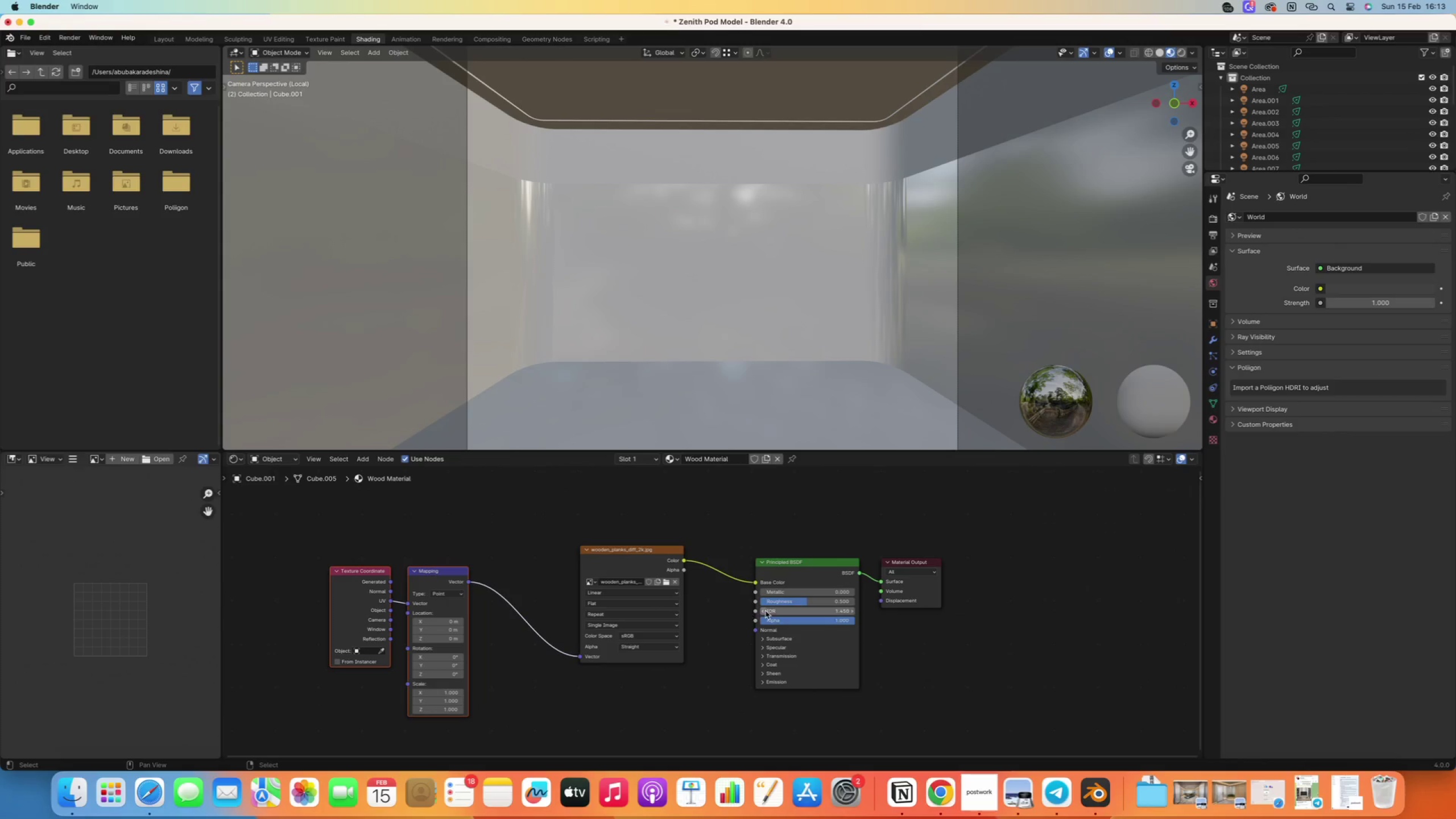 
left_click_drag(start_coordinate=[632, 556], to_coordinate=[593, 563])
 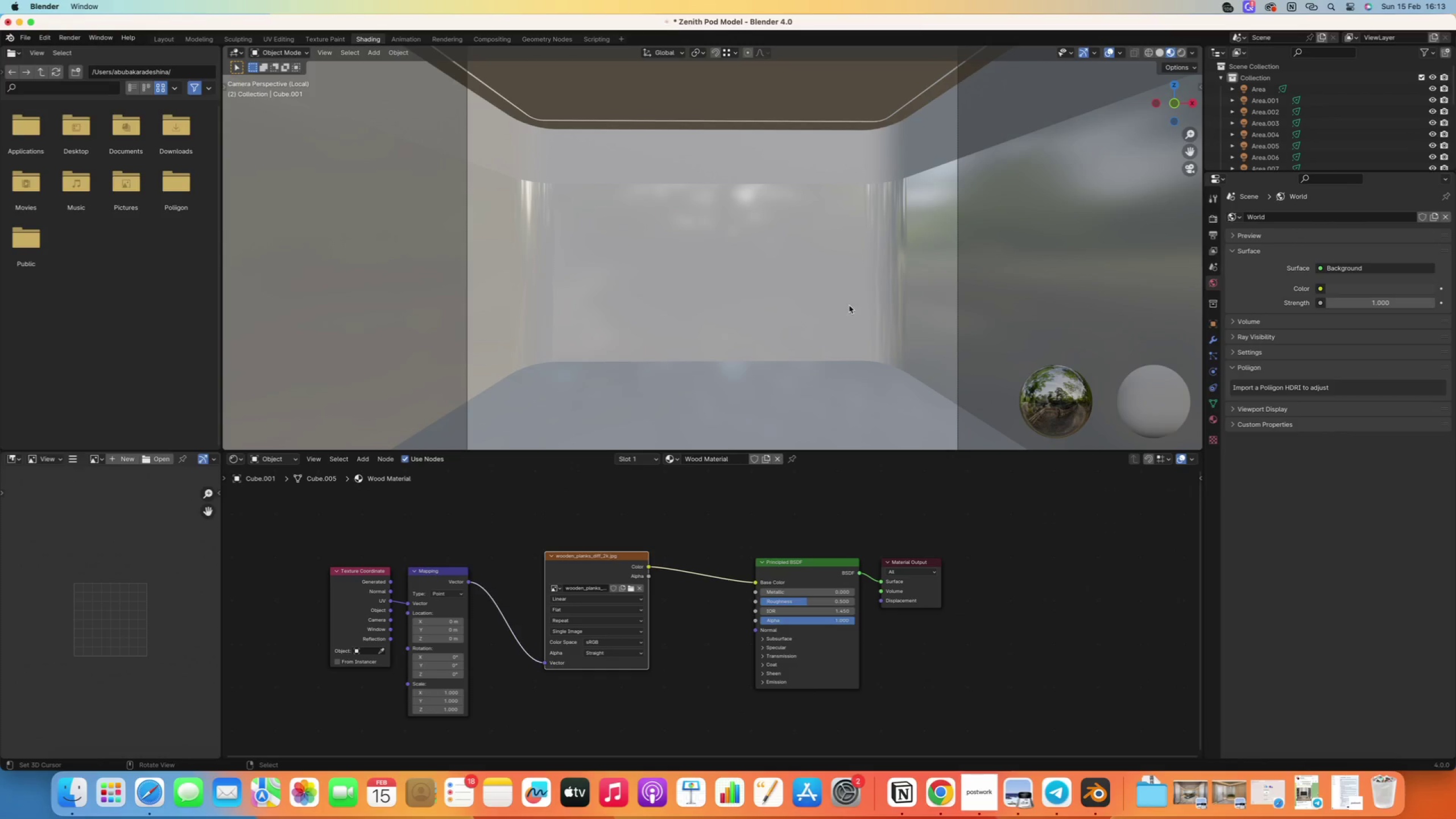 
right_click([799, 152])
 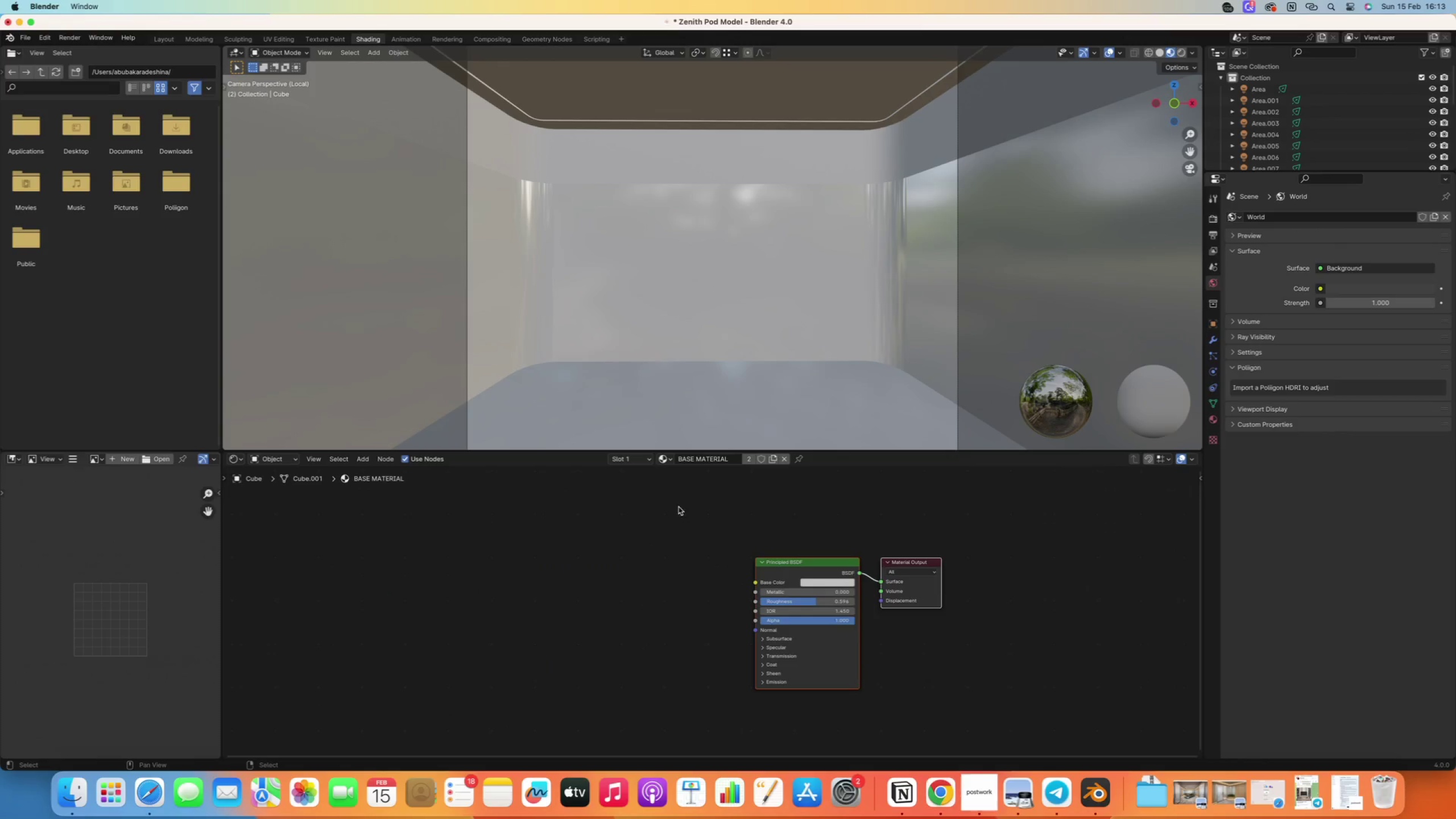 
right_click([702, 389])
 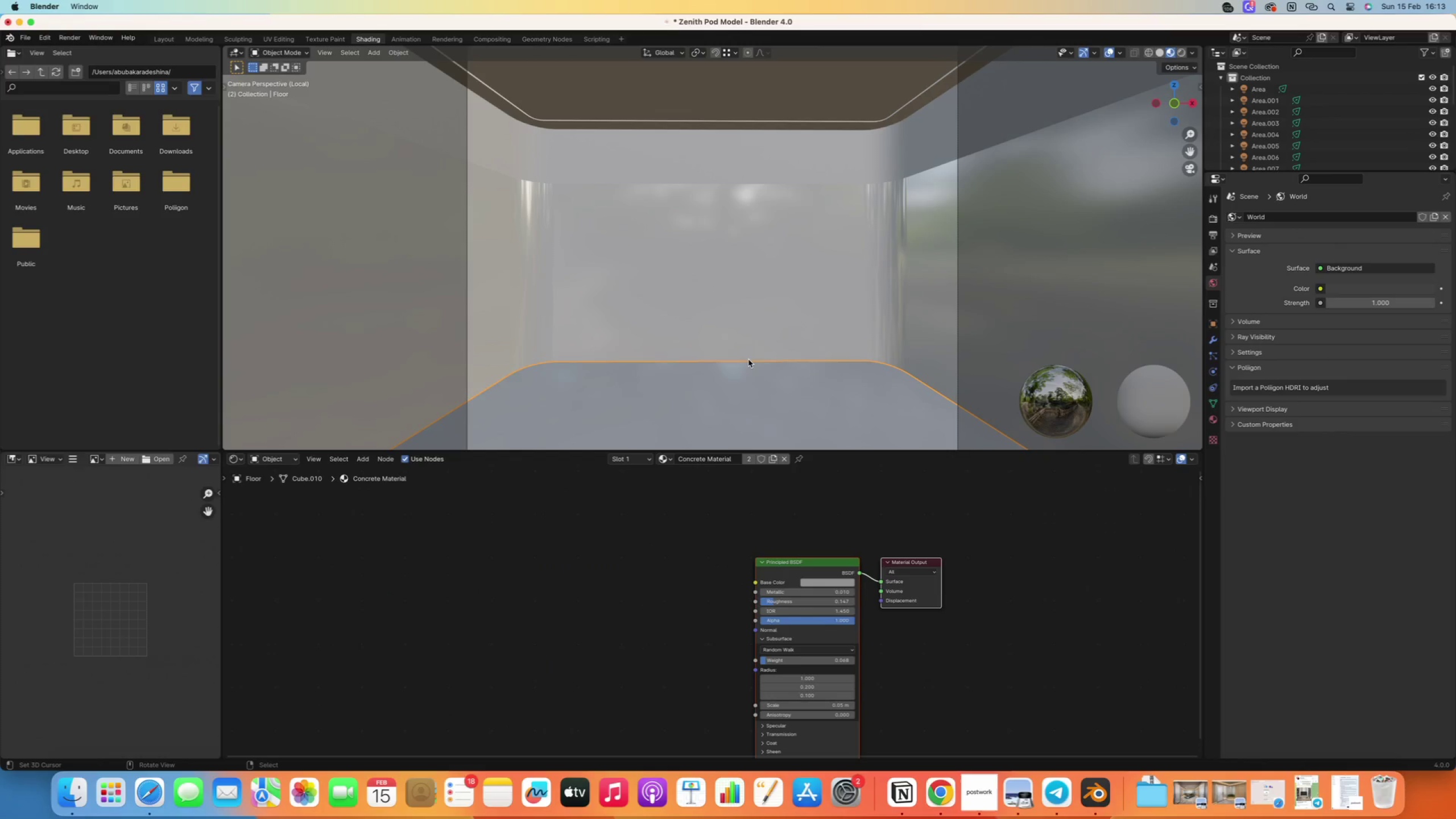 
key(Slash)
 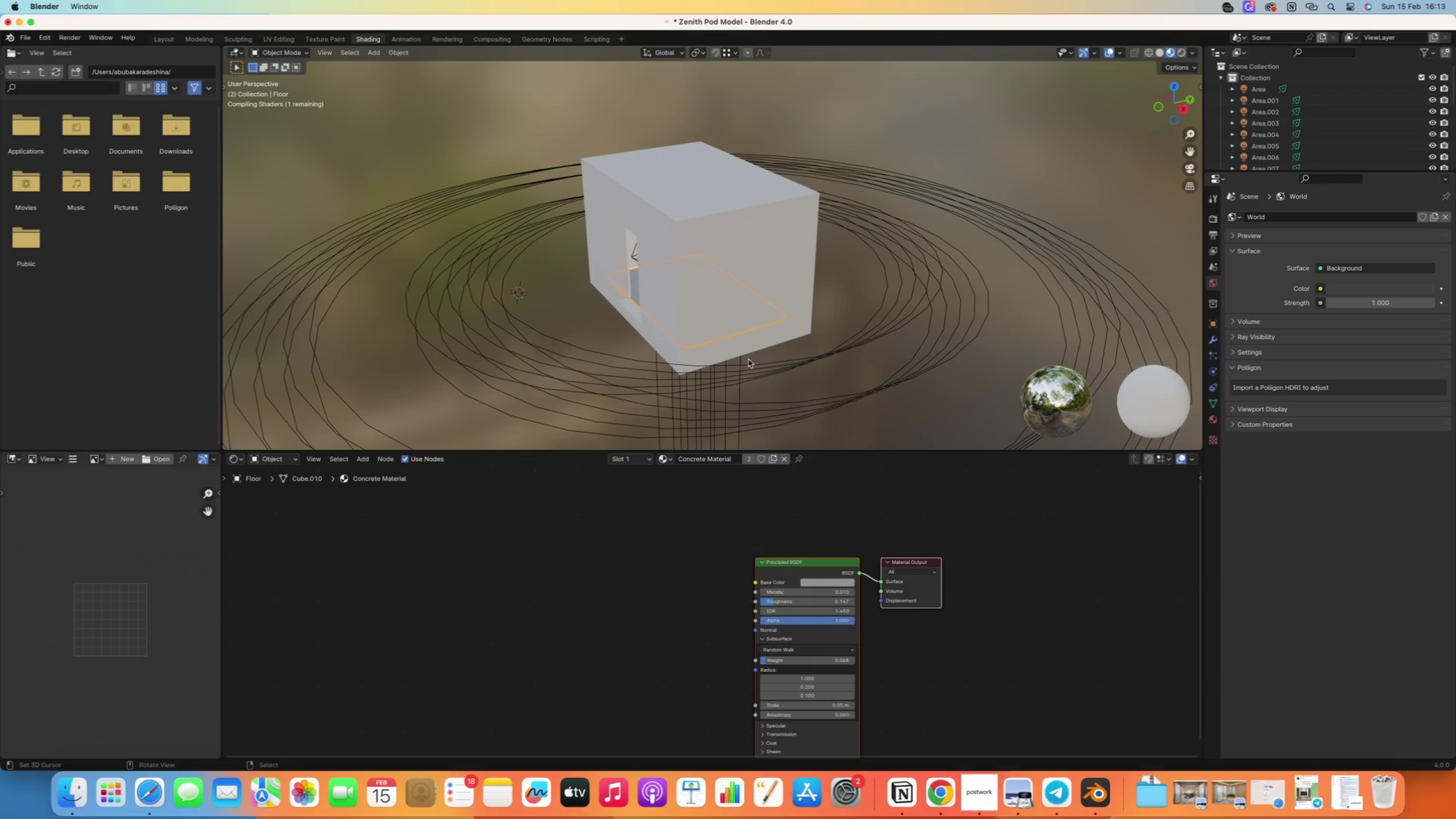 
key(Slash)
 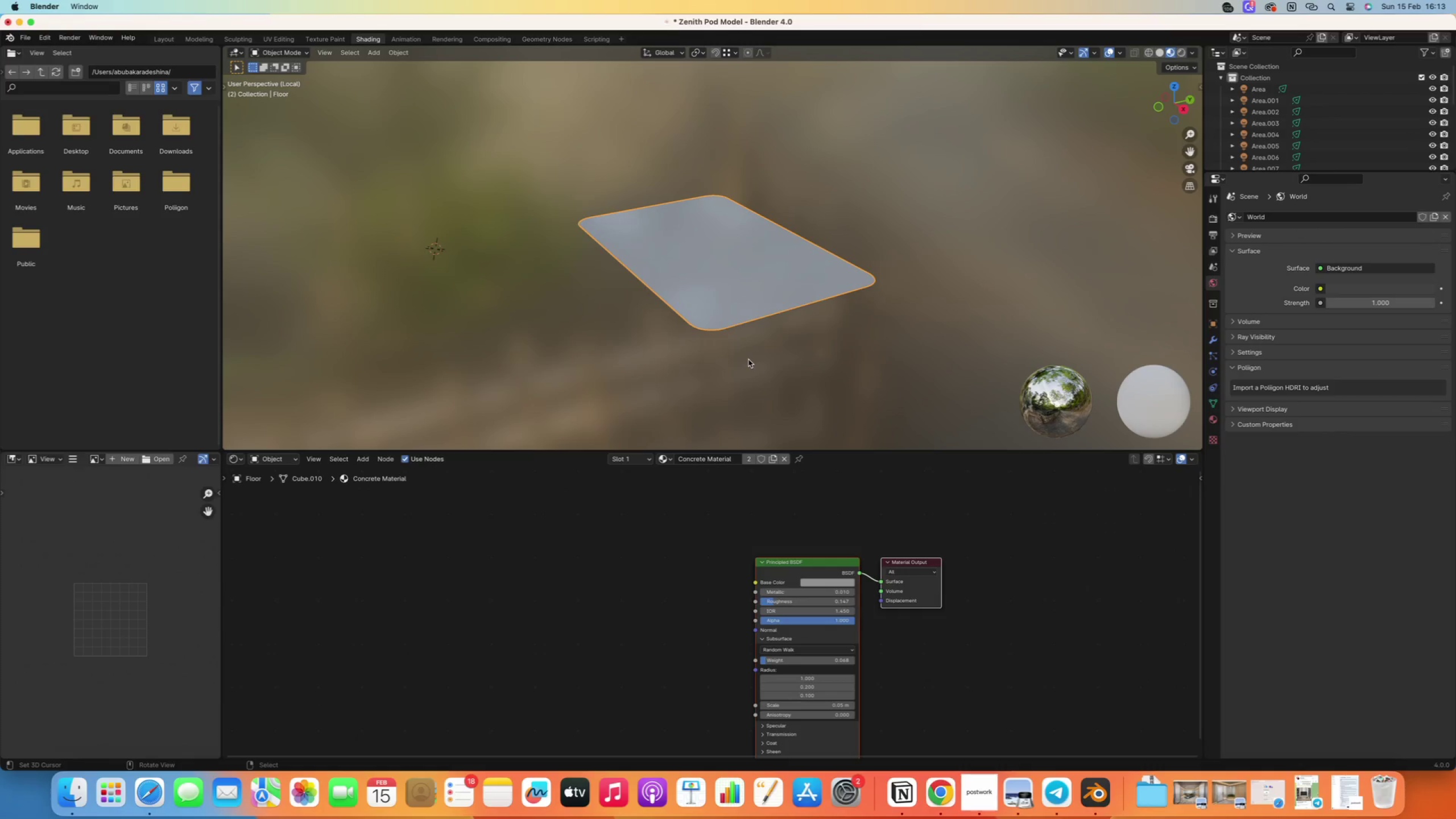 
key(Slash)
 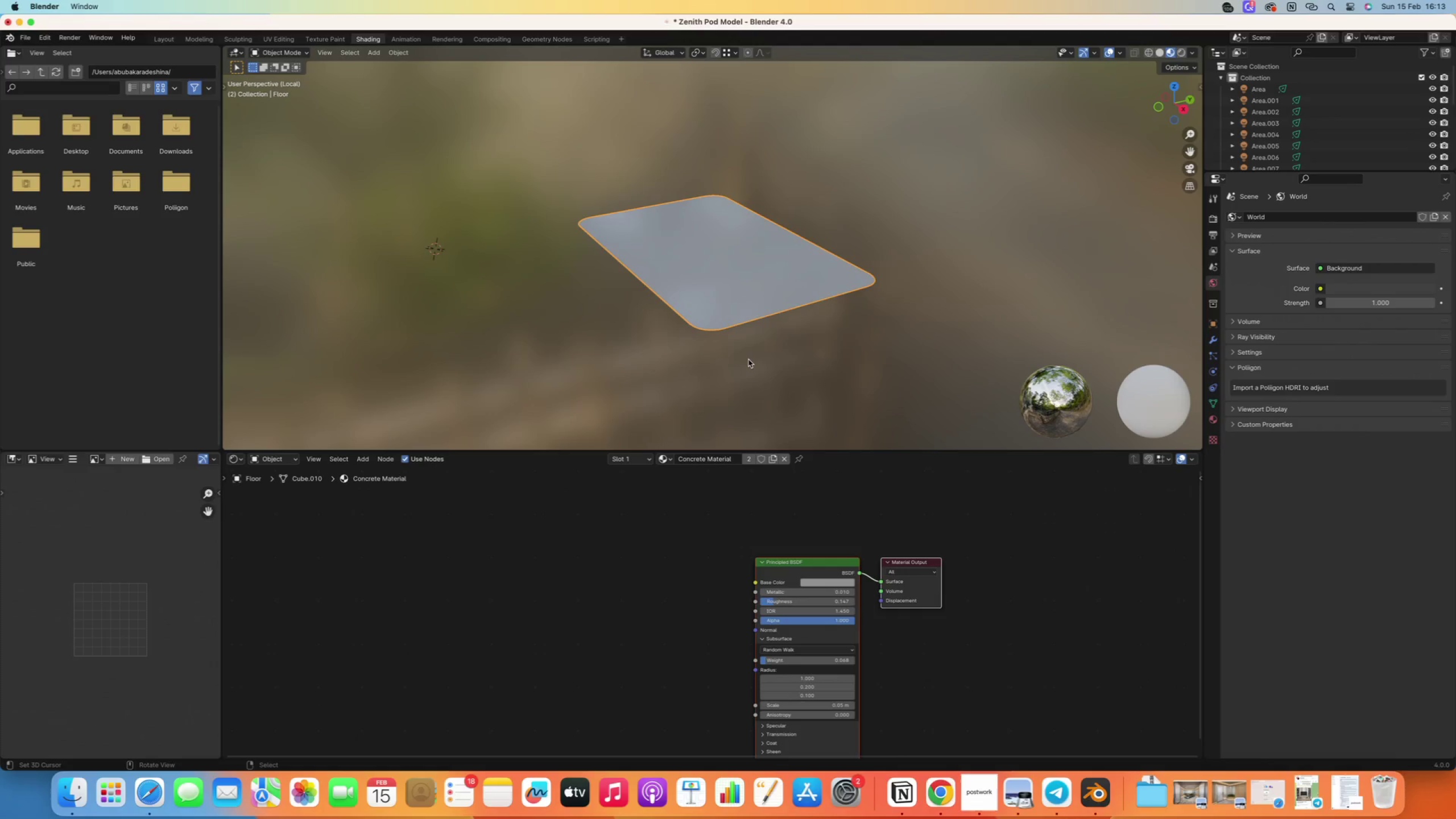 
key(Slash)
 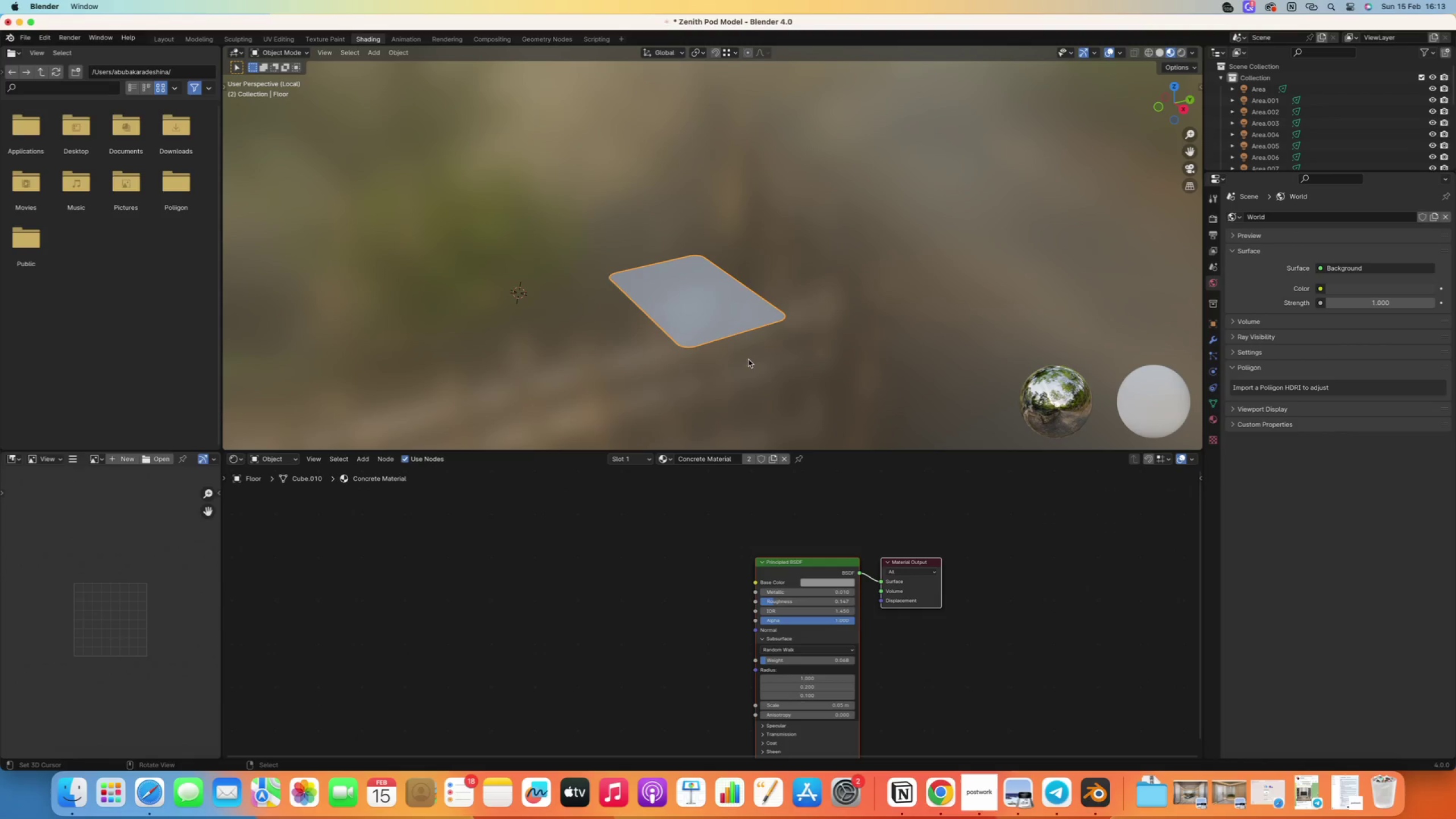 
key(Slash)
 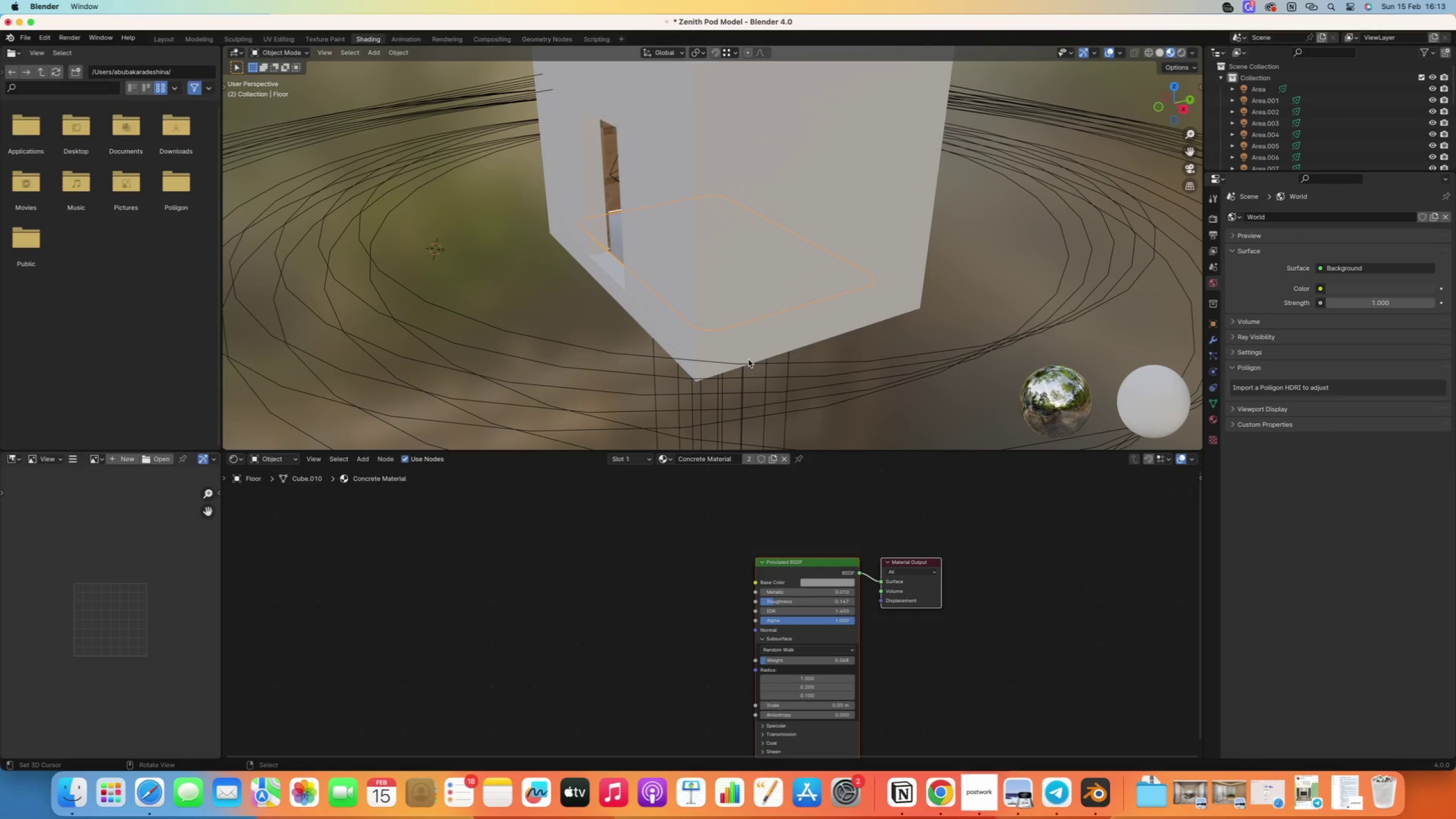 
key(Numpad0)
 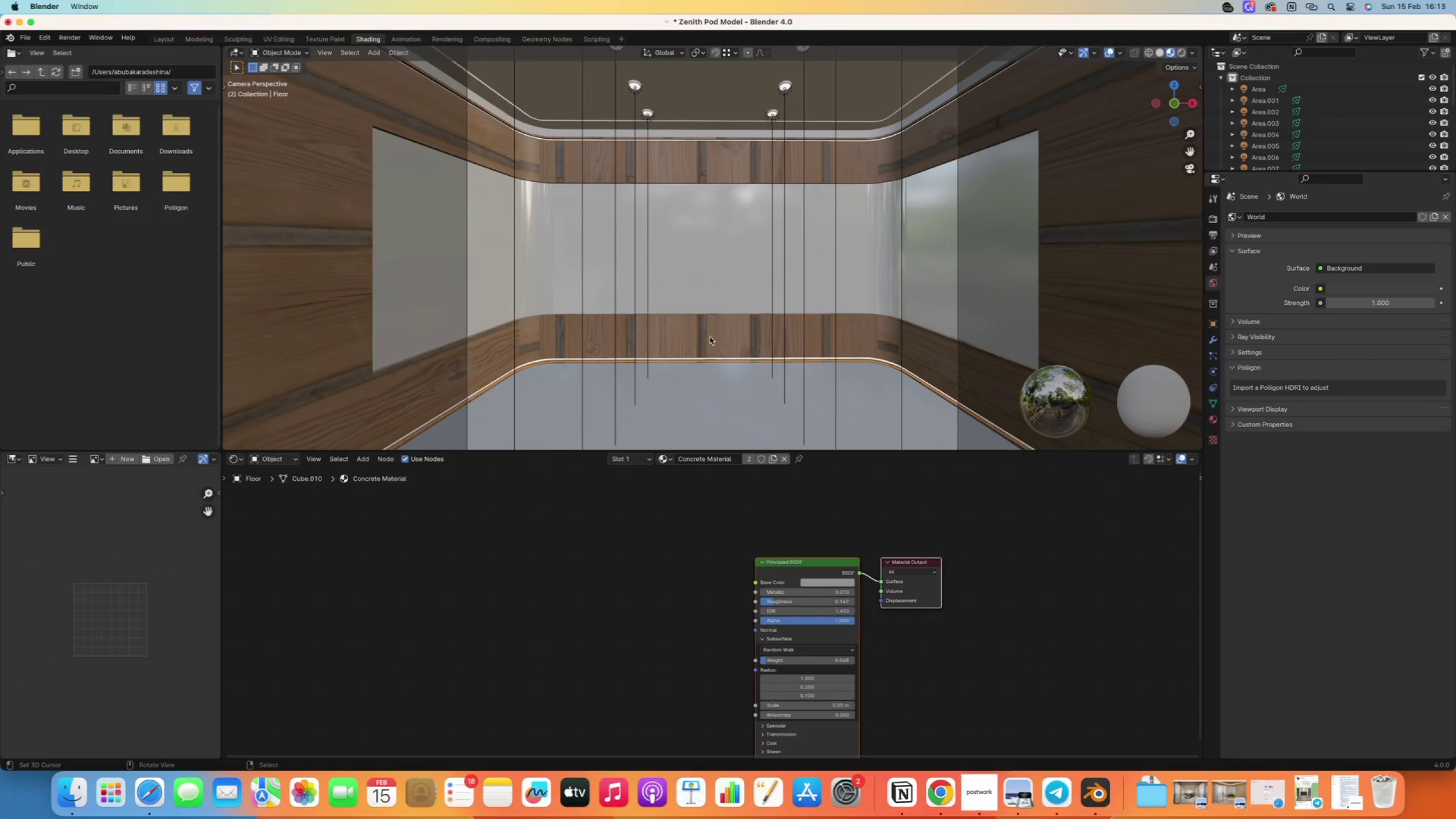 
right_click([699, 330])
 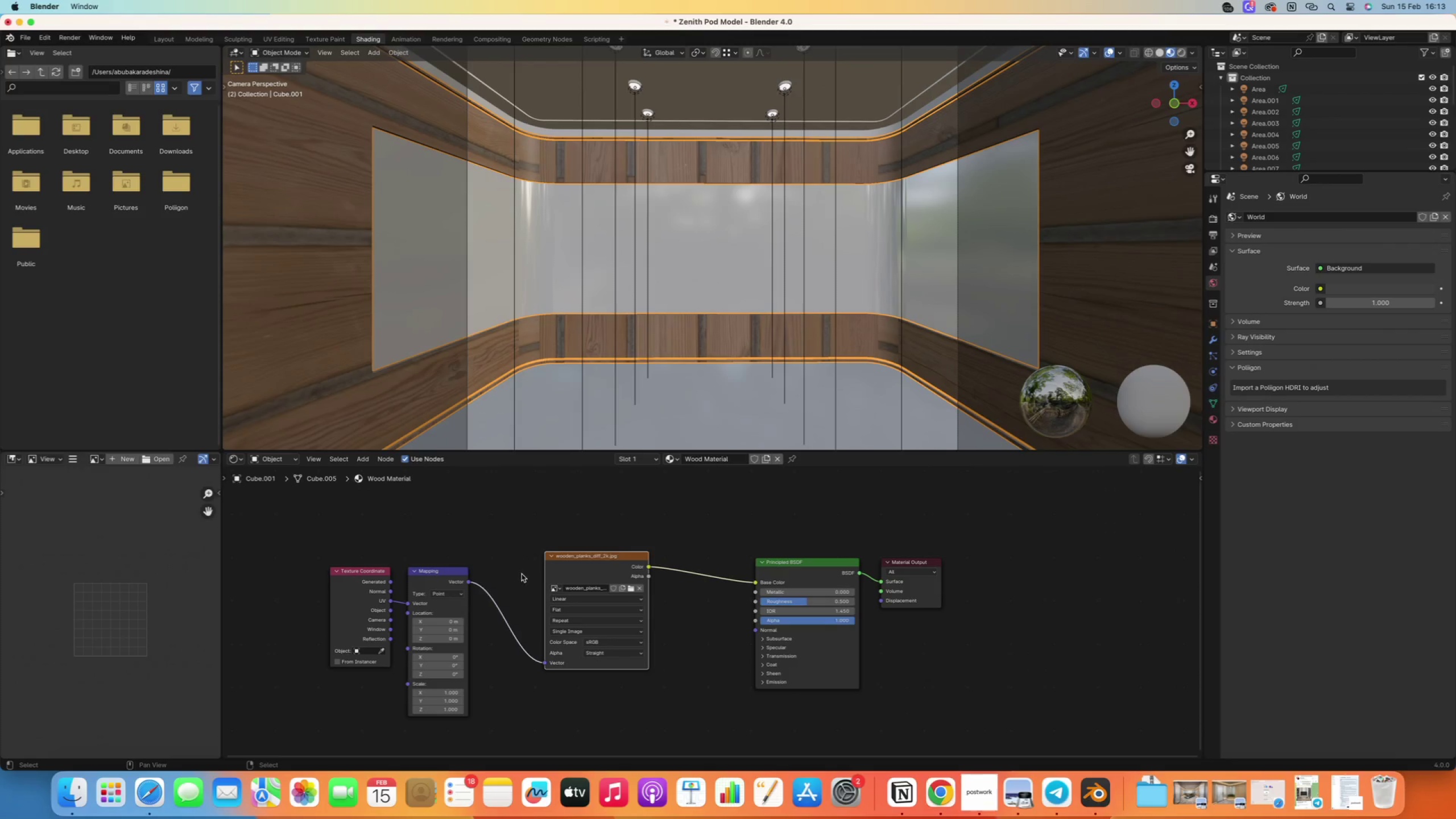 
scroll: coordinate [460, 615], scroll_direction: up, amount: 7.0
 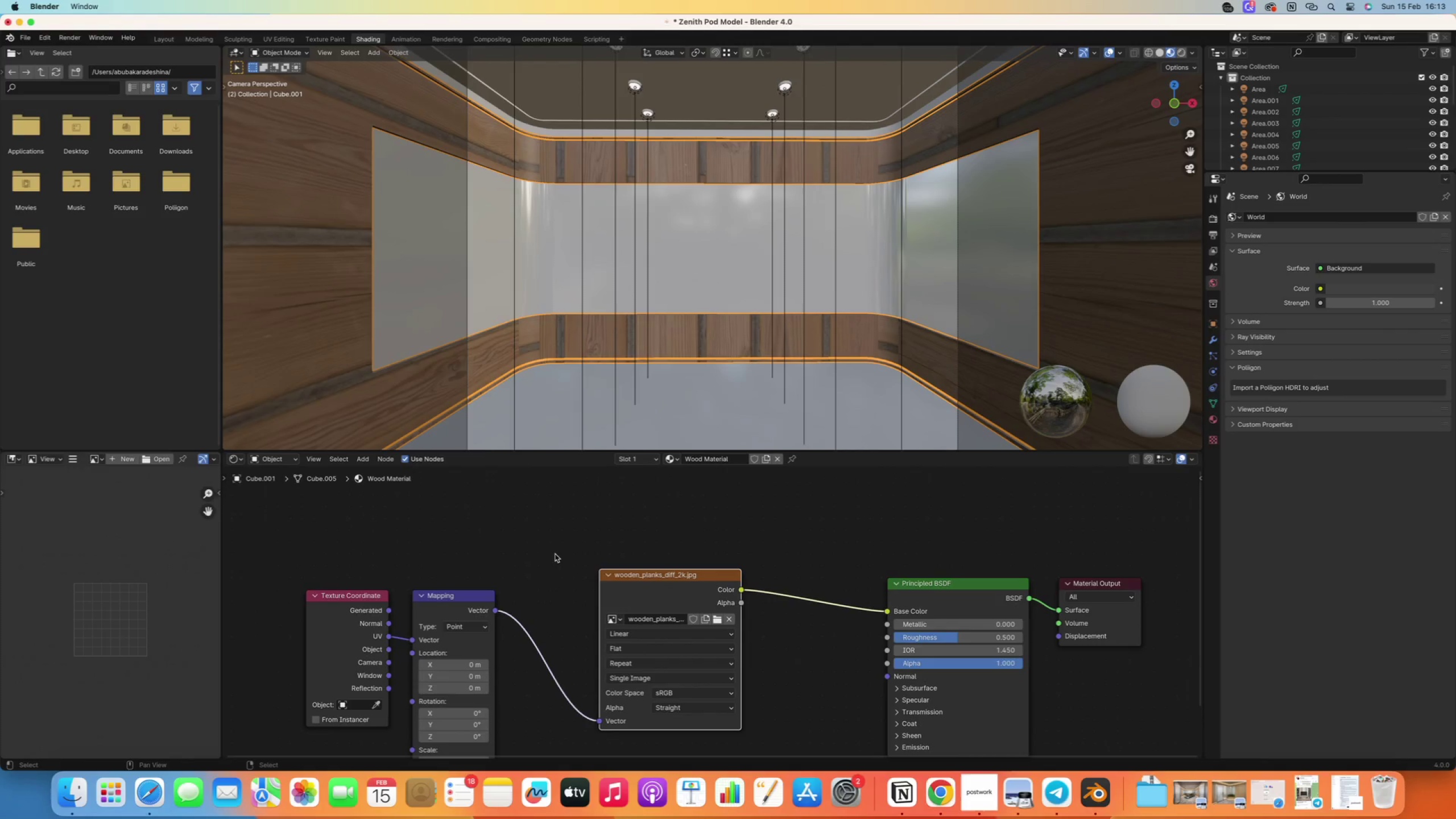 
right_click([363, 411])
 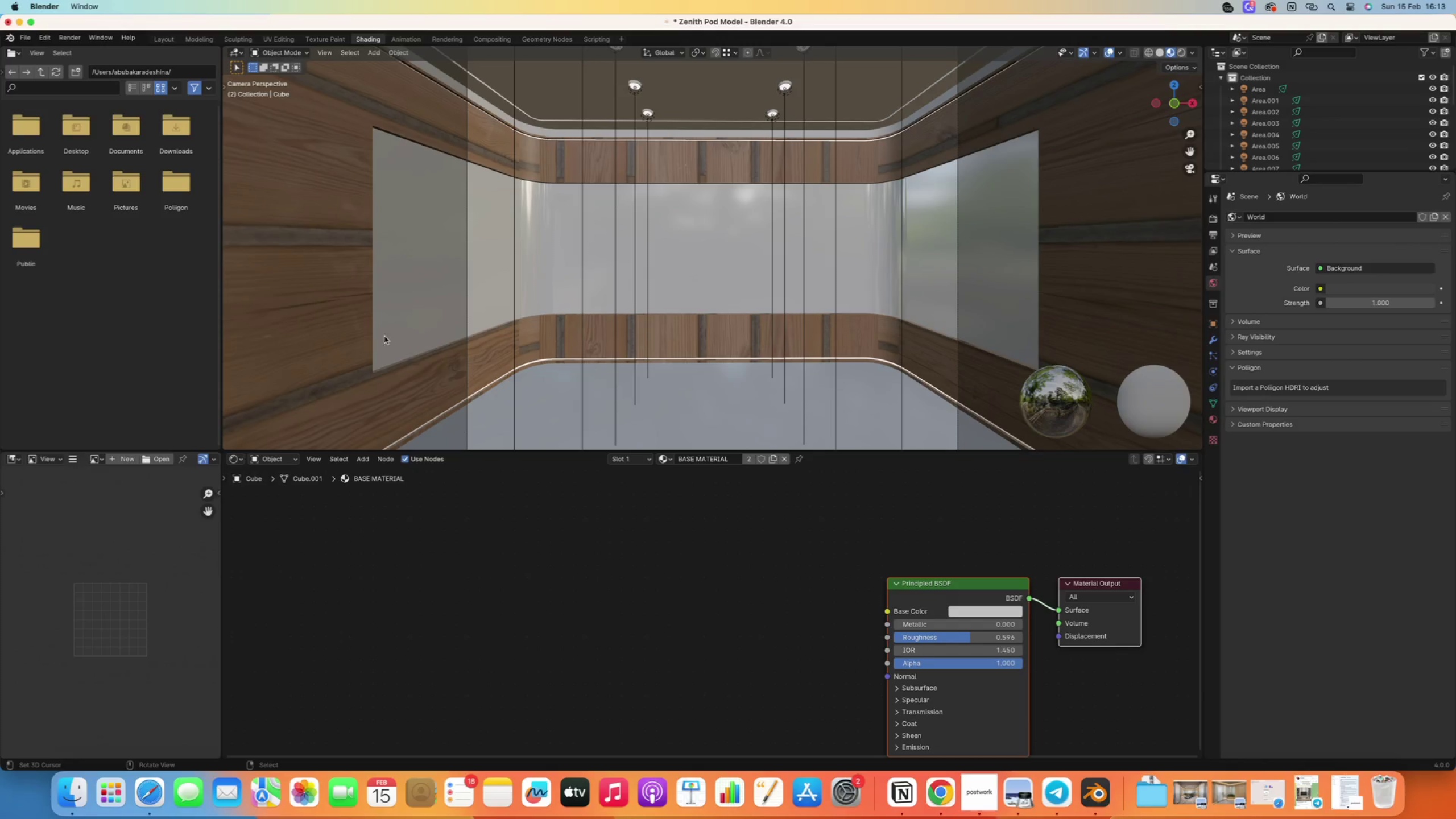 
right_click([306, 299])
 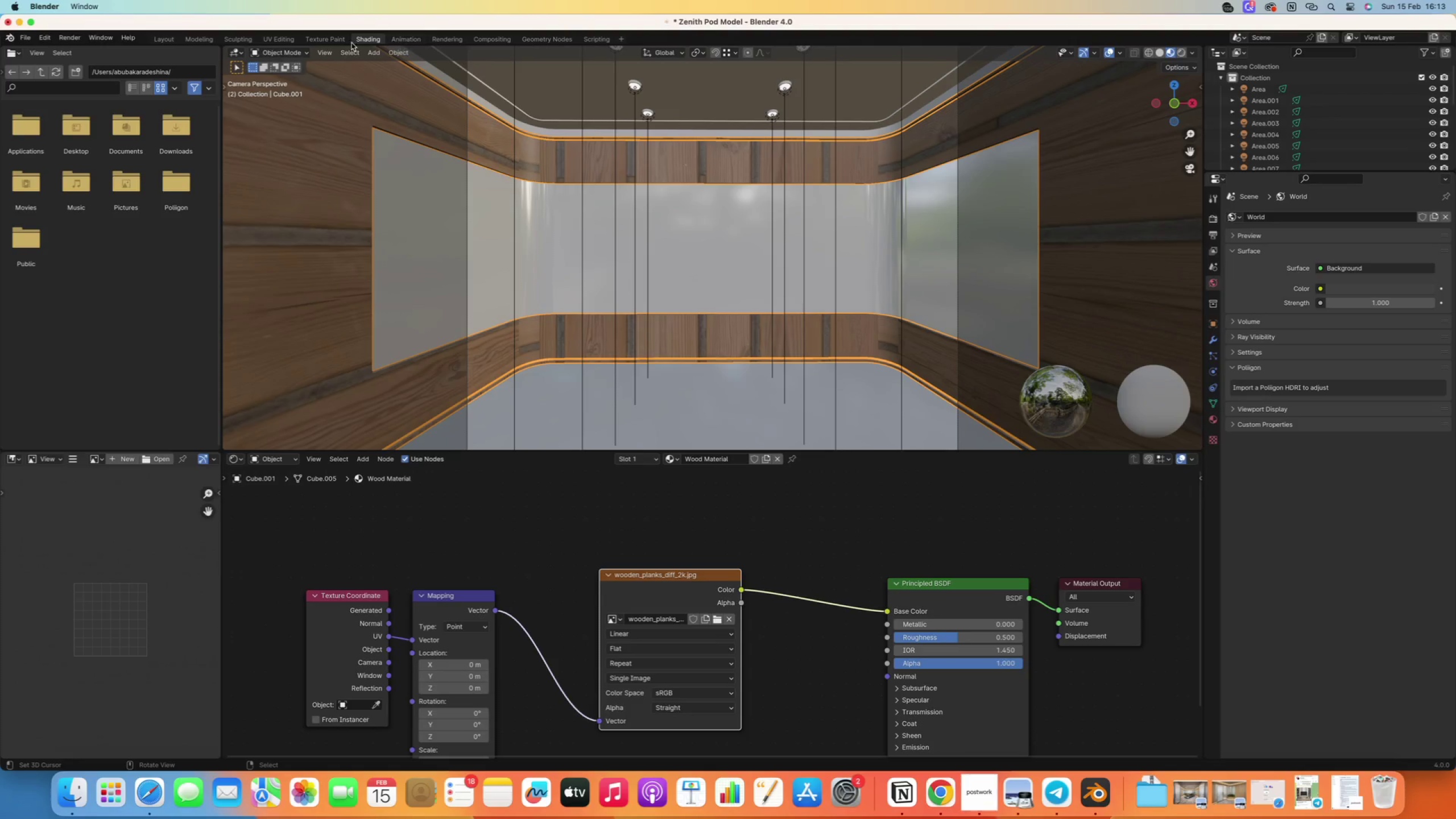 
left_click([273, 40])
 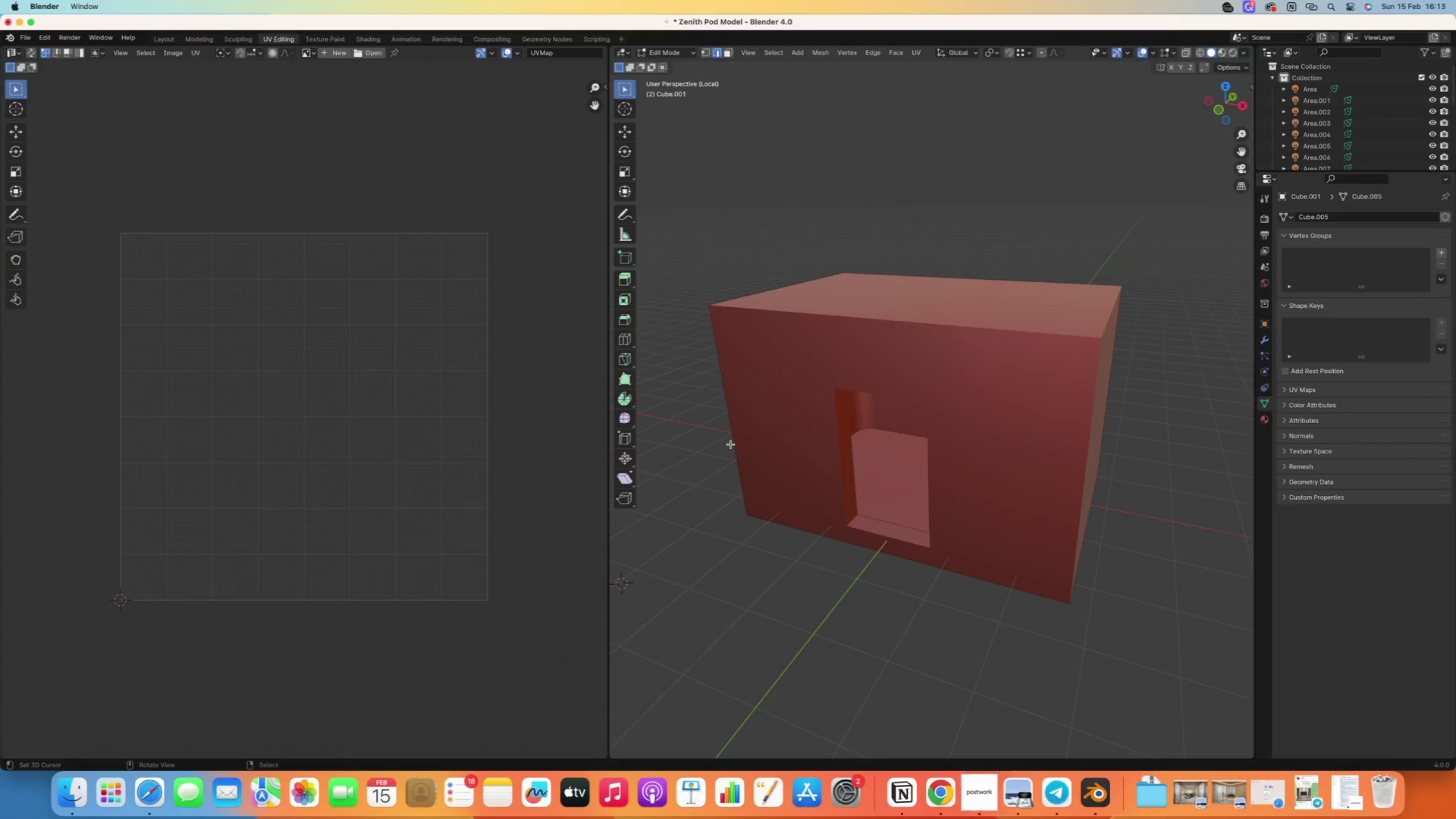 
key(Slash)
 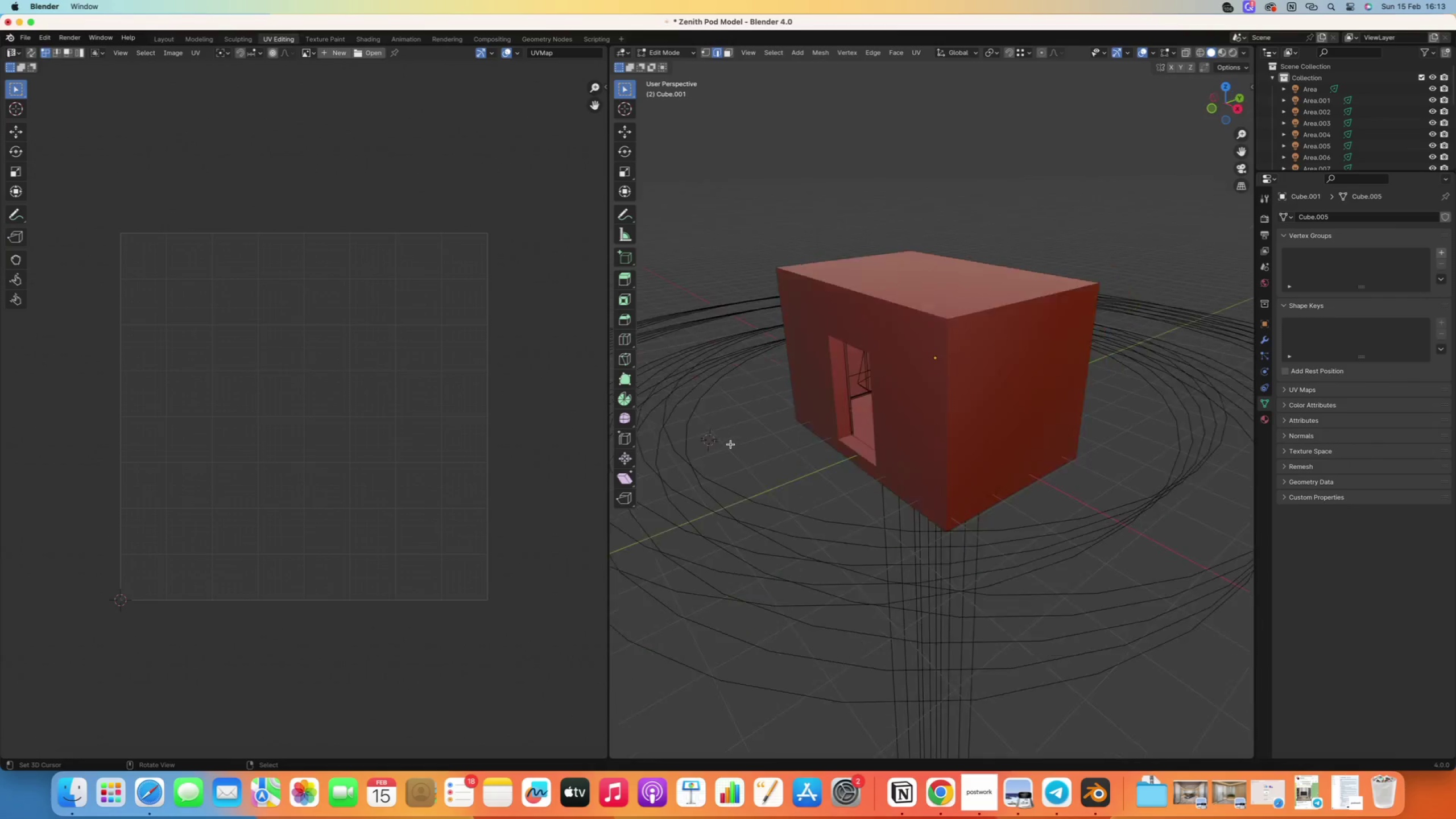 
key(Slash)
 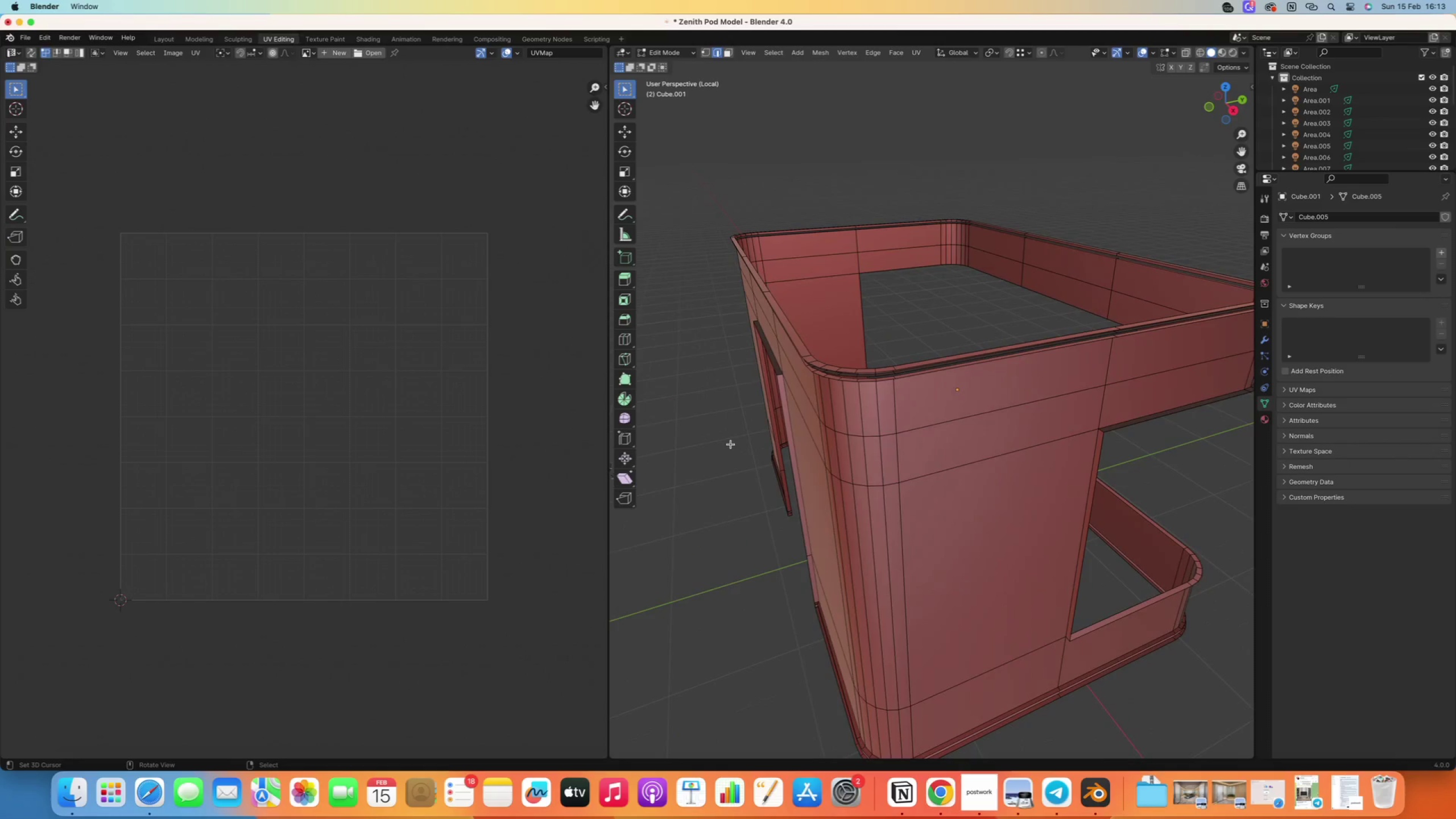 
left_click_drag(start_coordinate=[731, 444], to_coordinate=[817, 477])
 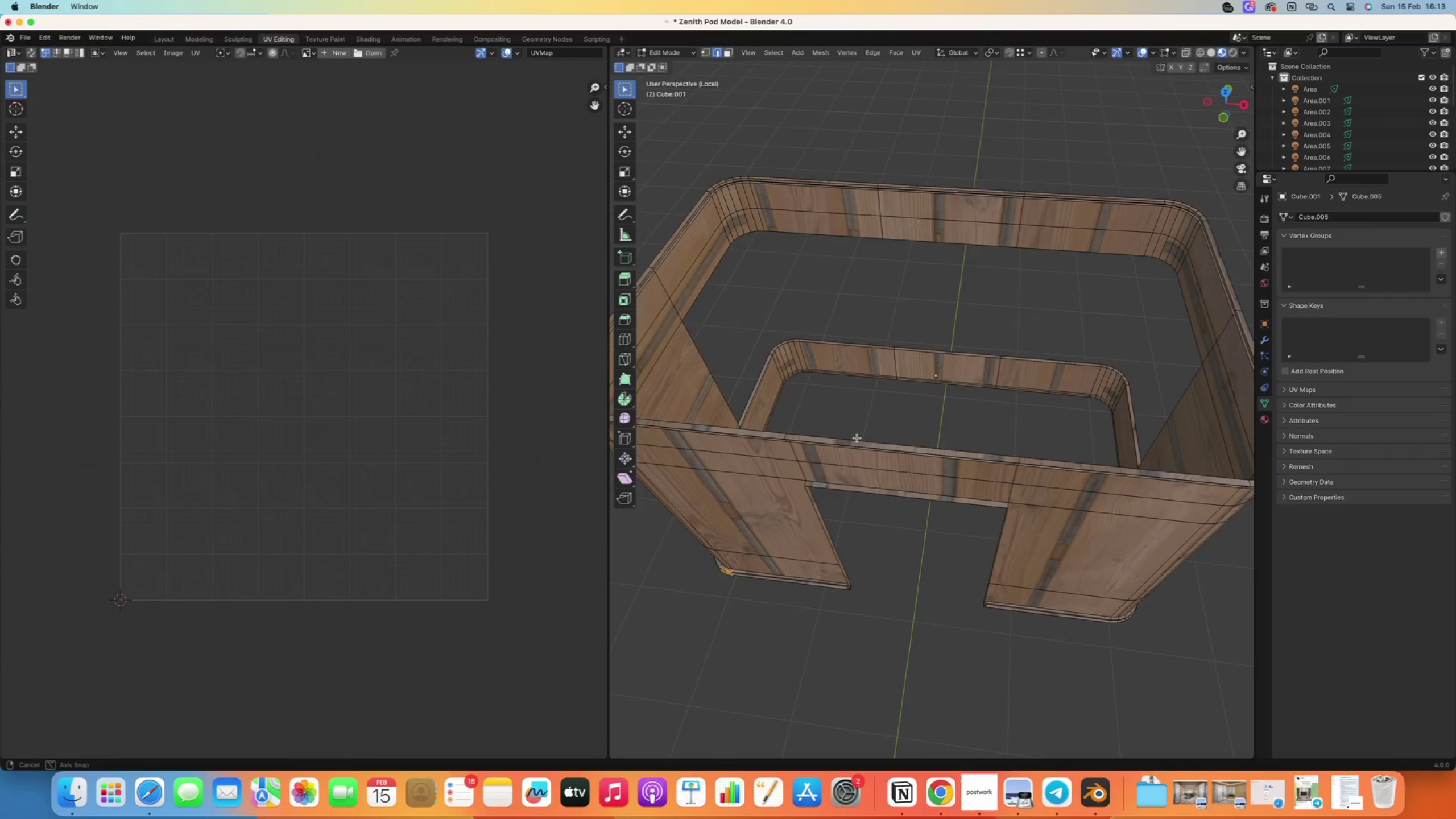 
key(A)
 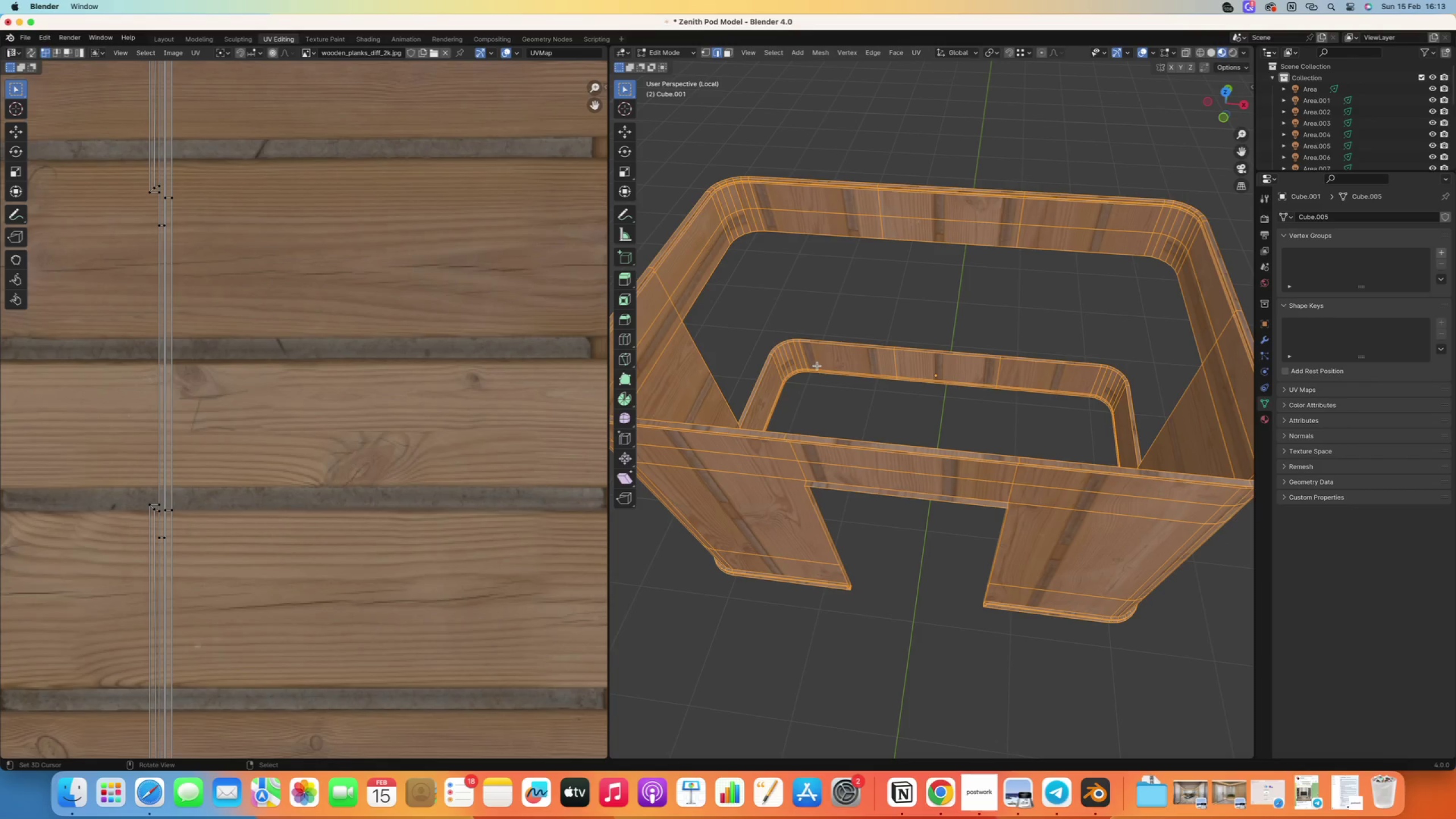 
scroll: coordinate [290, 494], scroll_direction: down, amount: 39.0
 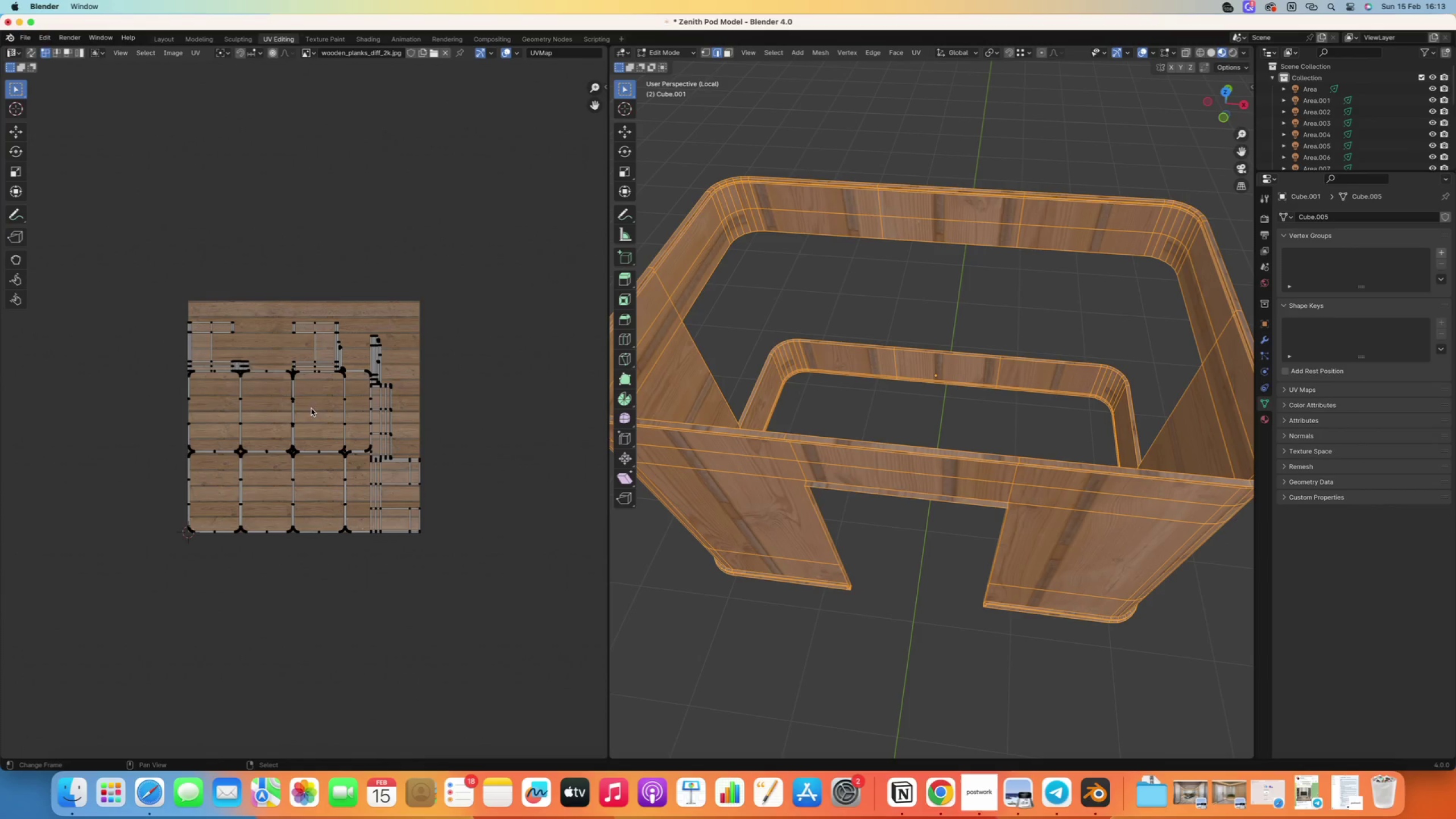 
scroll: coordinate [315, 407], scroll_direction: up, amount: 1.0
 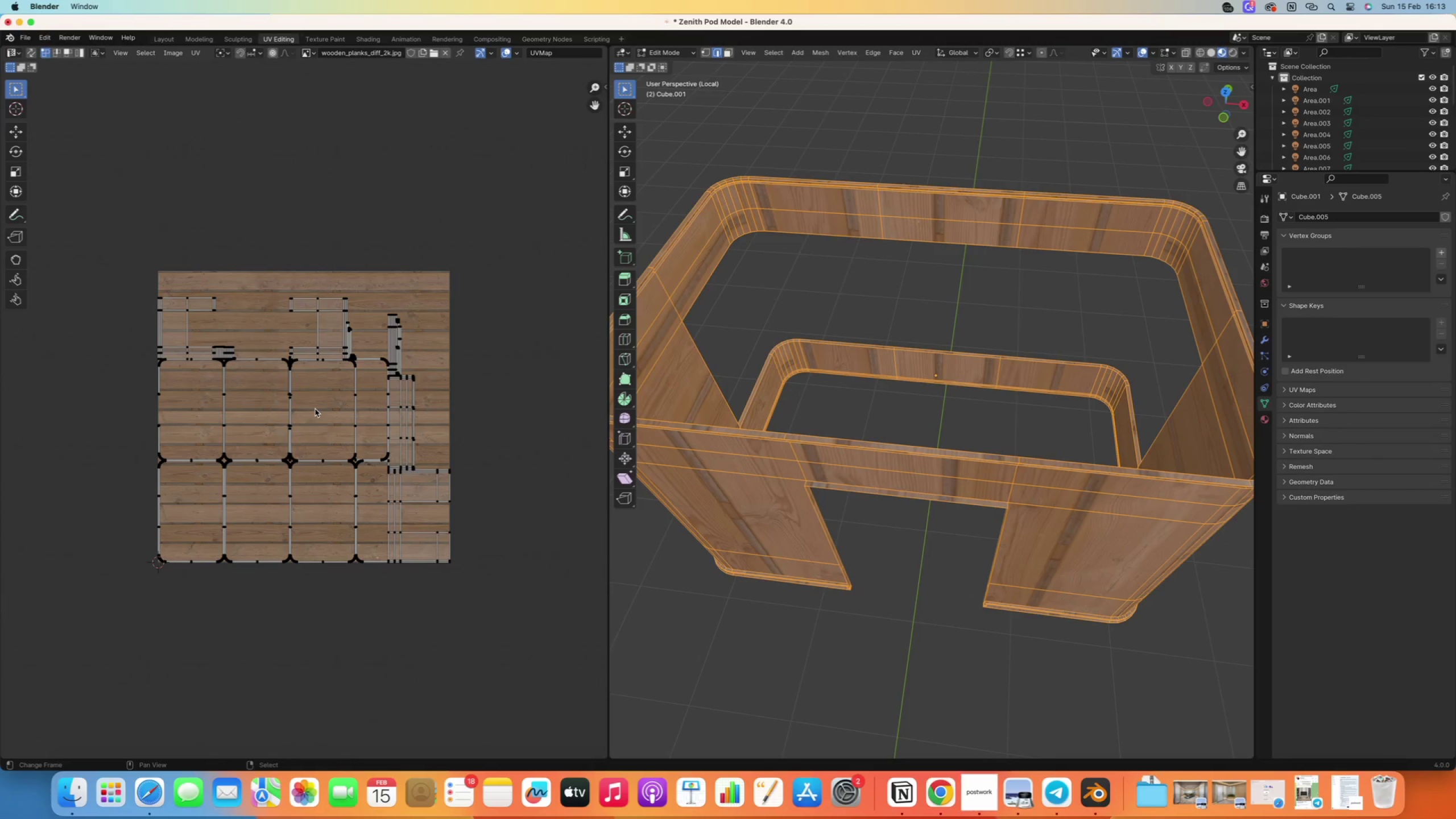 
type(as)
 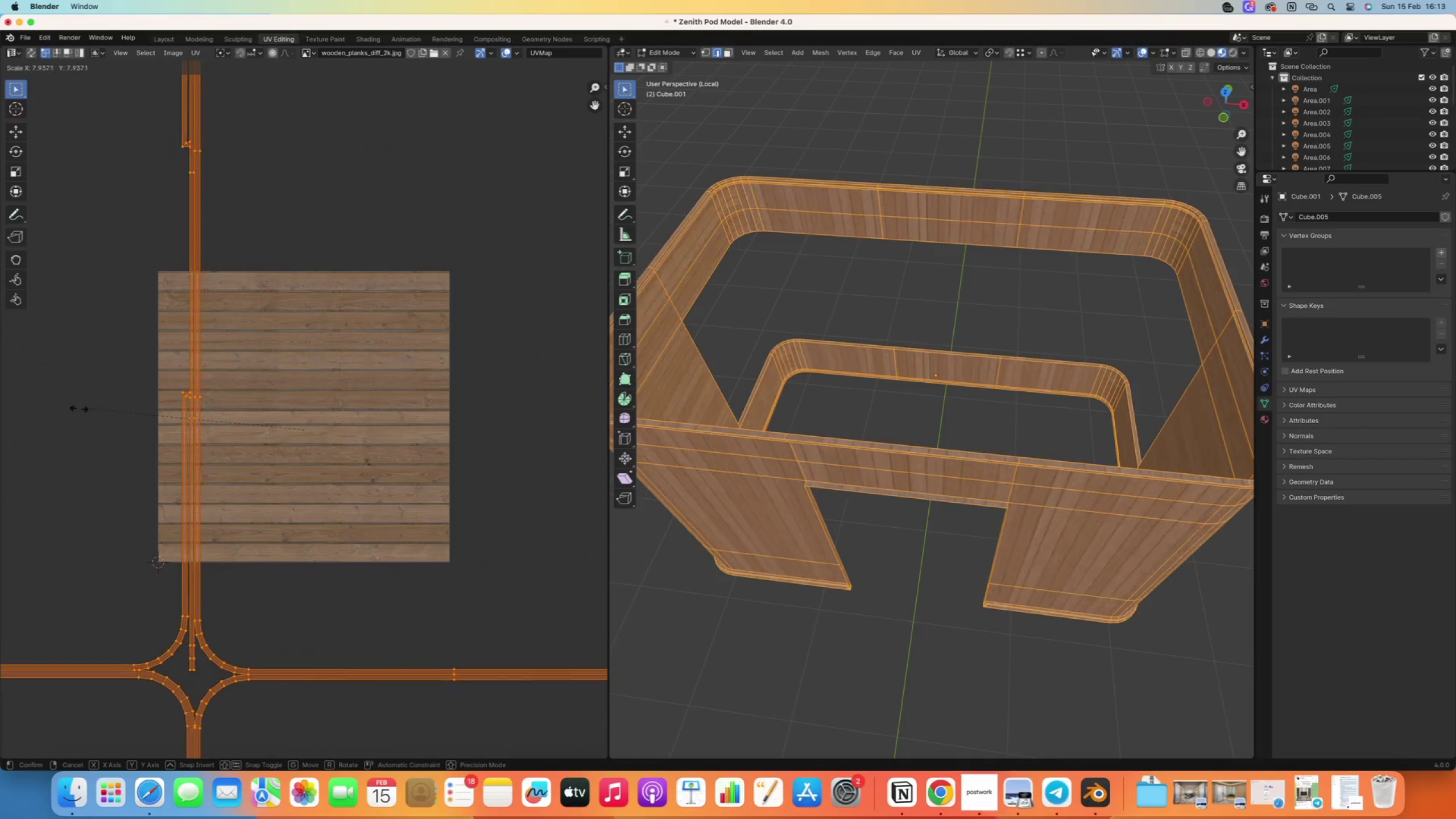 
wait(7.66)
 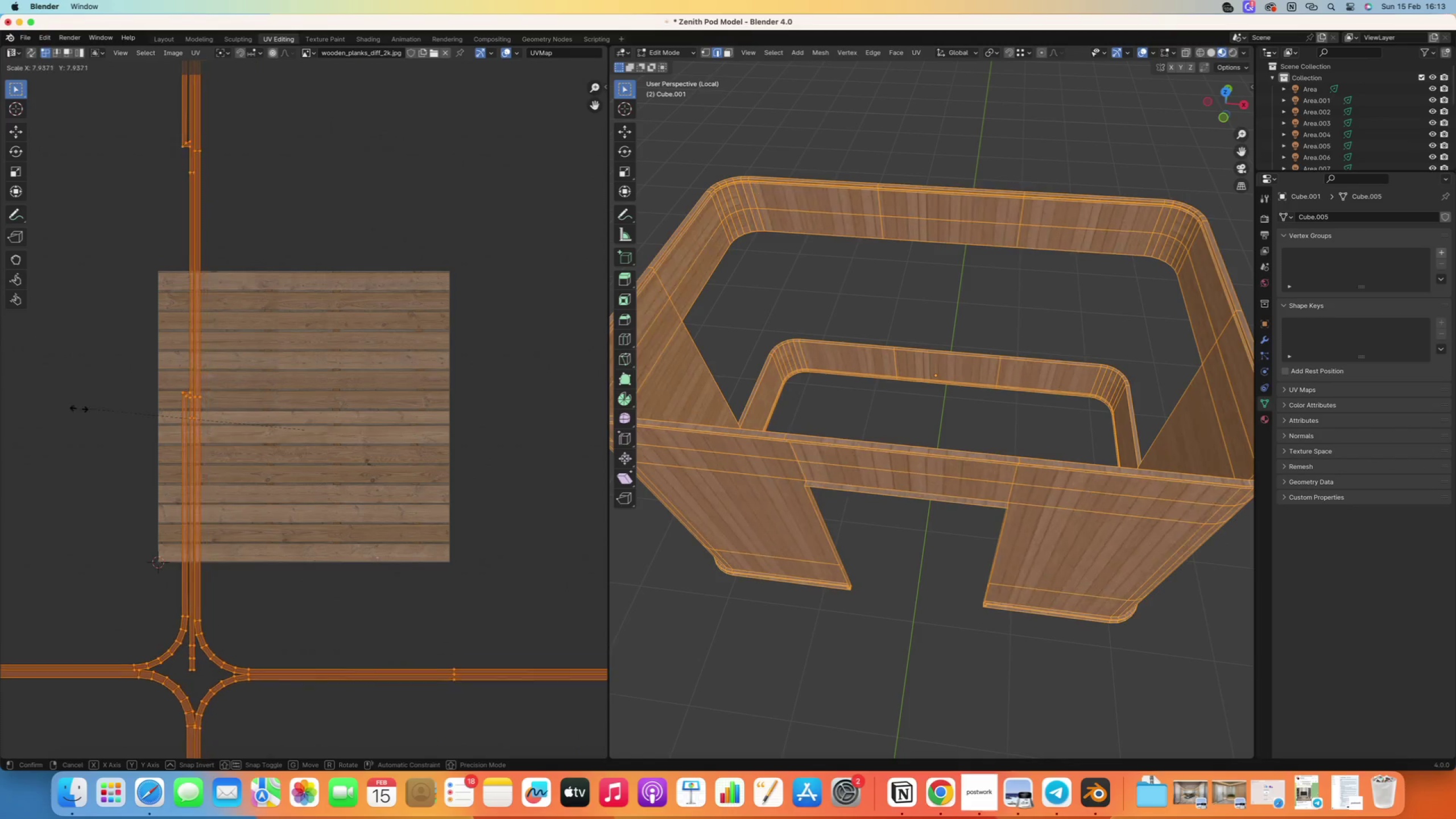 
left_click([560, 470])
 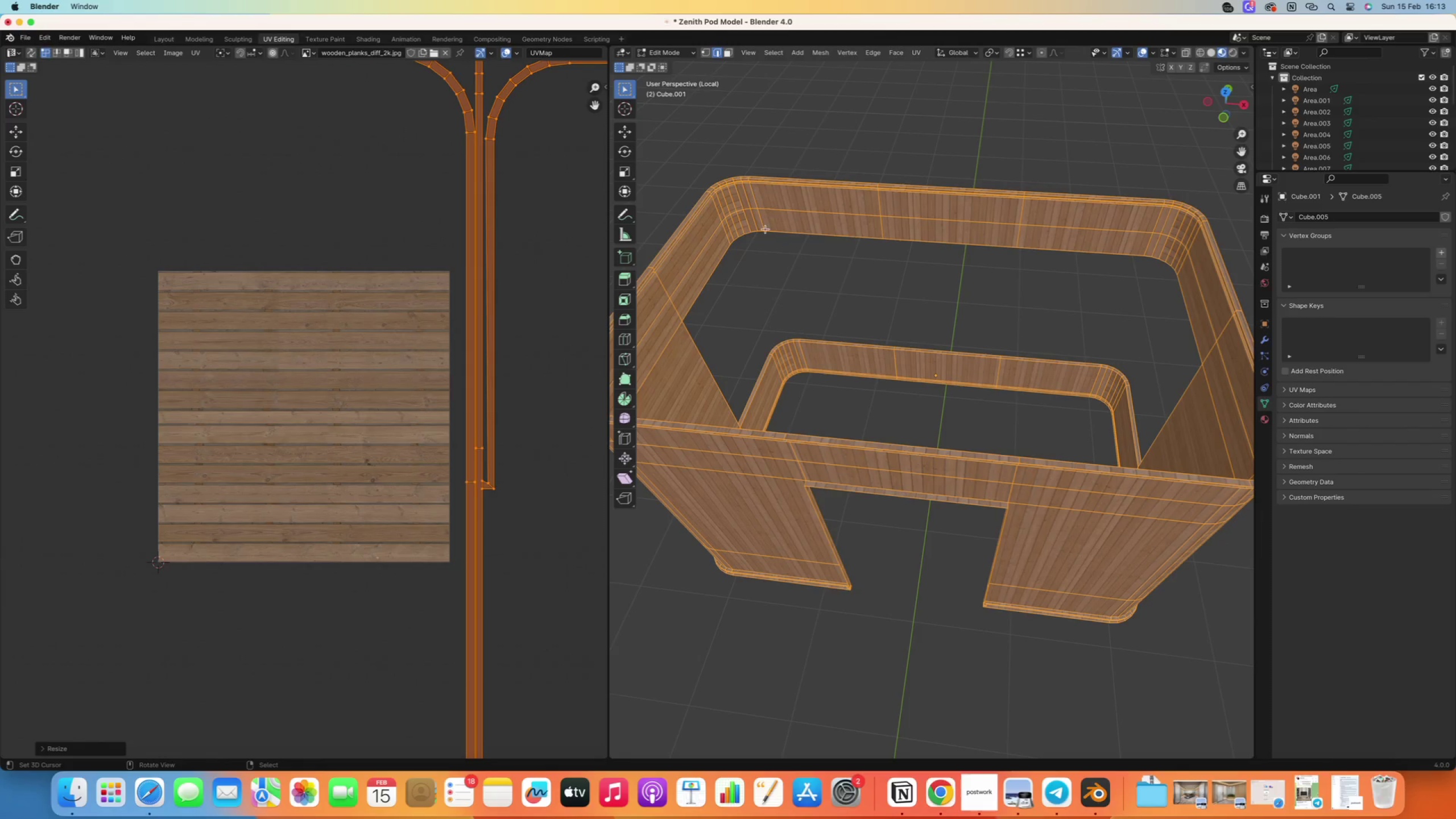 
scroll: coordinate [710, 207], scroll_direction: up, amount: 2.0
 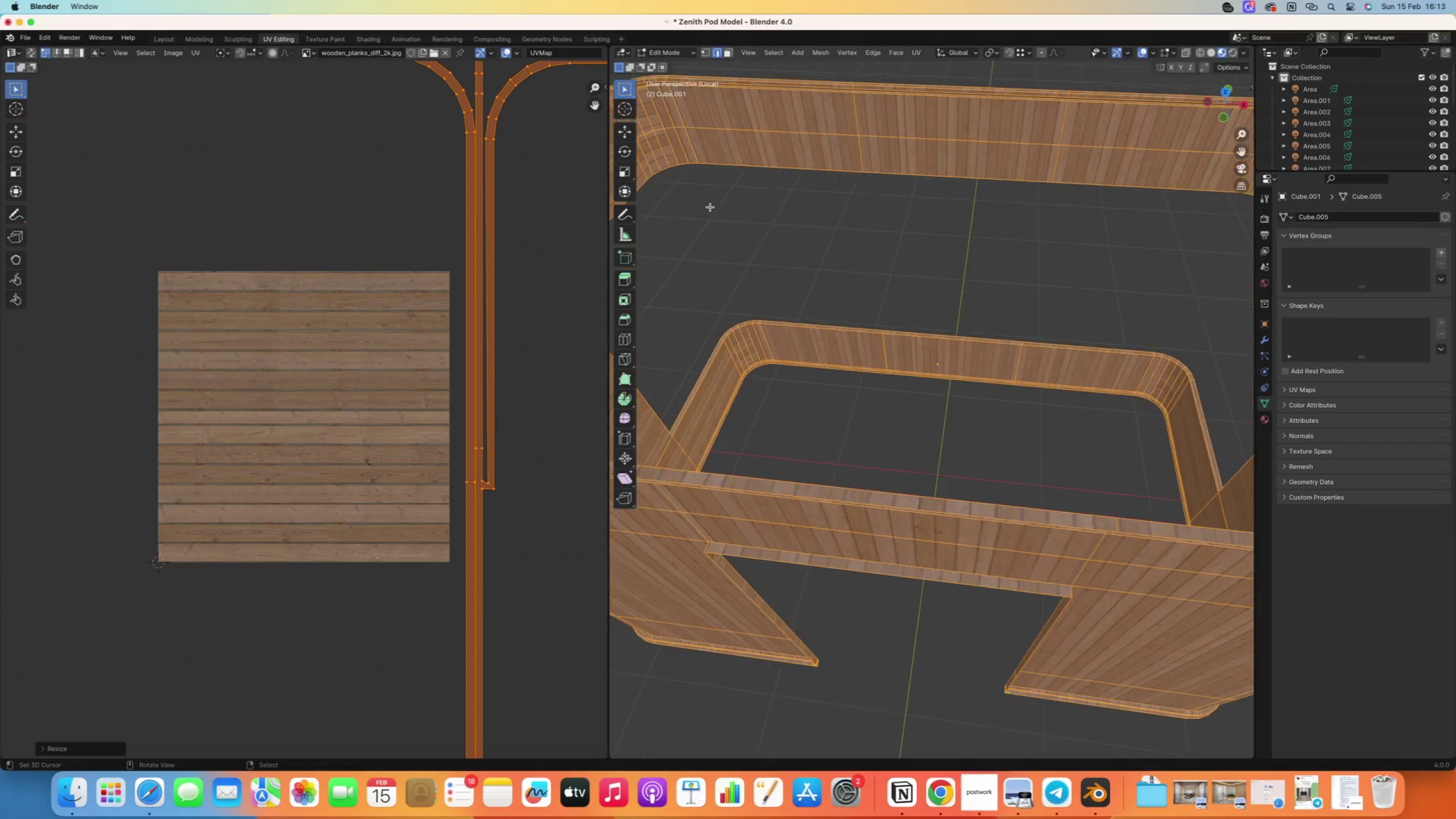 
hold_key(key=ShiftRight, duration=0.35)
 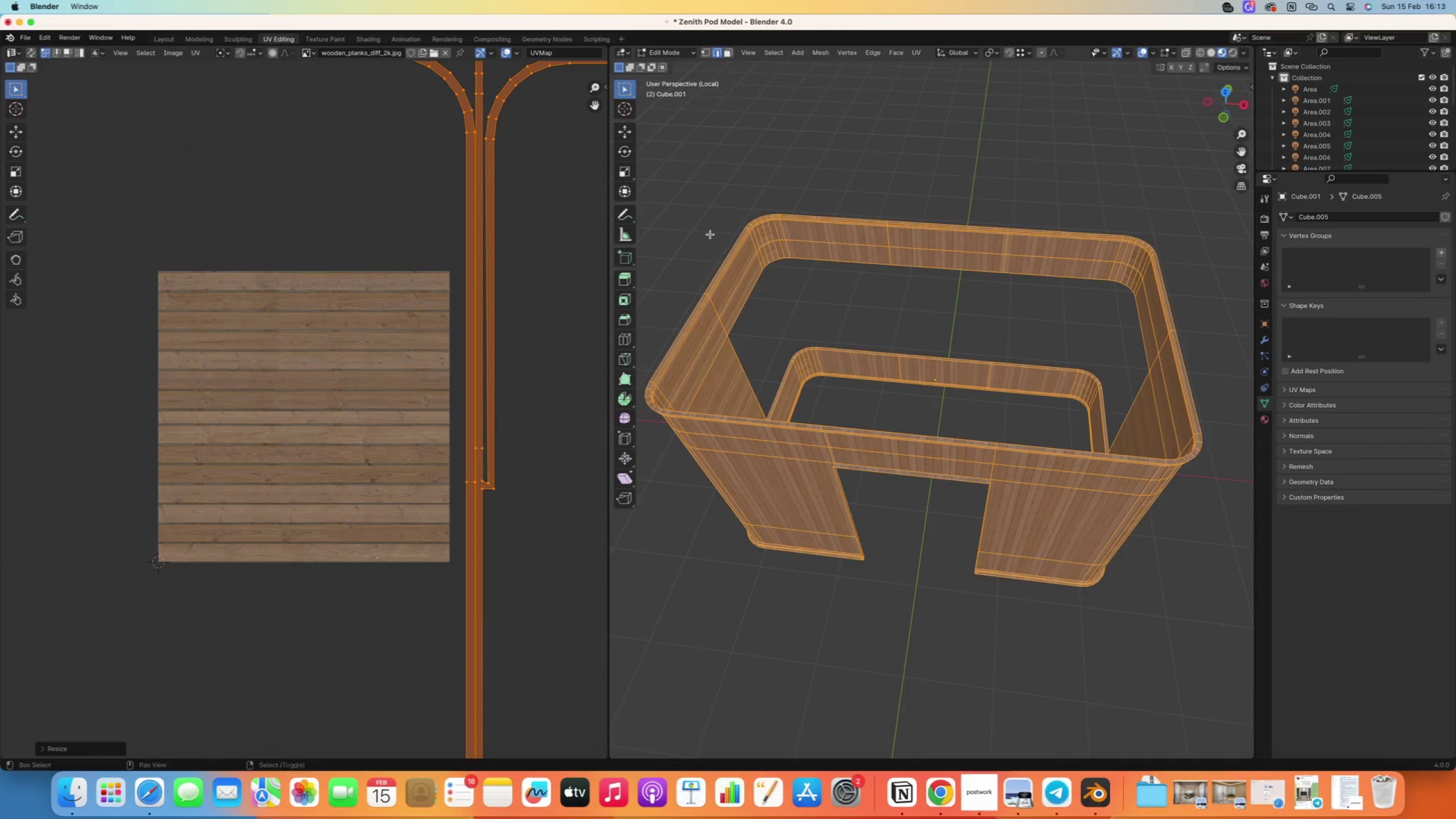 
scroll: coordinate [707, 231], scroll_direction: down, amount: 5.0
 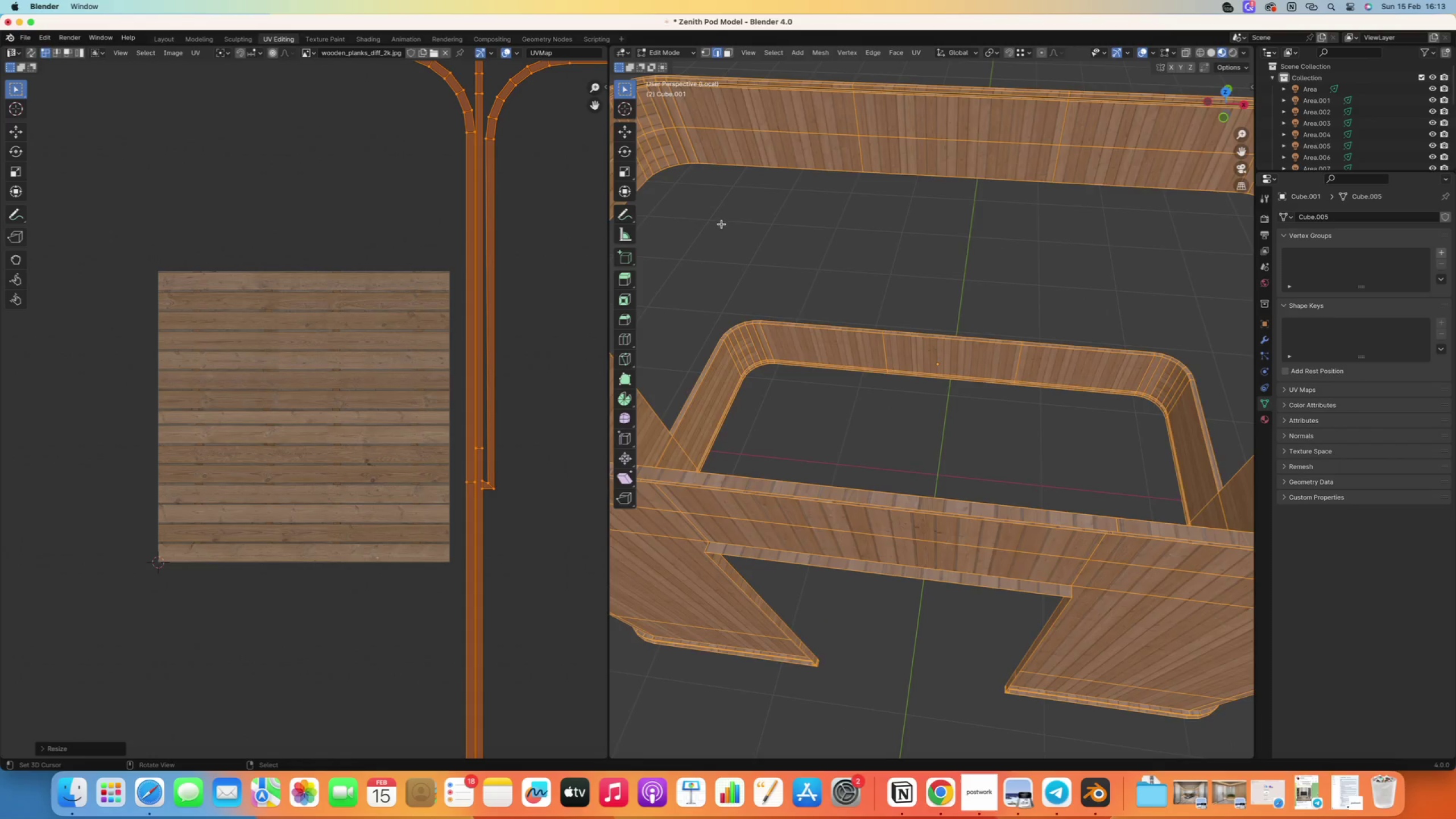 
scroll: coordinate [919, 312], scroll_direction: up, amount: 11.0
 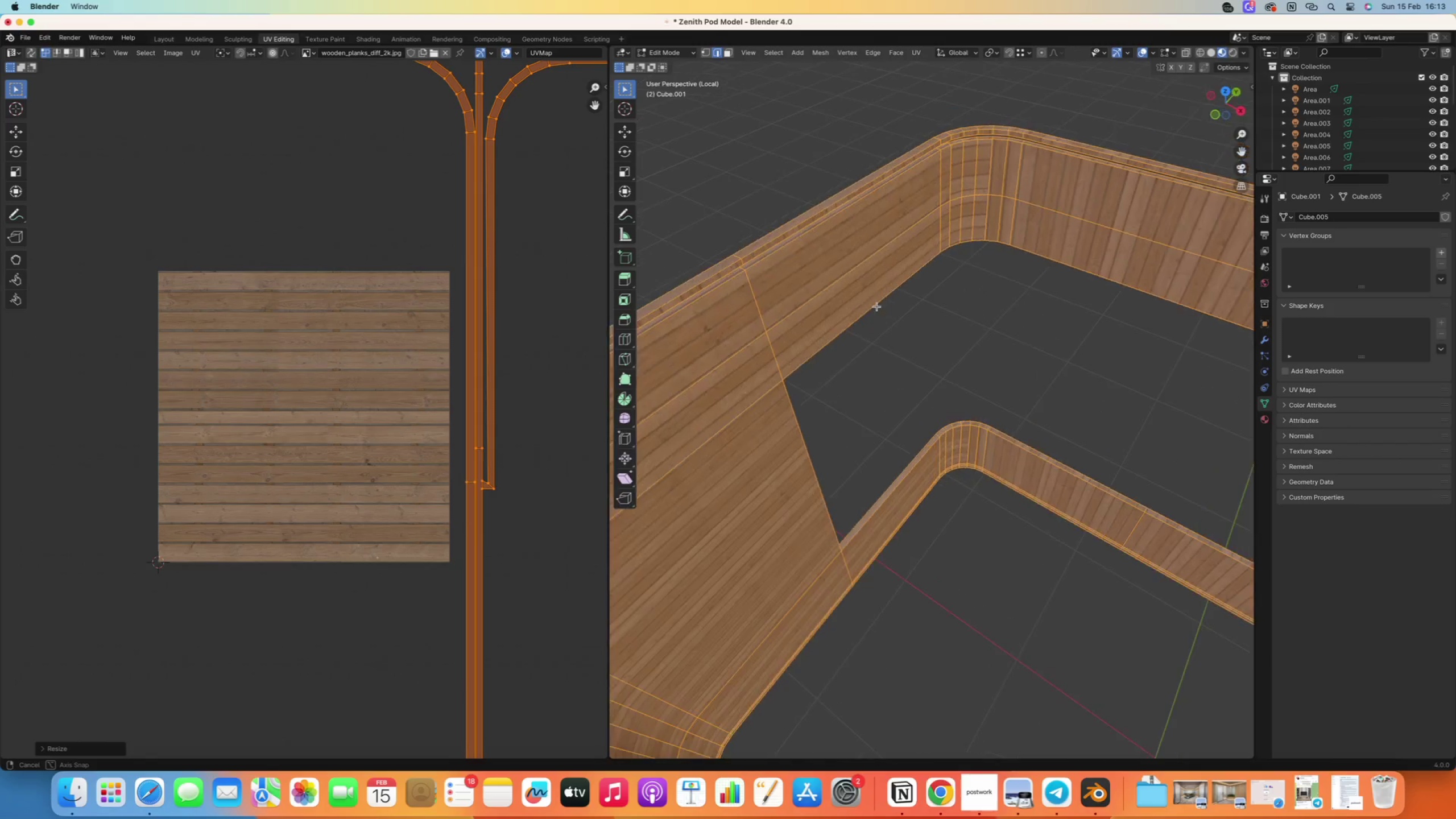 
hold_key(key=ShiftRight, duration=0.52)
 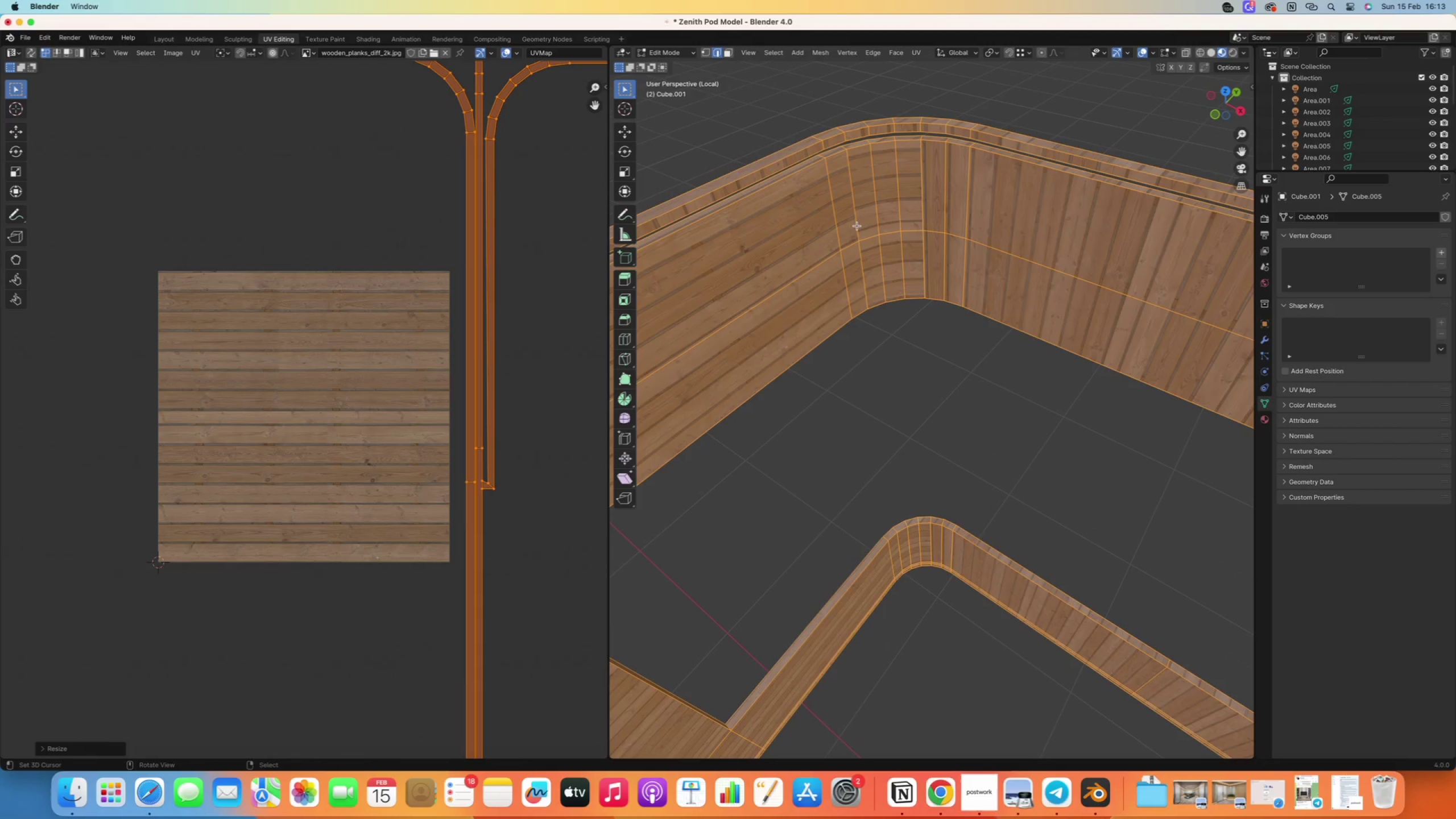 
scroll: coordinate [963, 228], scroll_direction: up, amount: 5.0
 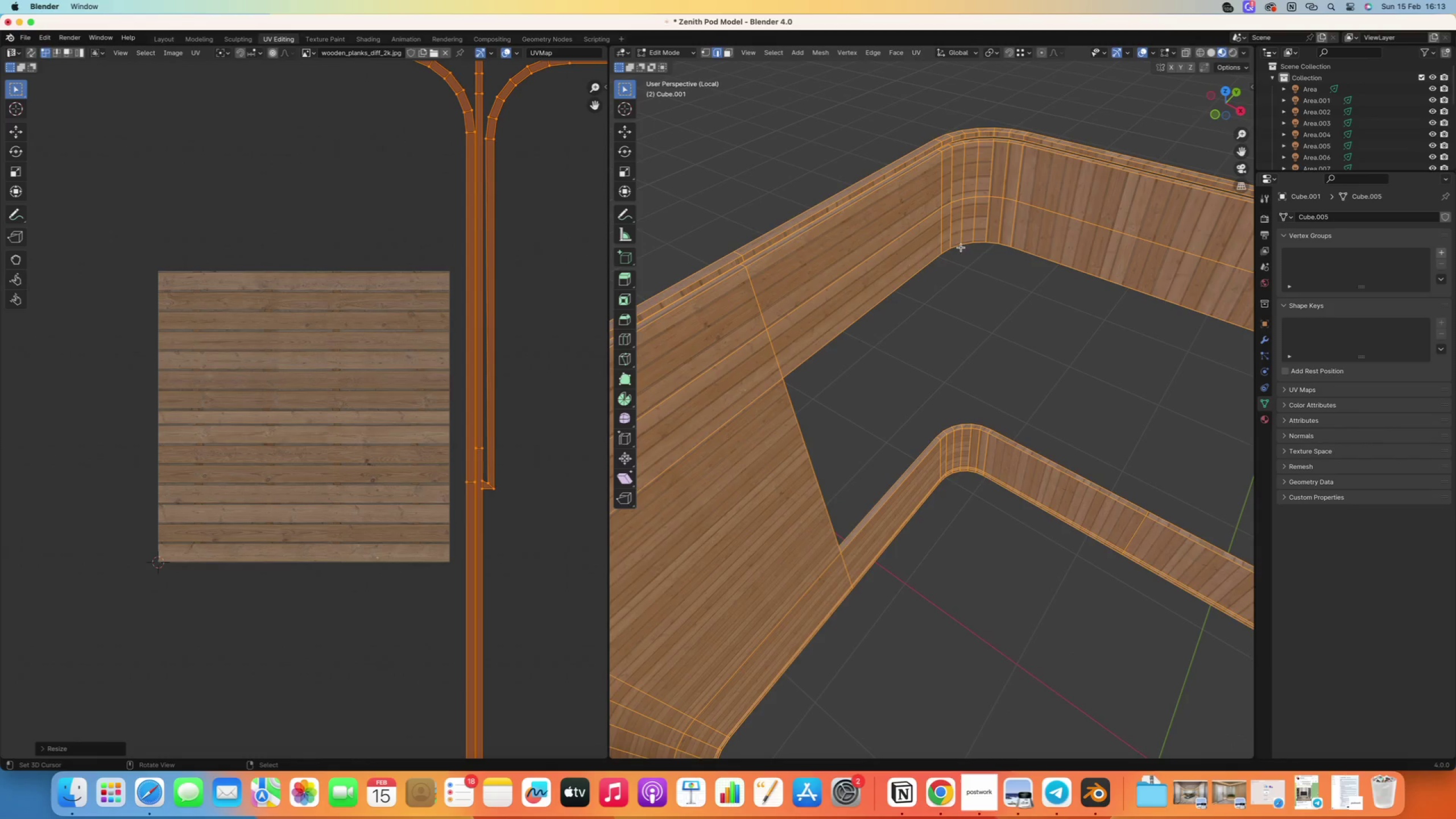 
right_click([846, 208])
 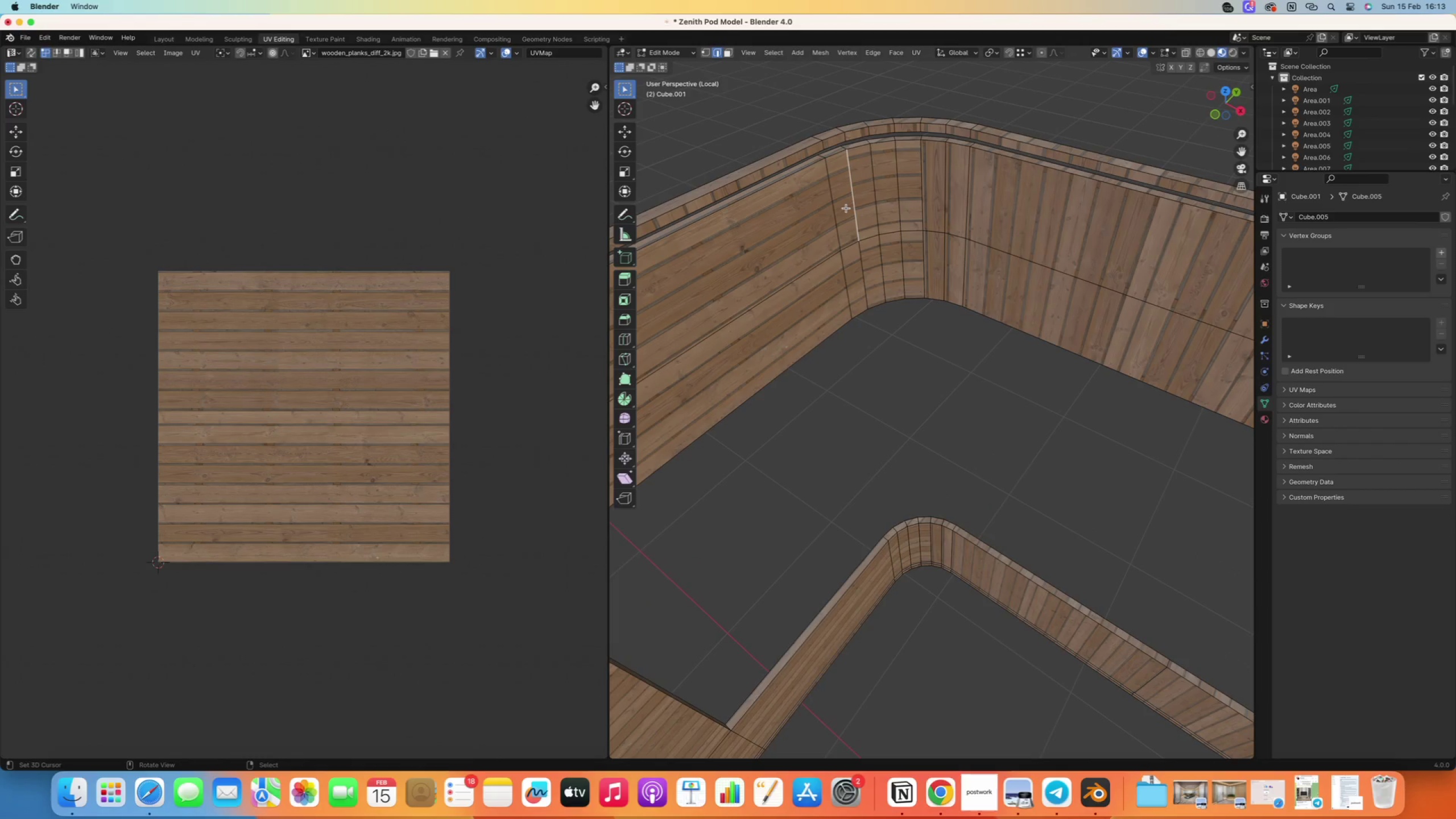 
key(3)
 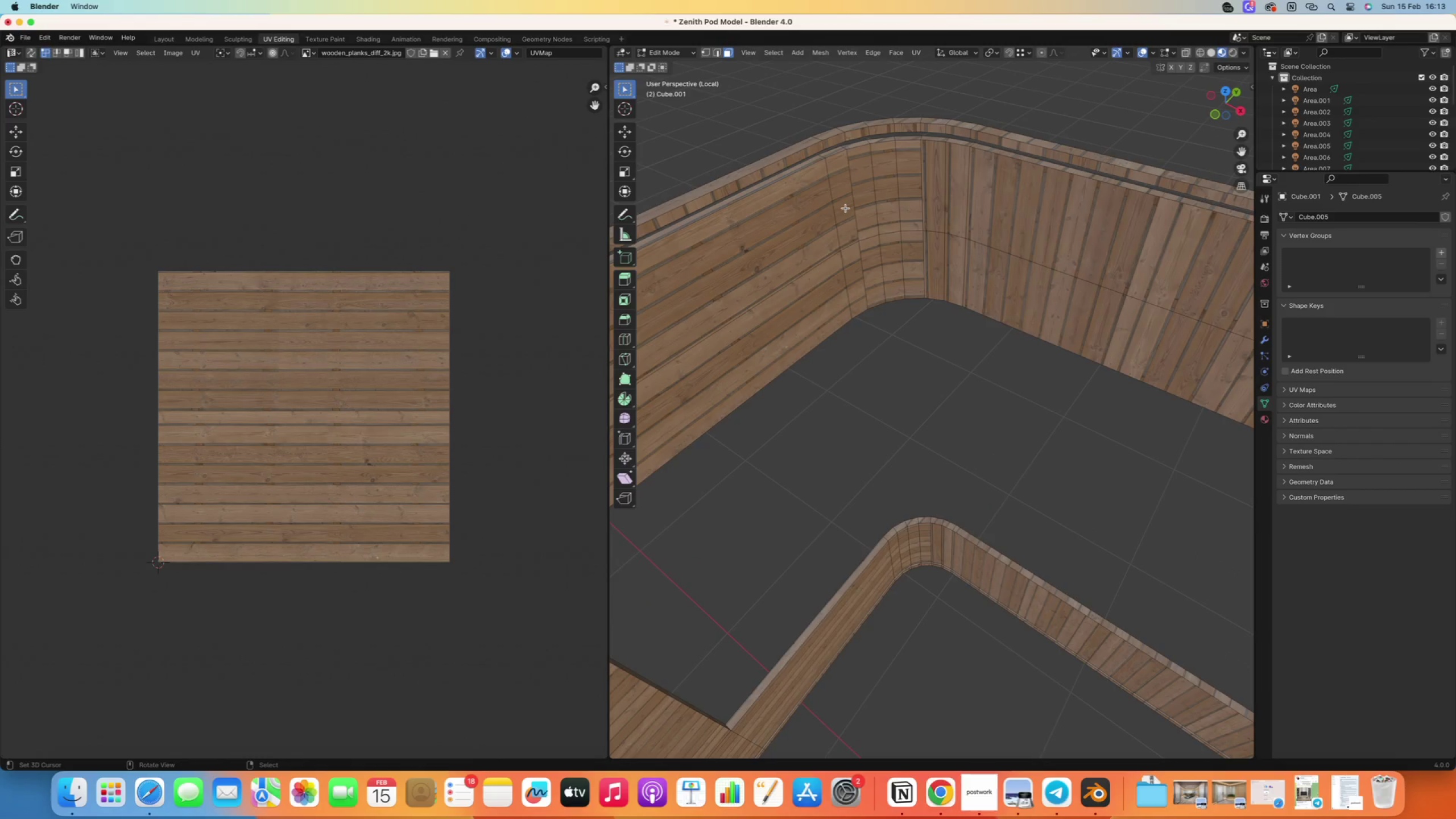 
right_click([846, 208])
 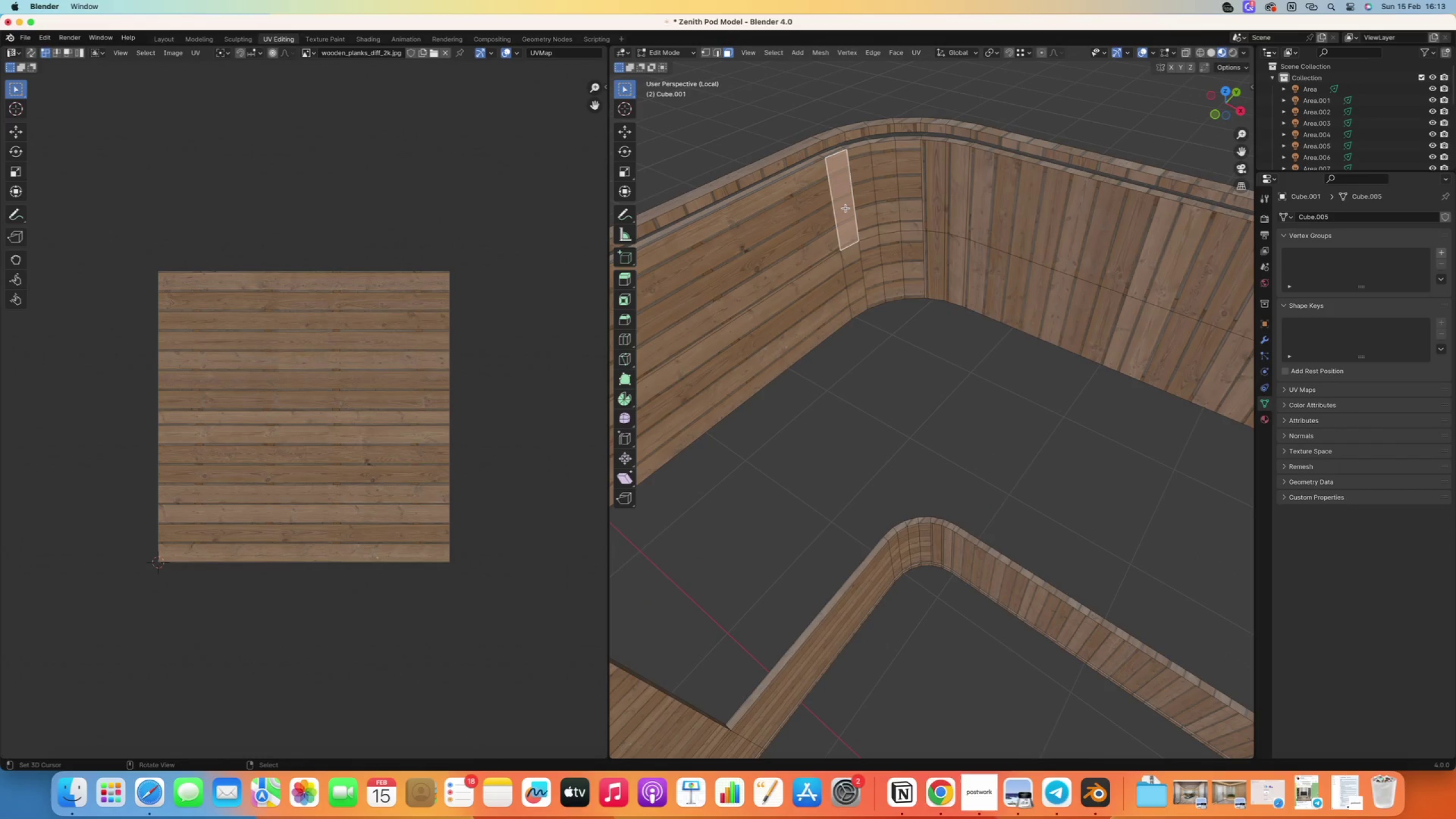 
hold_key(key=ShiftRight, duration=3.47)
double_click([867, 263])
 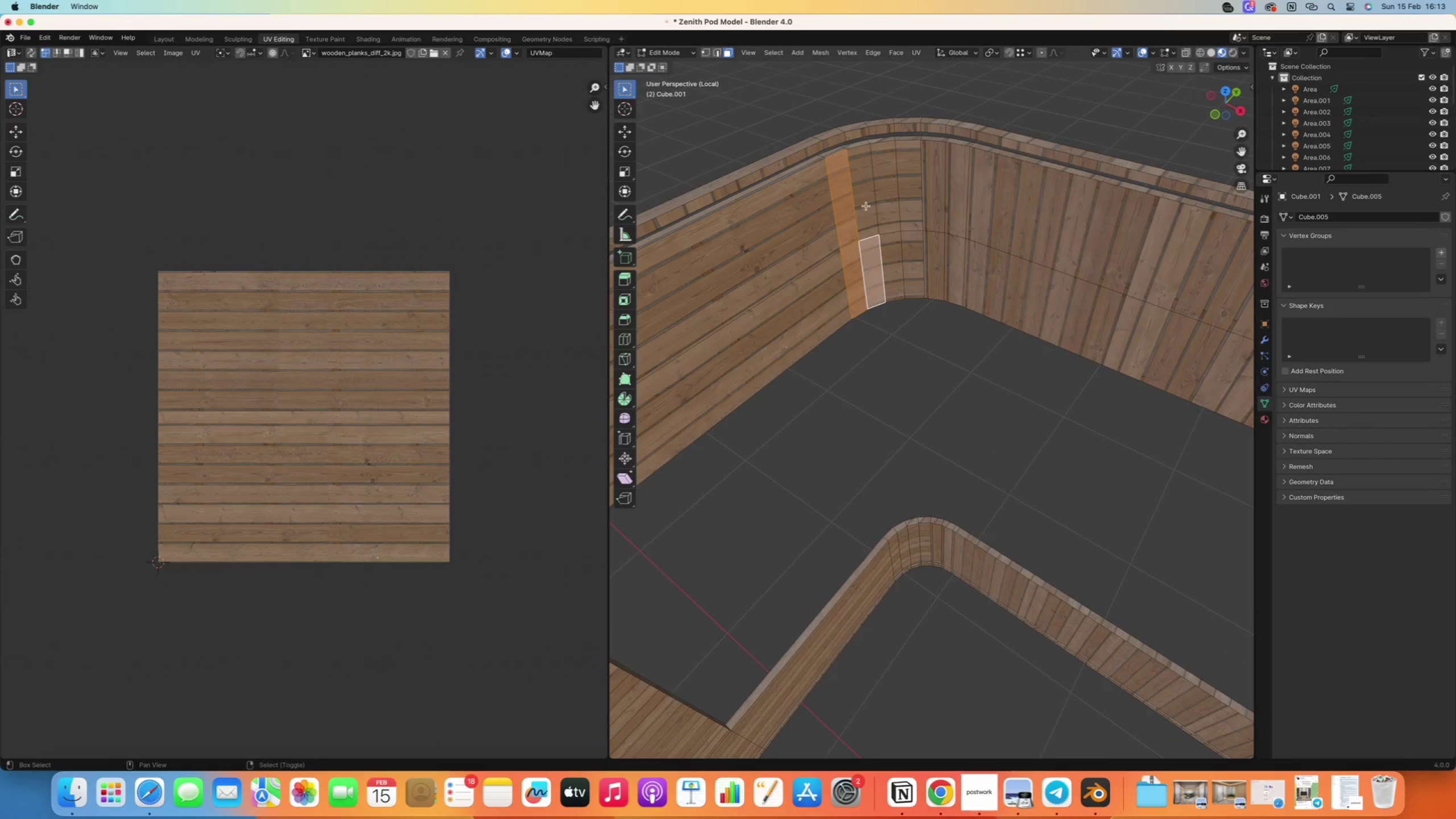 
triple_click([865, 201])
 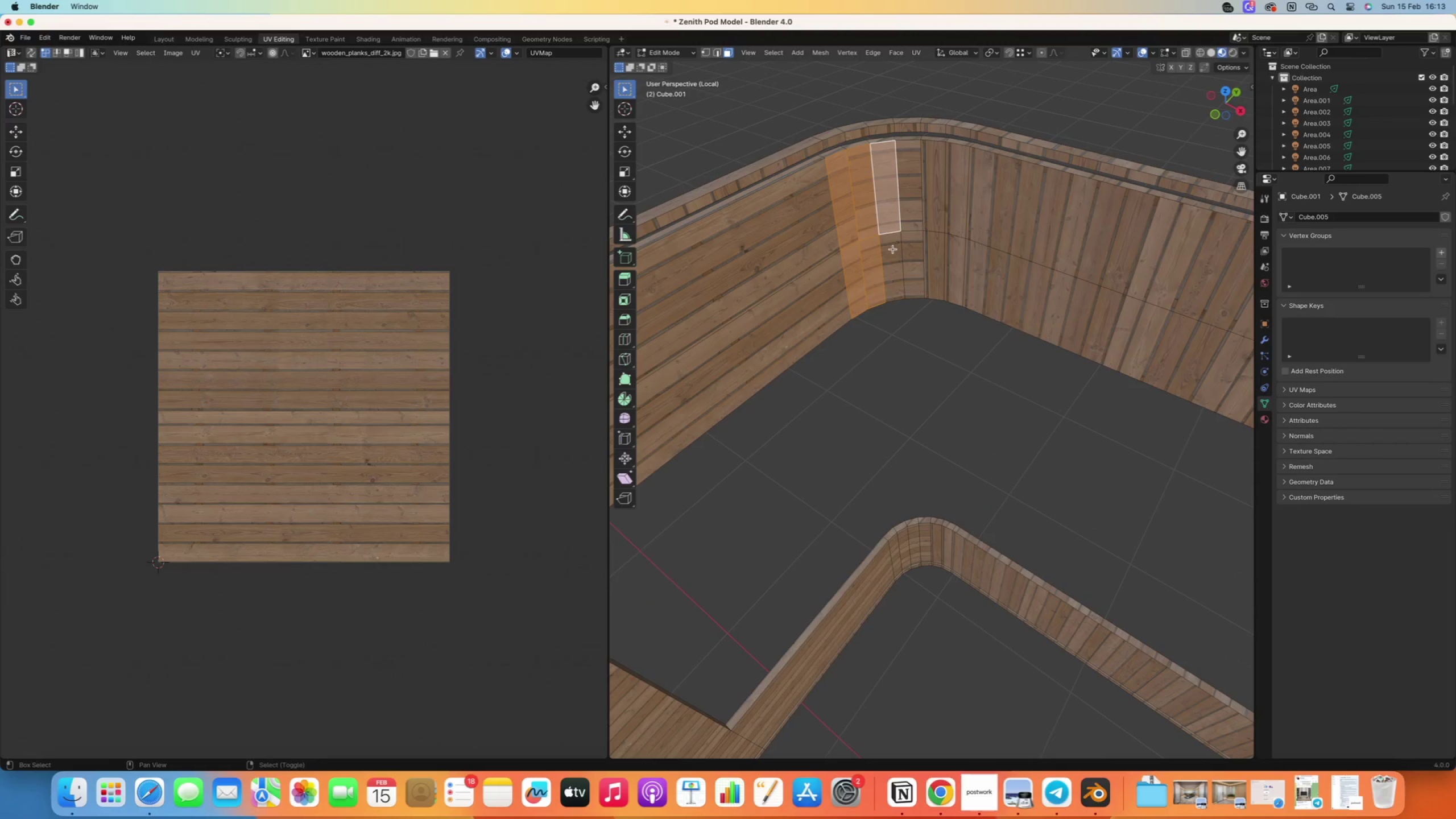 
right_click([888, 266])
 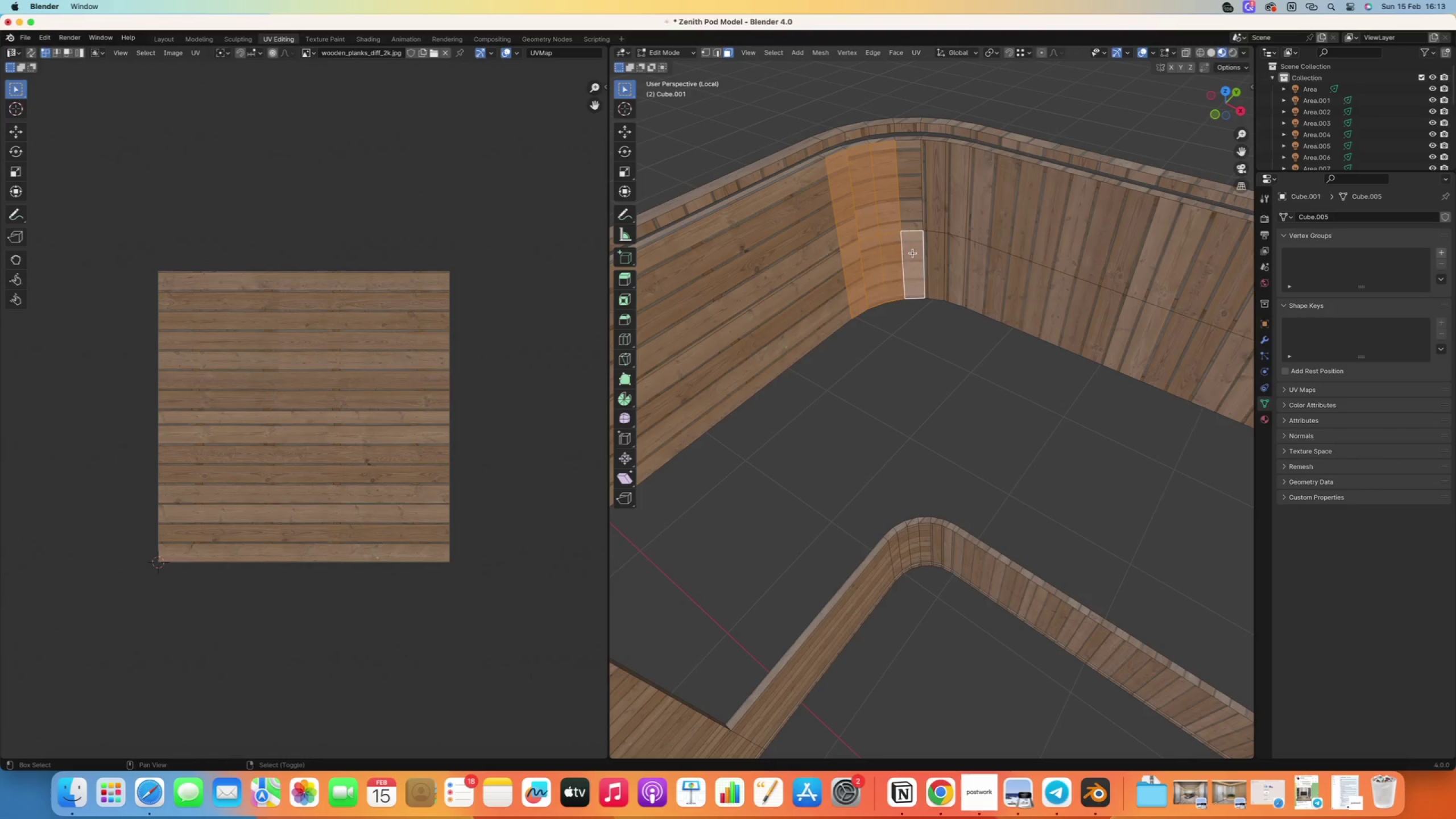 
triple_click([915, 198])
 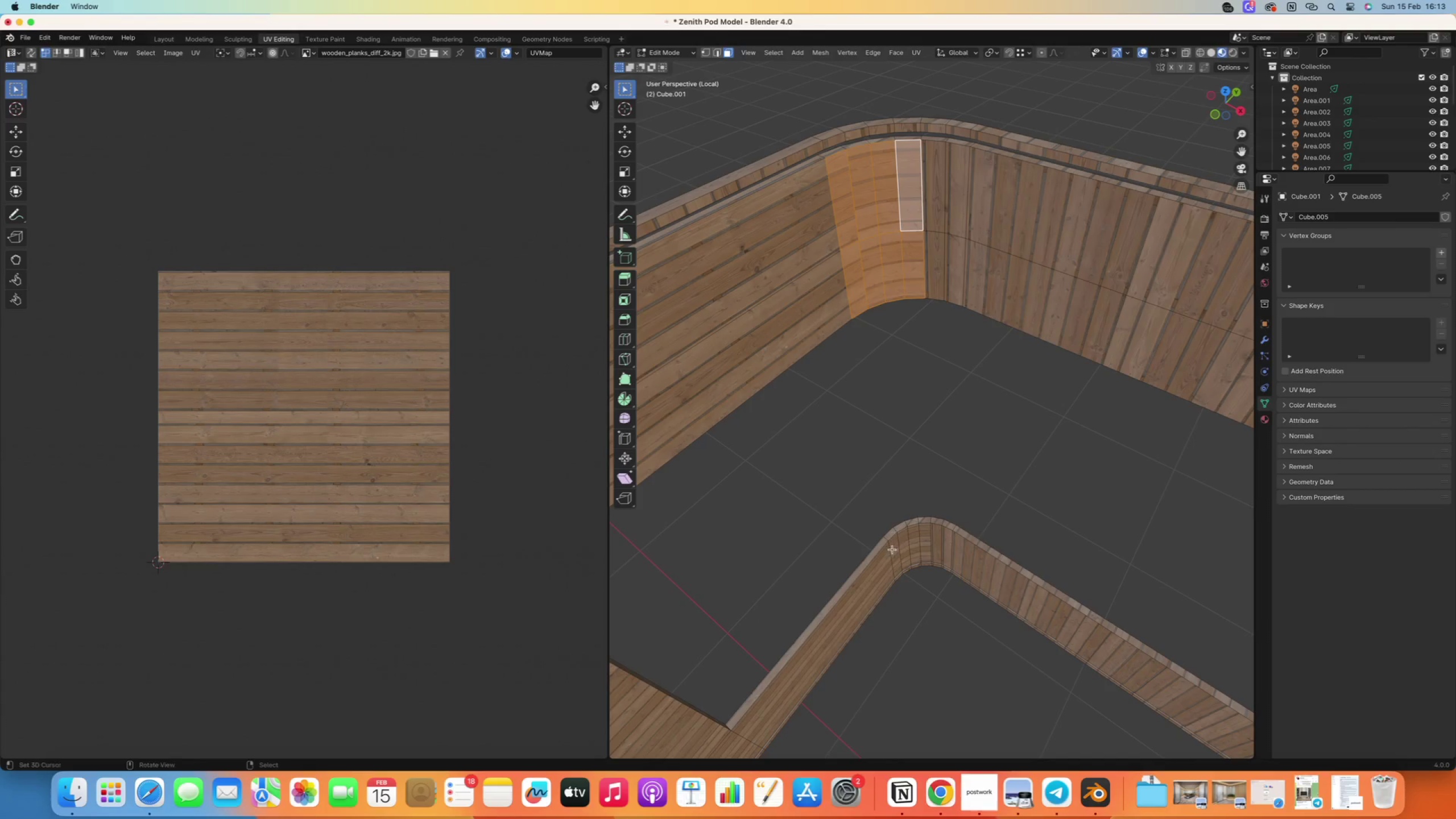 
hold_key(key=ShiftRight, duration=0.9)
 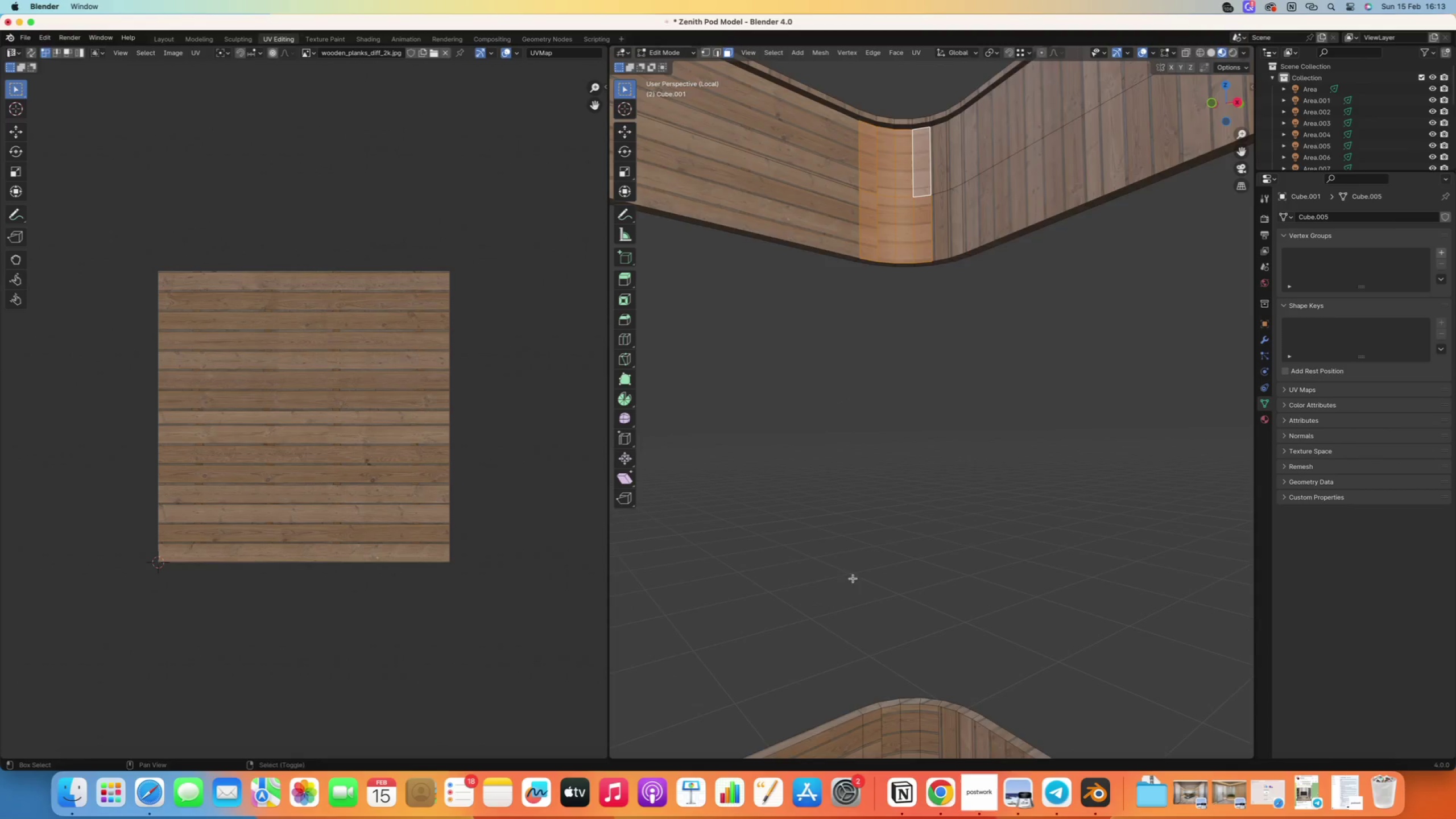 
hold_key(key=ShiftRight, duration=2.71)
triple_click([822, 641])
 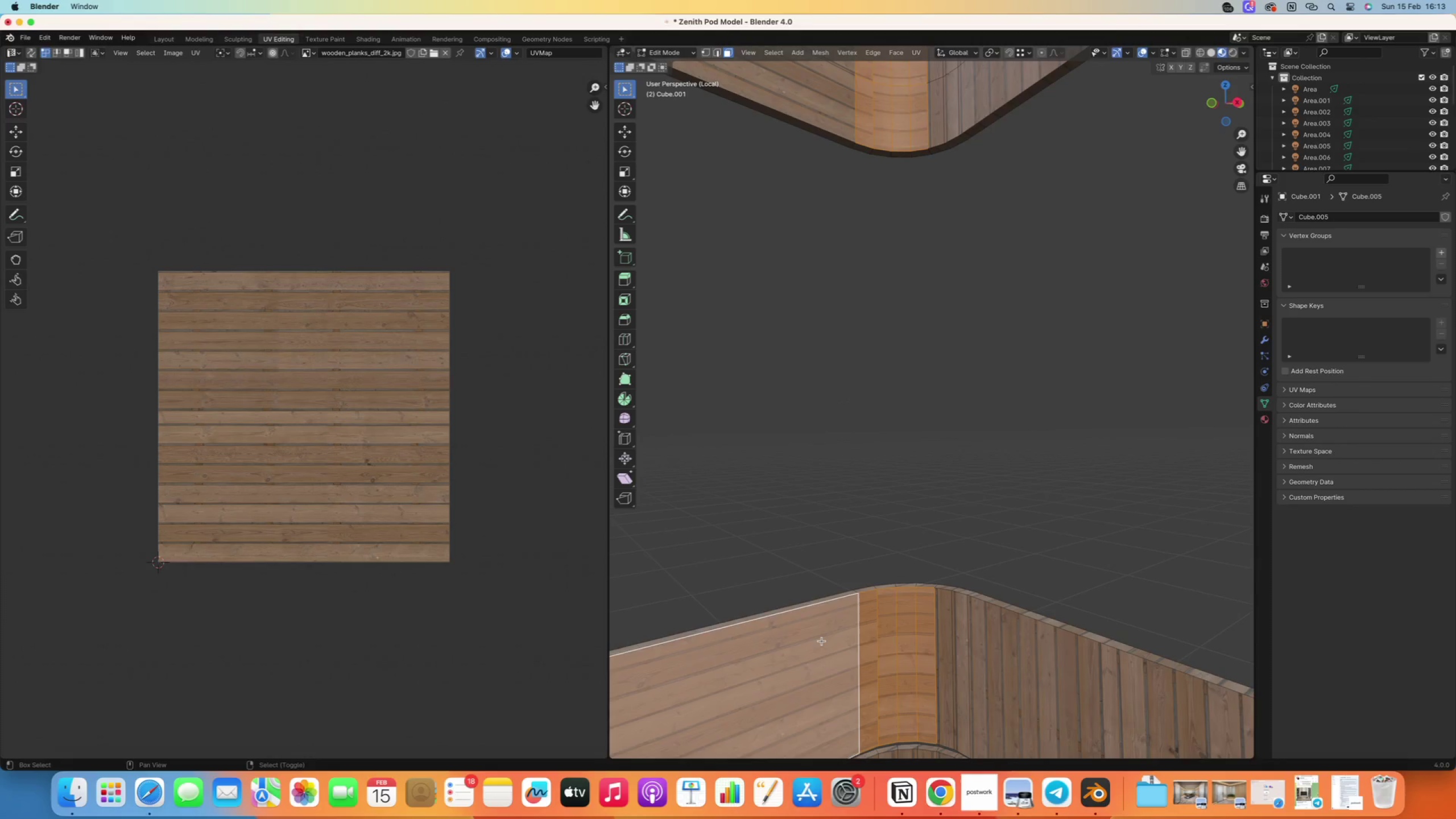 
hold_key(key=ShiftRight, duration=0.38)
 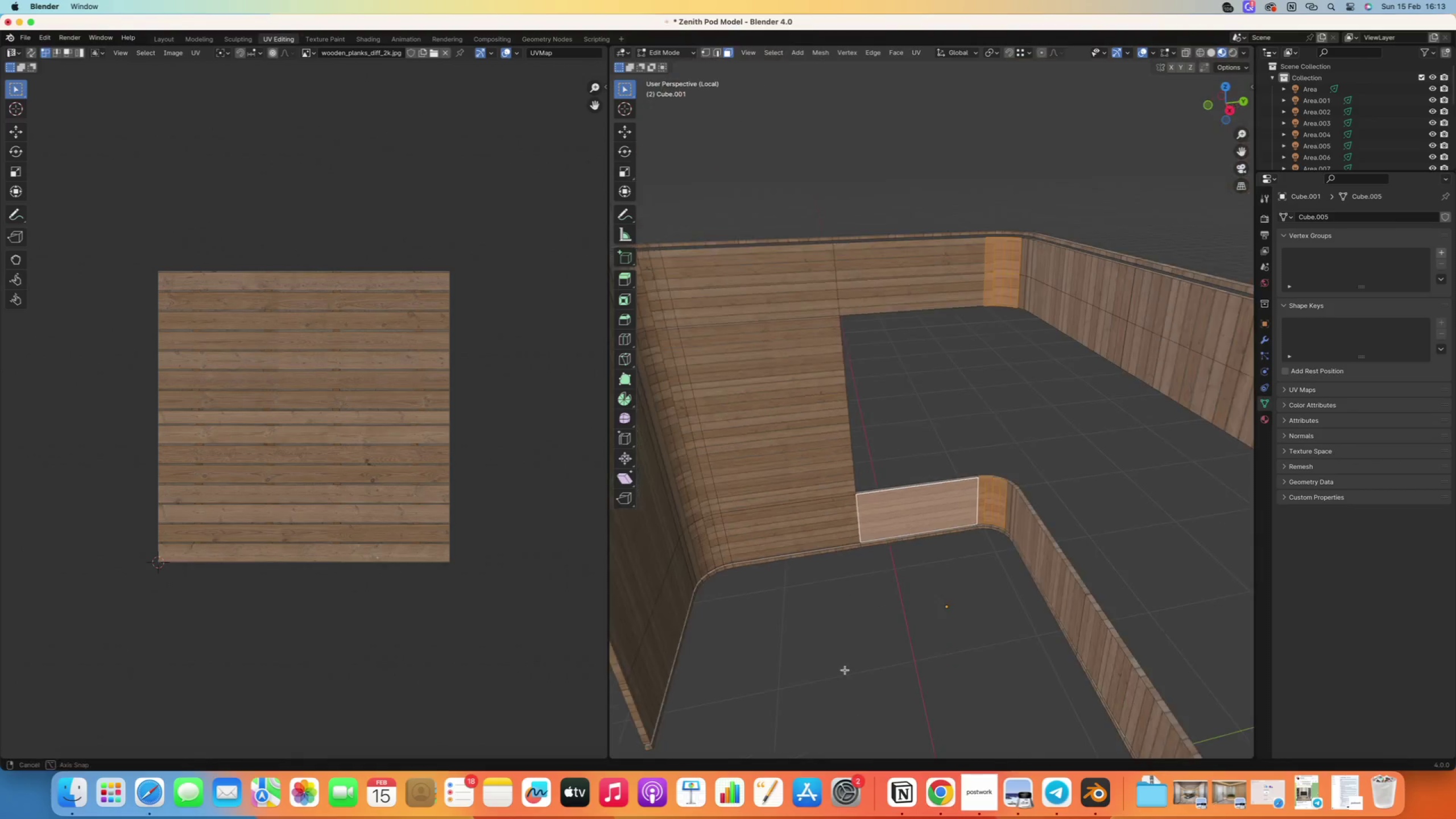 
scroll: coordinate [816, 638], scroll_direction: down, amount: 22.0
 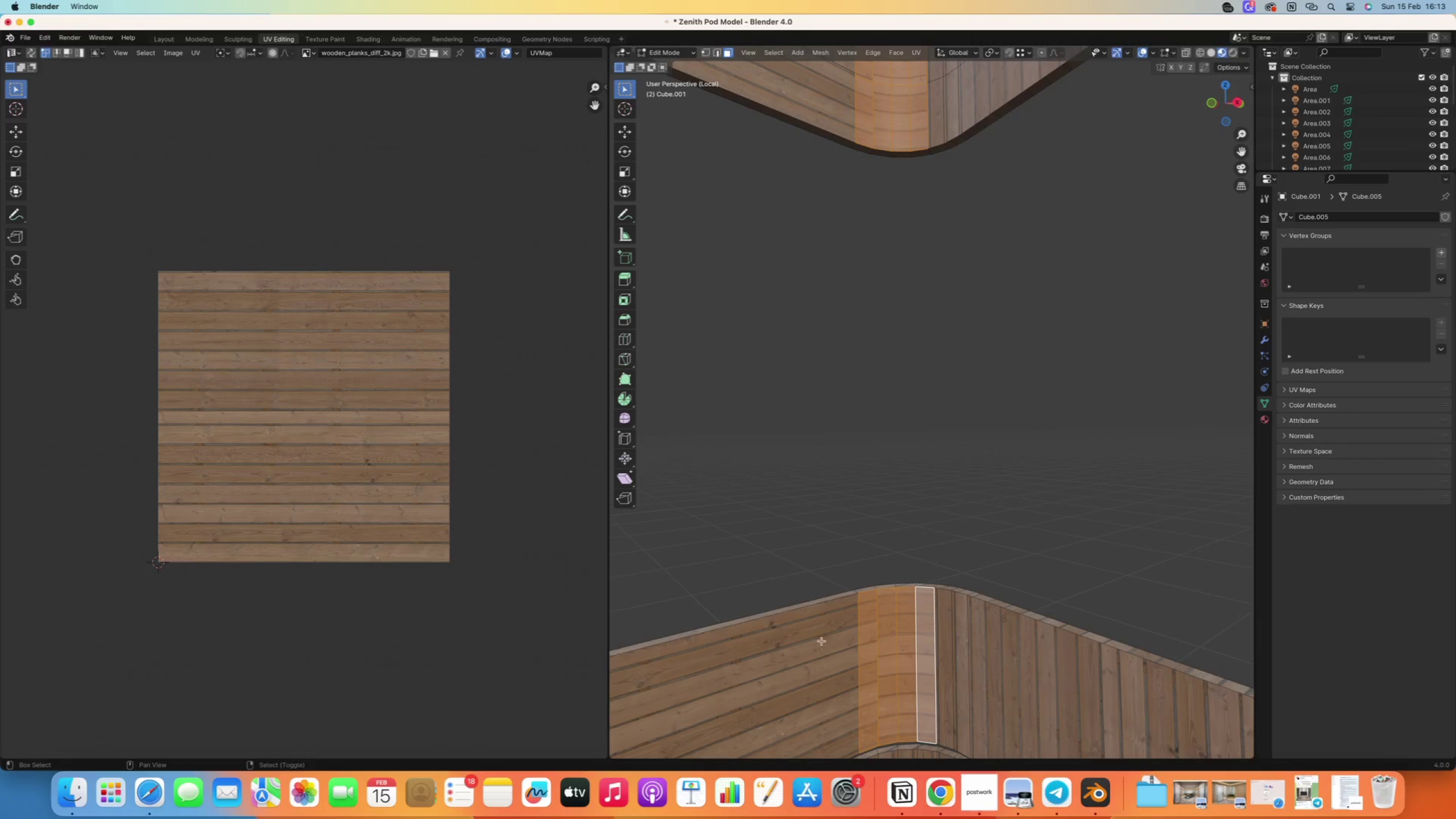 
hold_key(key=ShiftRight, duration=2.94)
double_click([801, 466])
 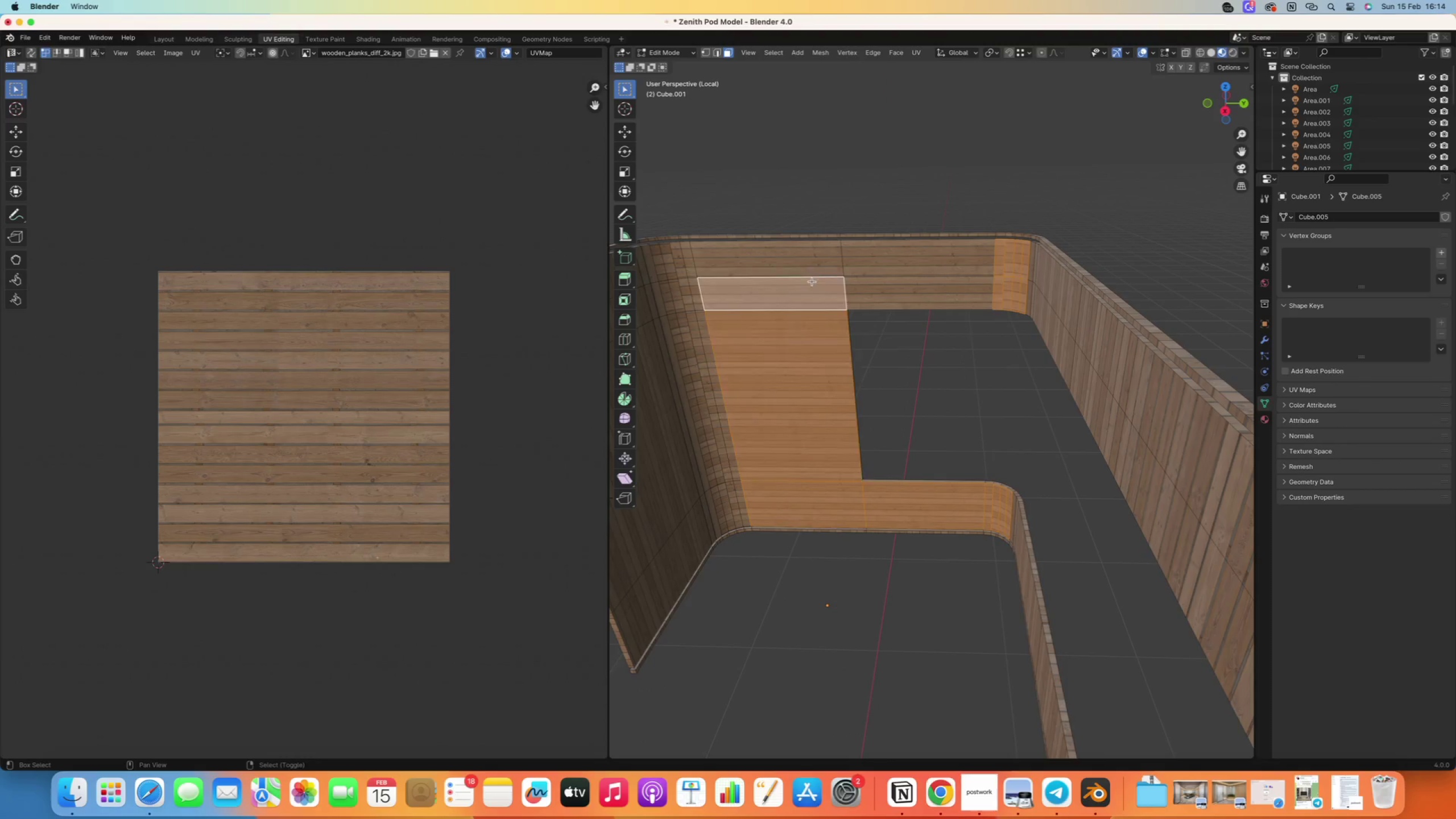 
double_click([869, 286])
 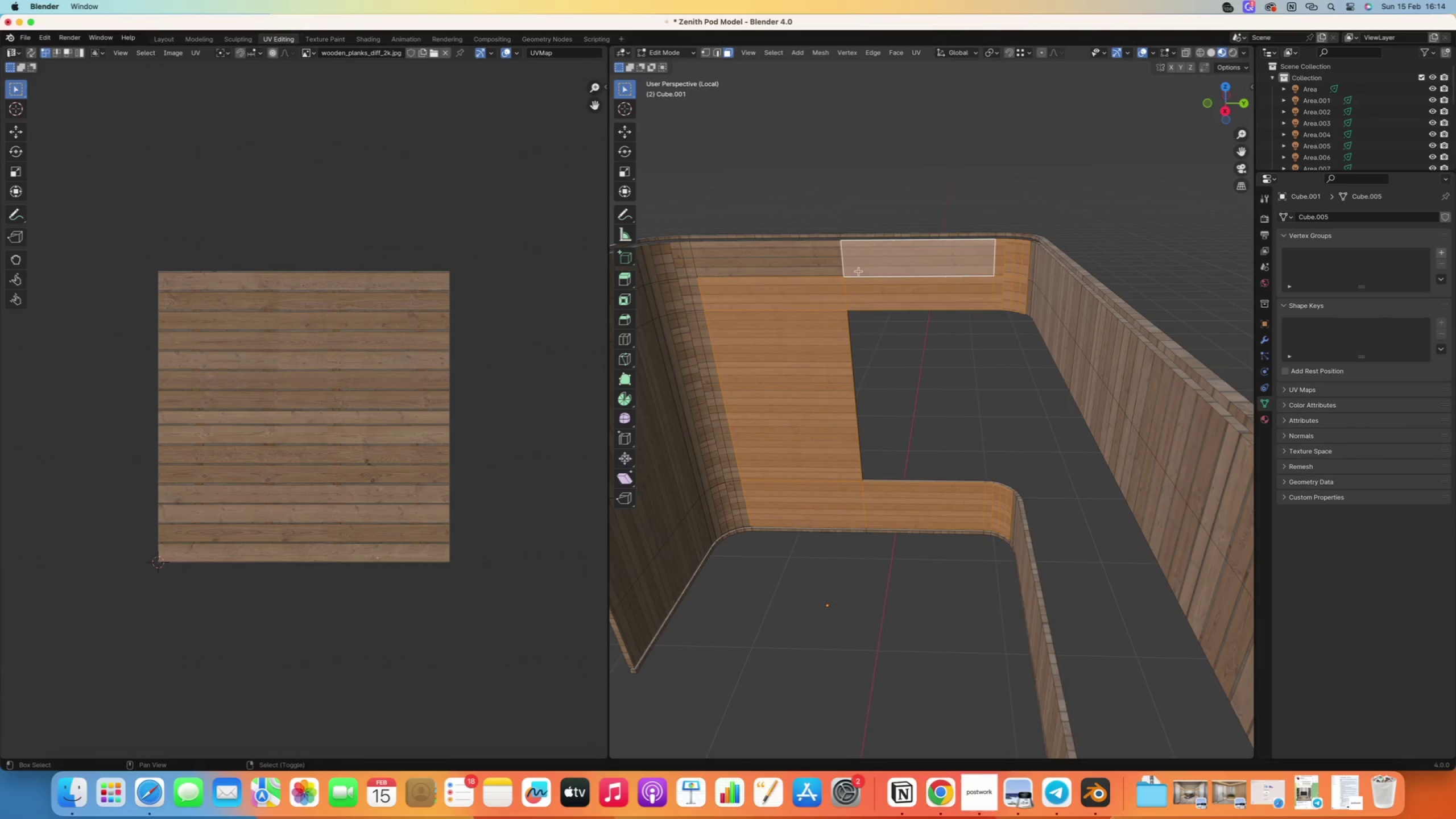 
triple_click([807, 264])
 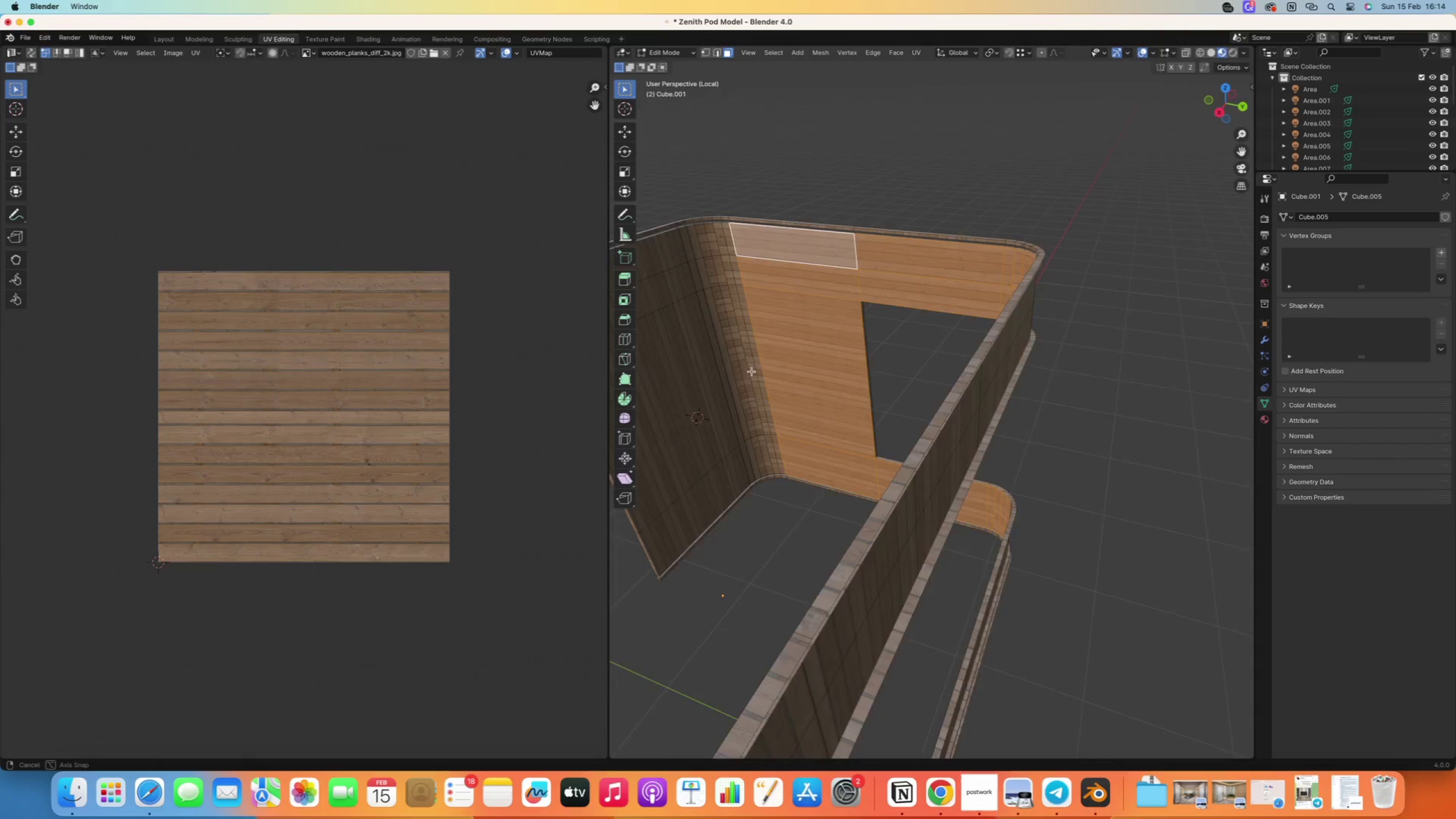 
hold_key(key=ShiftRight, duration=0.48)
 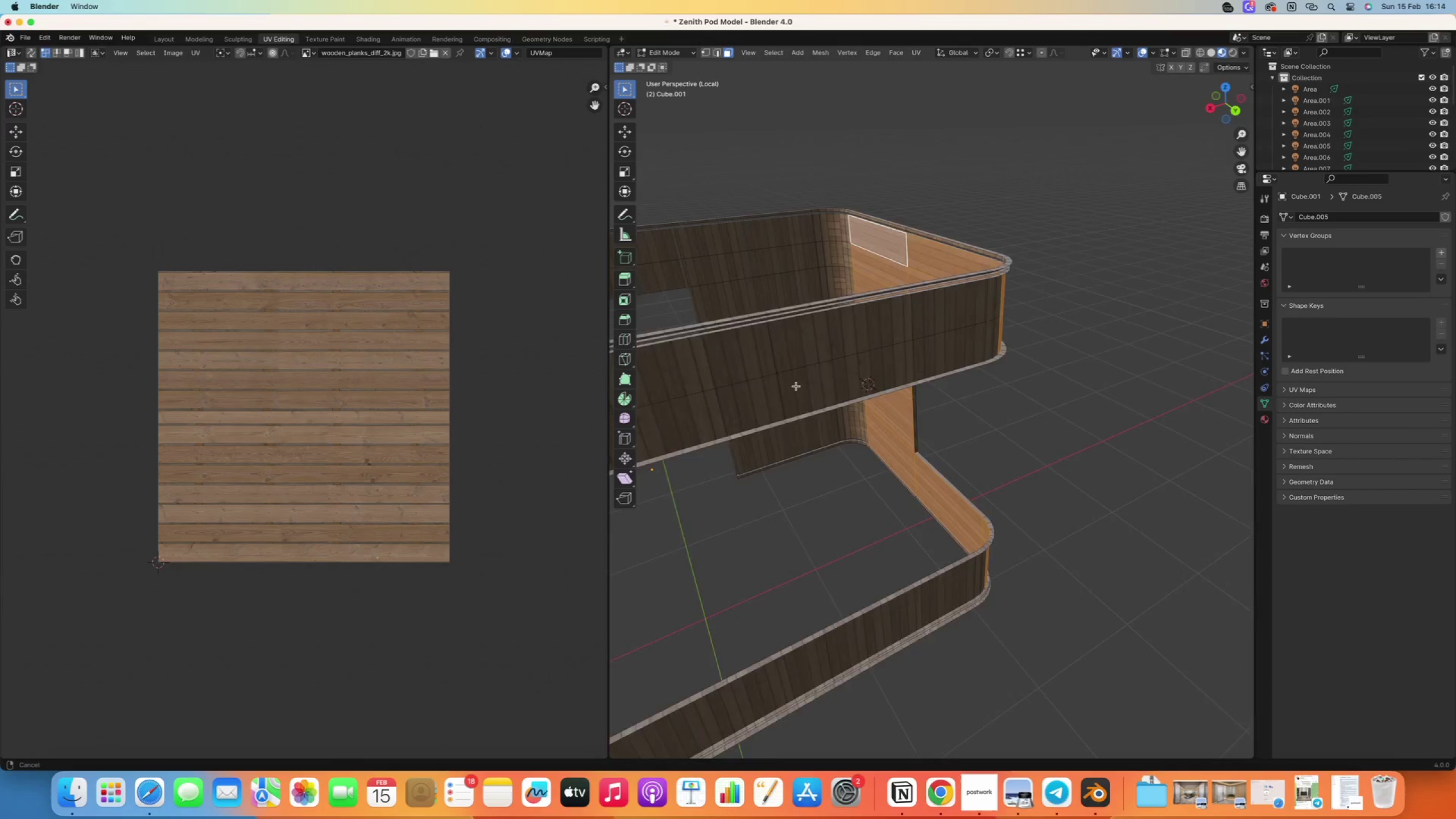 
hold_key(key=ShiftRight, duration=11.45)
 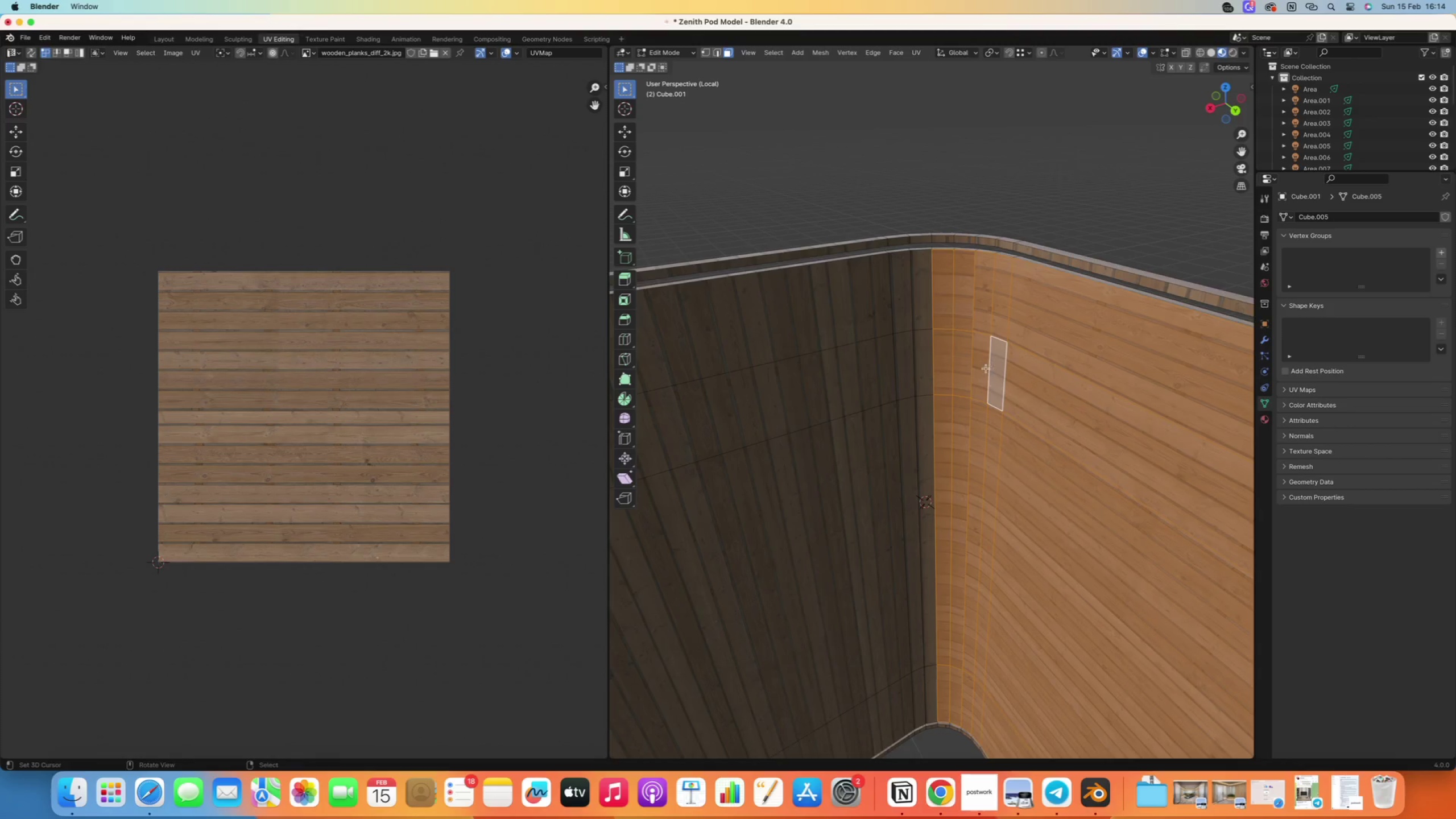 
scroll: coordinate [969, 380], scroll_direction: up, amount: 32.0
 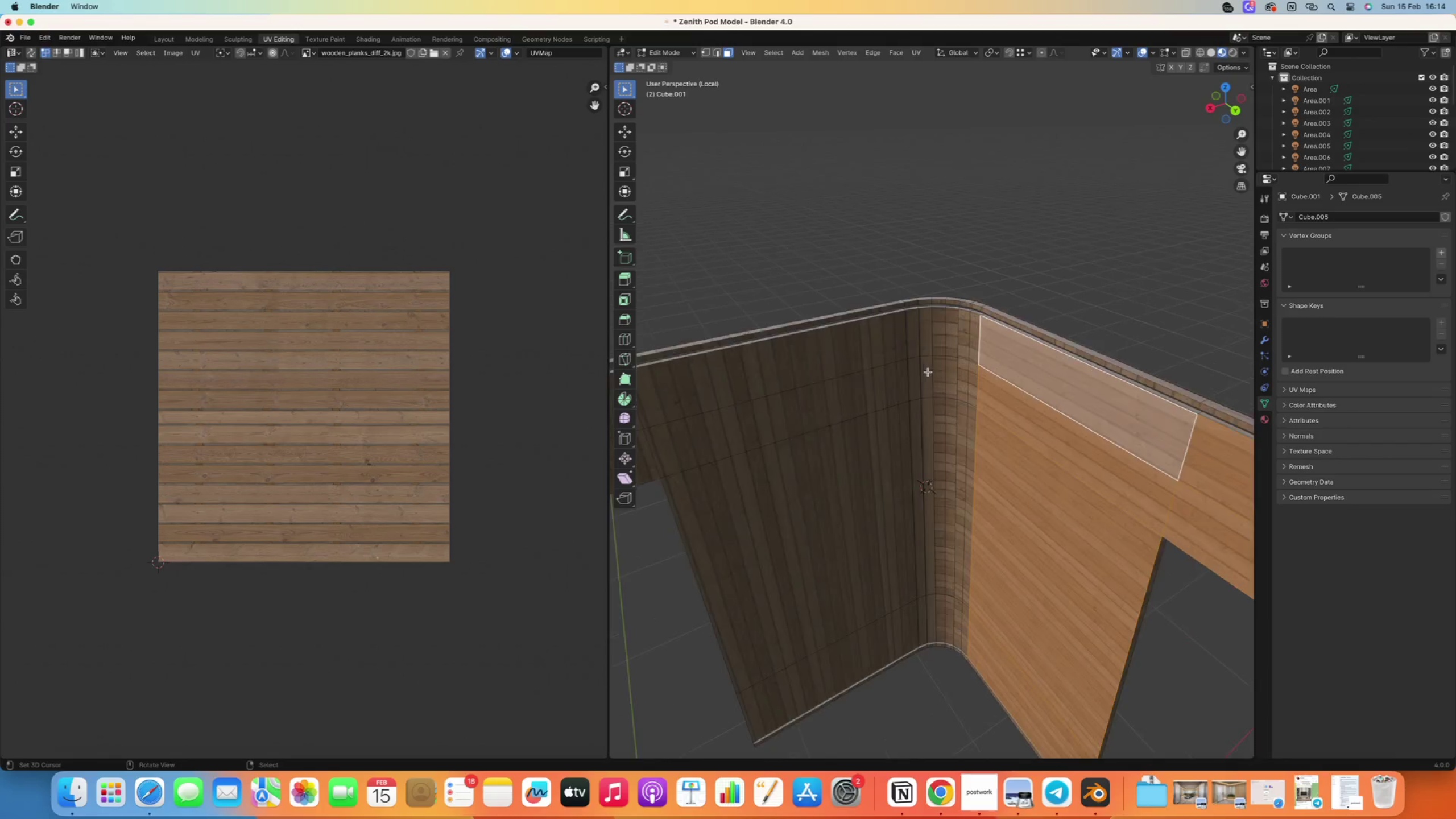 
double_click([966, 353])
 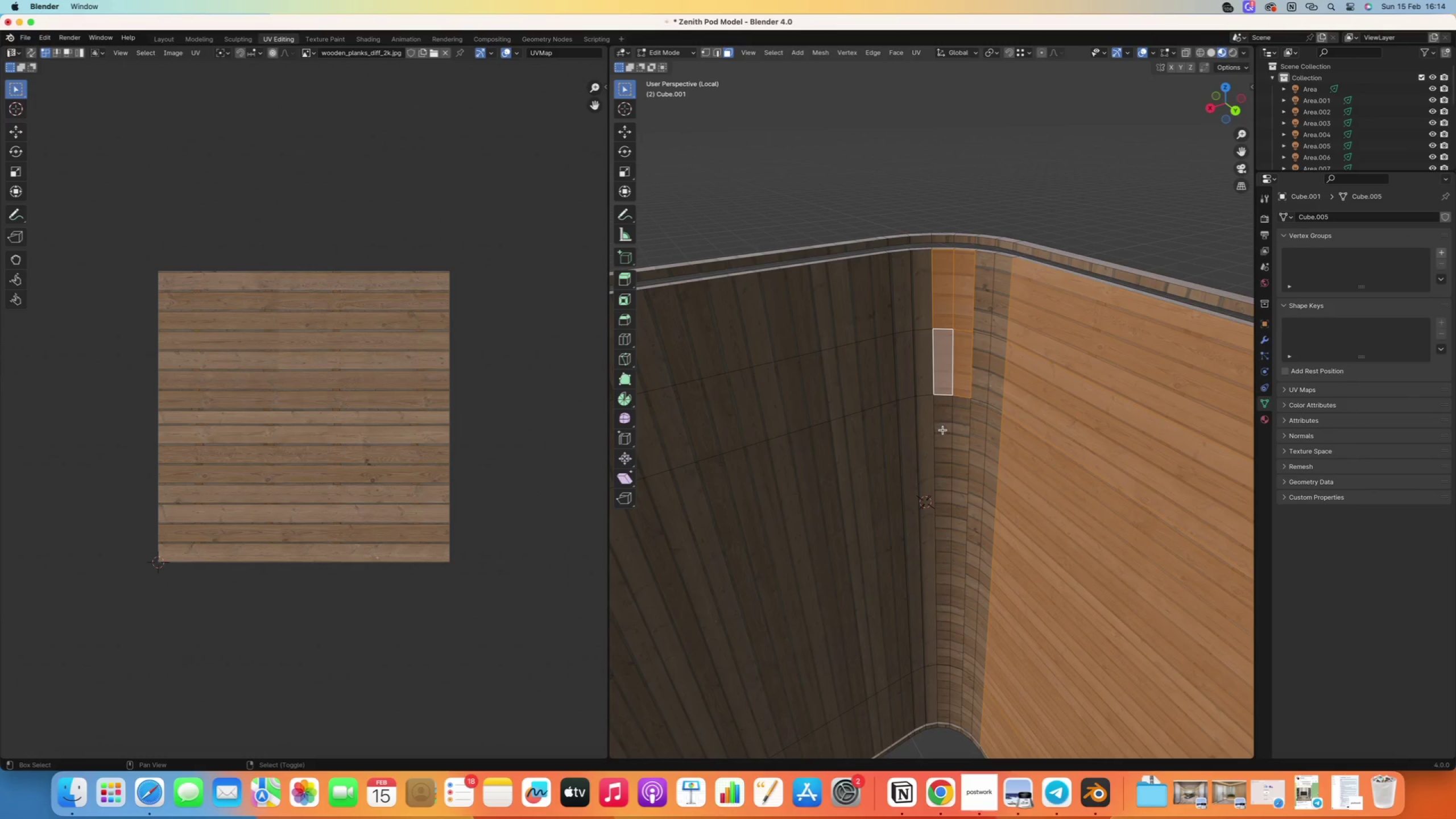 
triple_click([957, 430])
 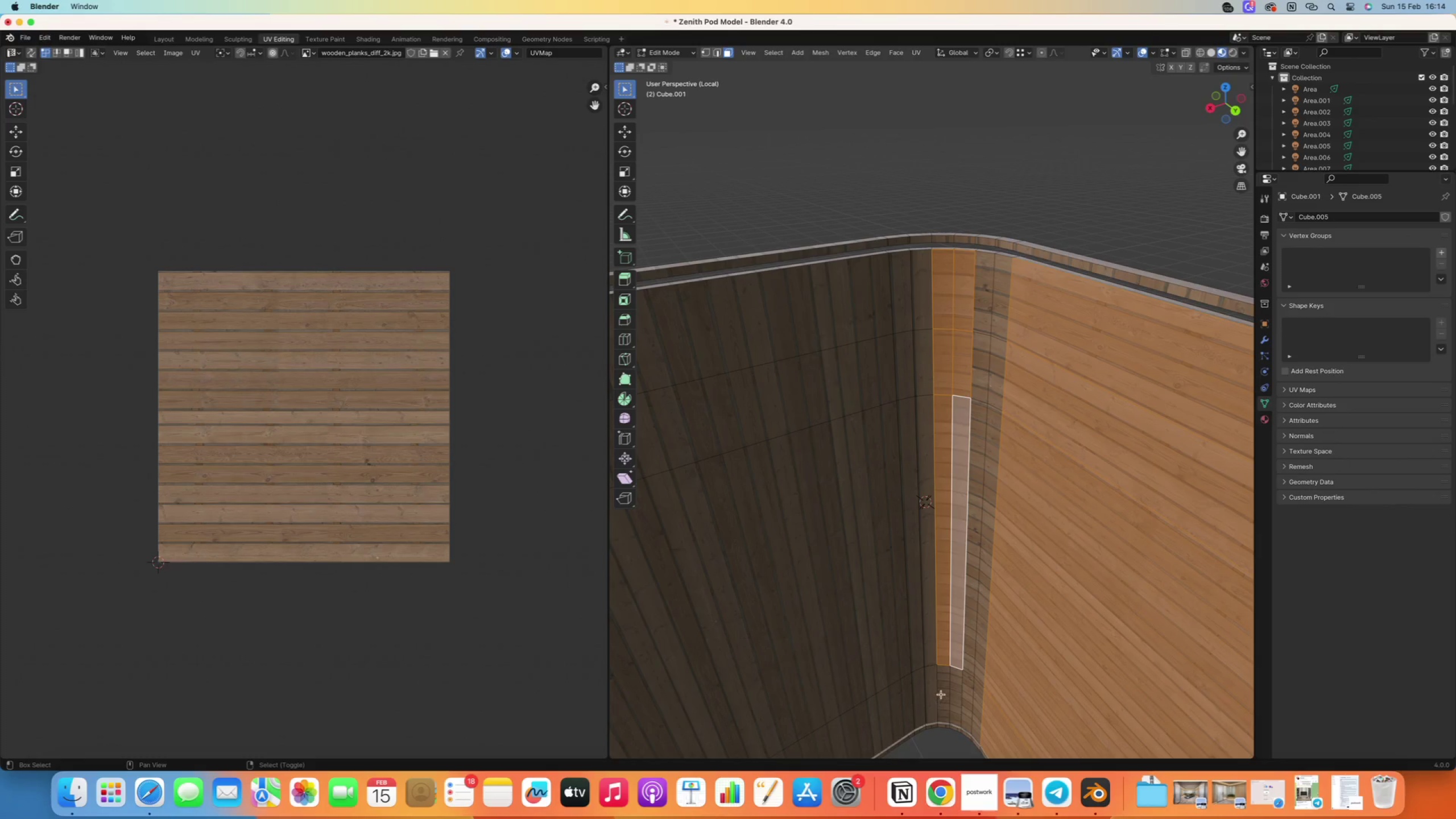 
right_click([946, 692])
 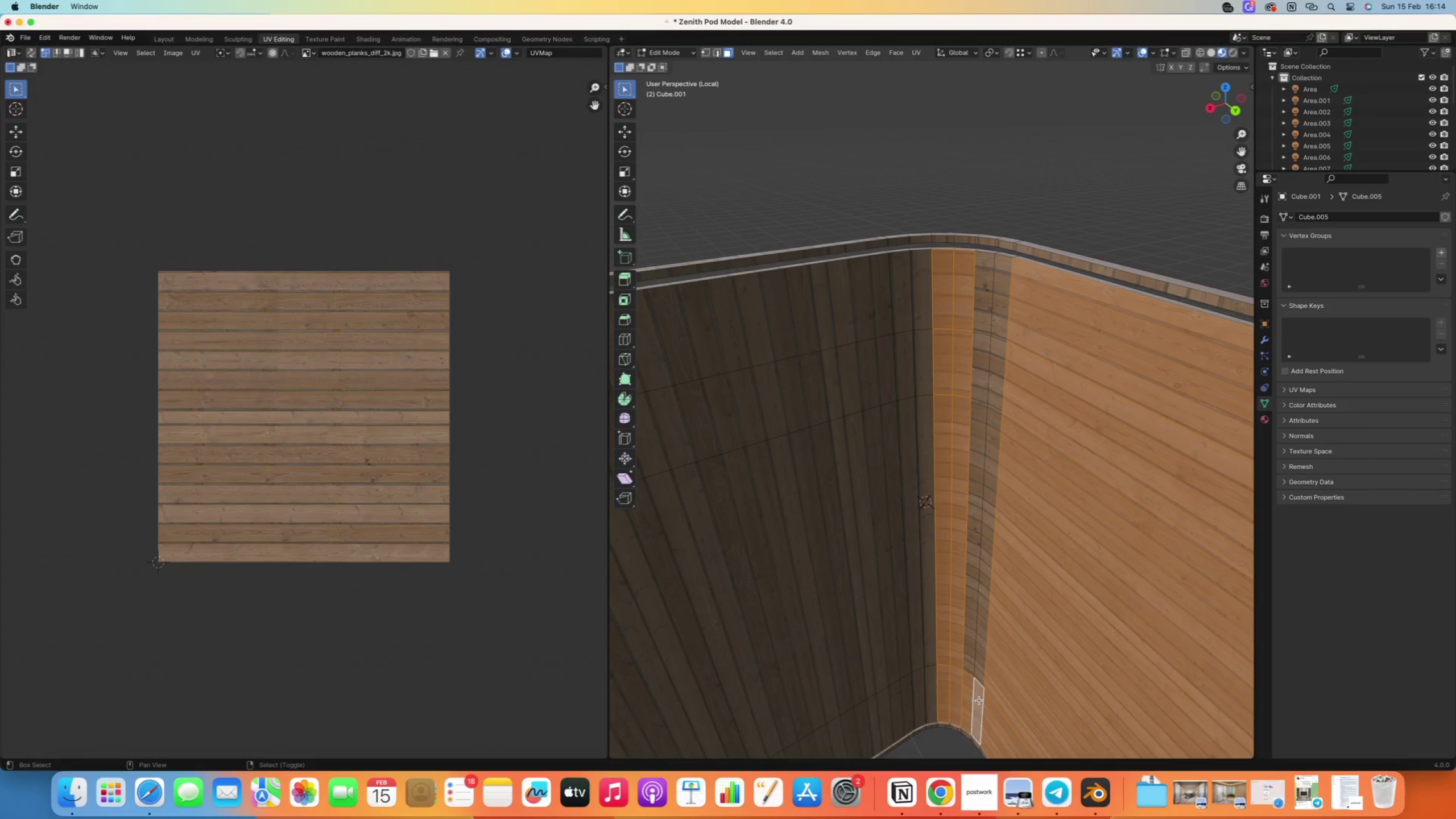 
triple_click([980, 635])
 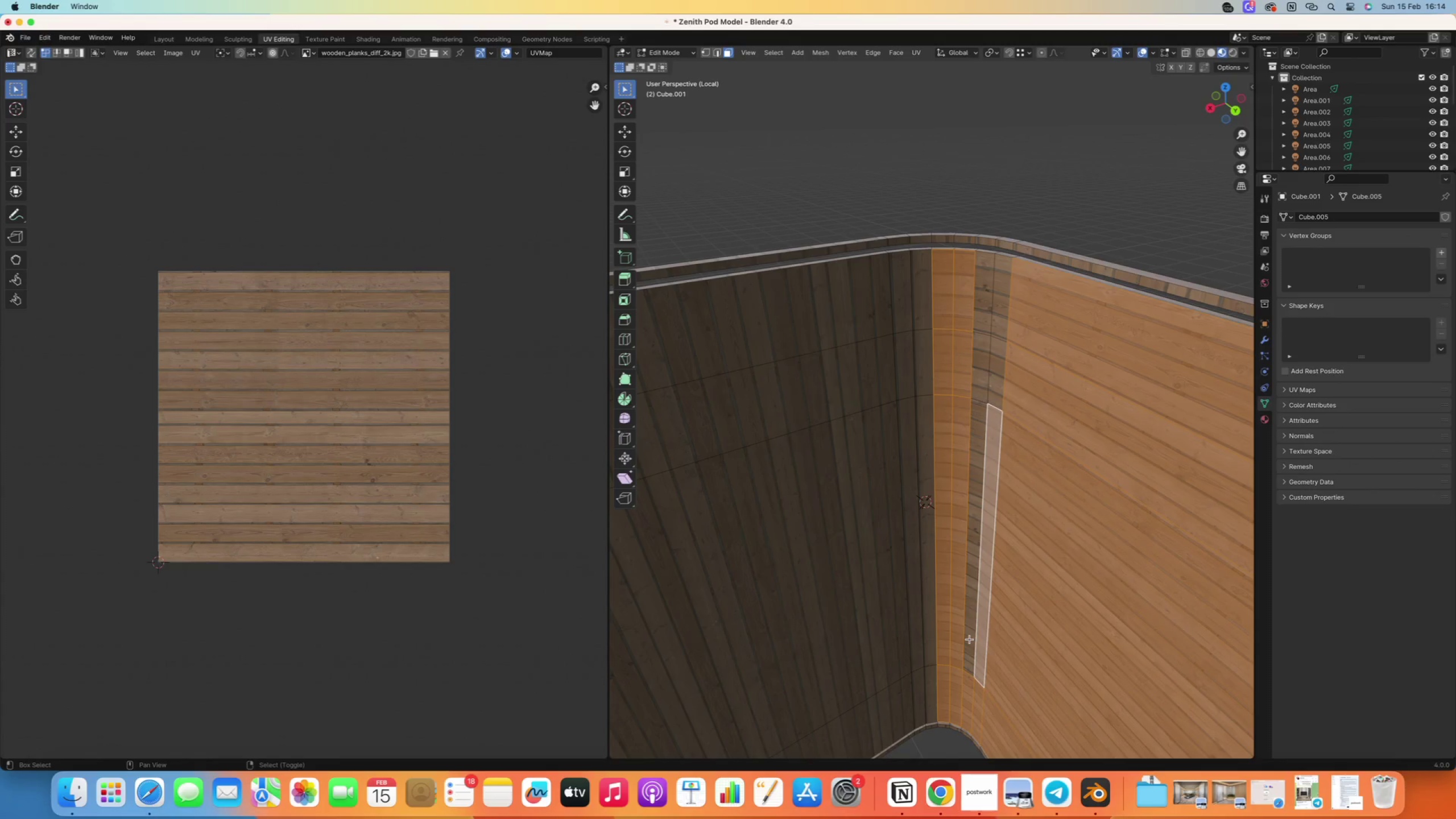 
right_click([969, 637])
 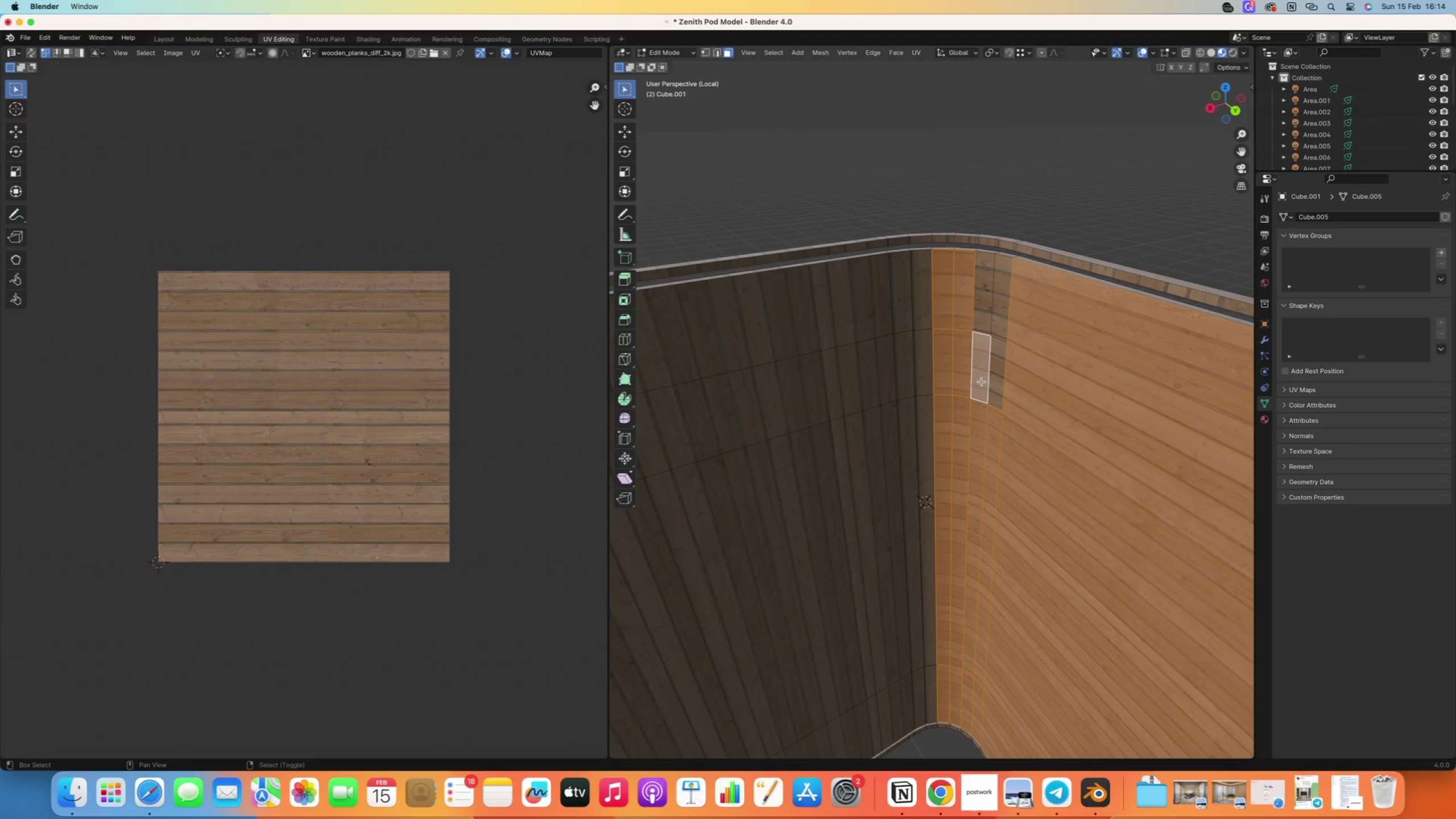 
double_click([988, 379])
 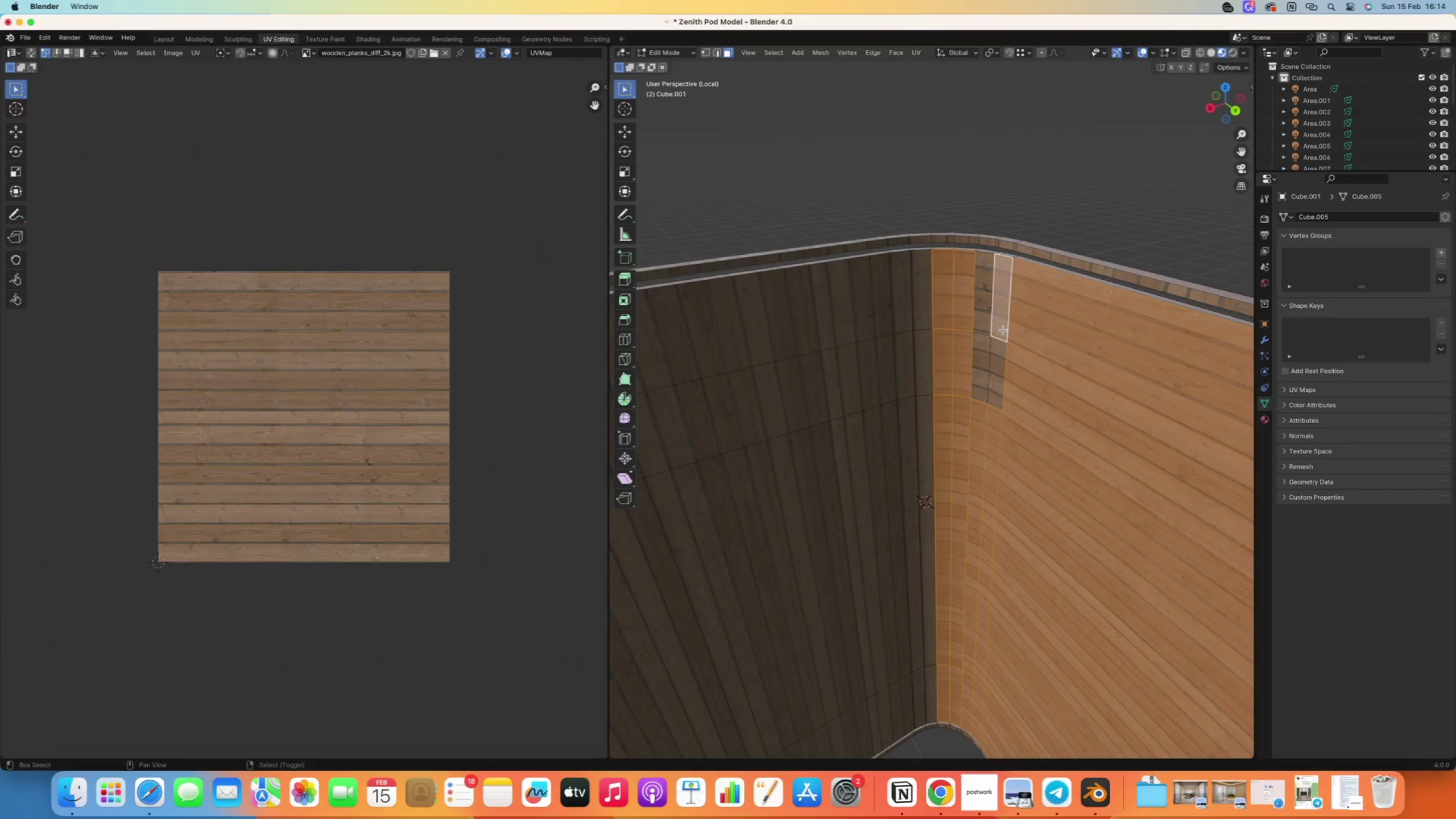 
double_click([991, 318])
 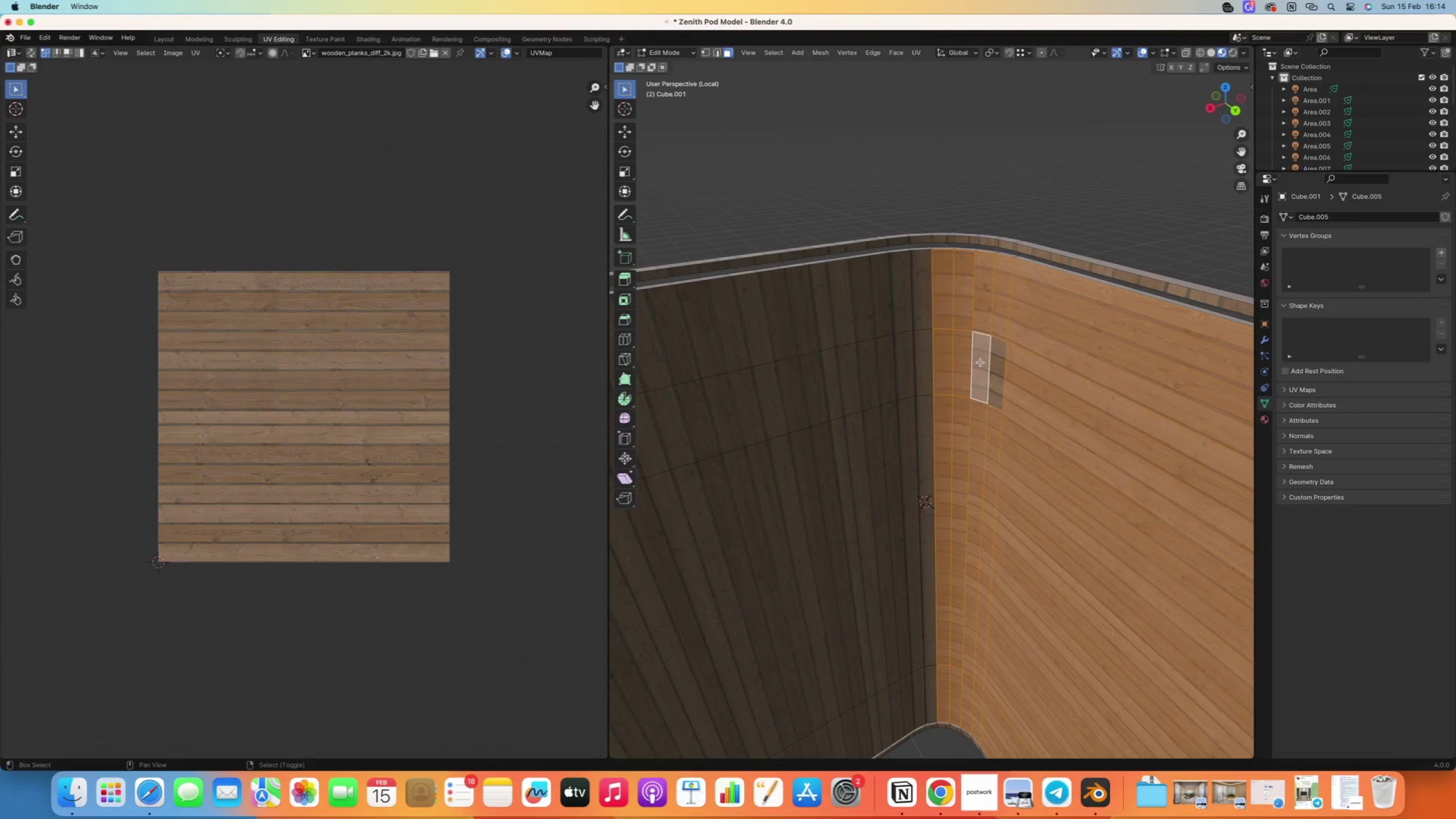 
triple_click([991, 362])
 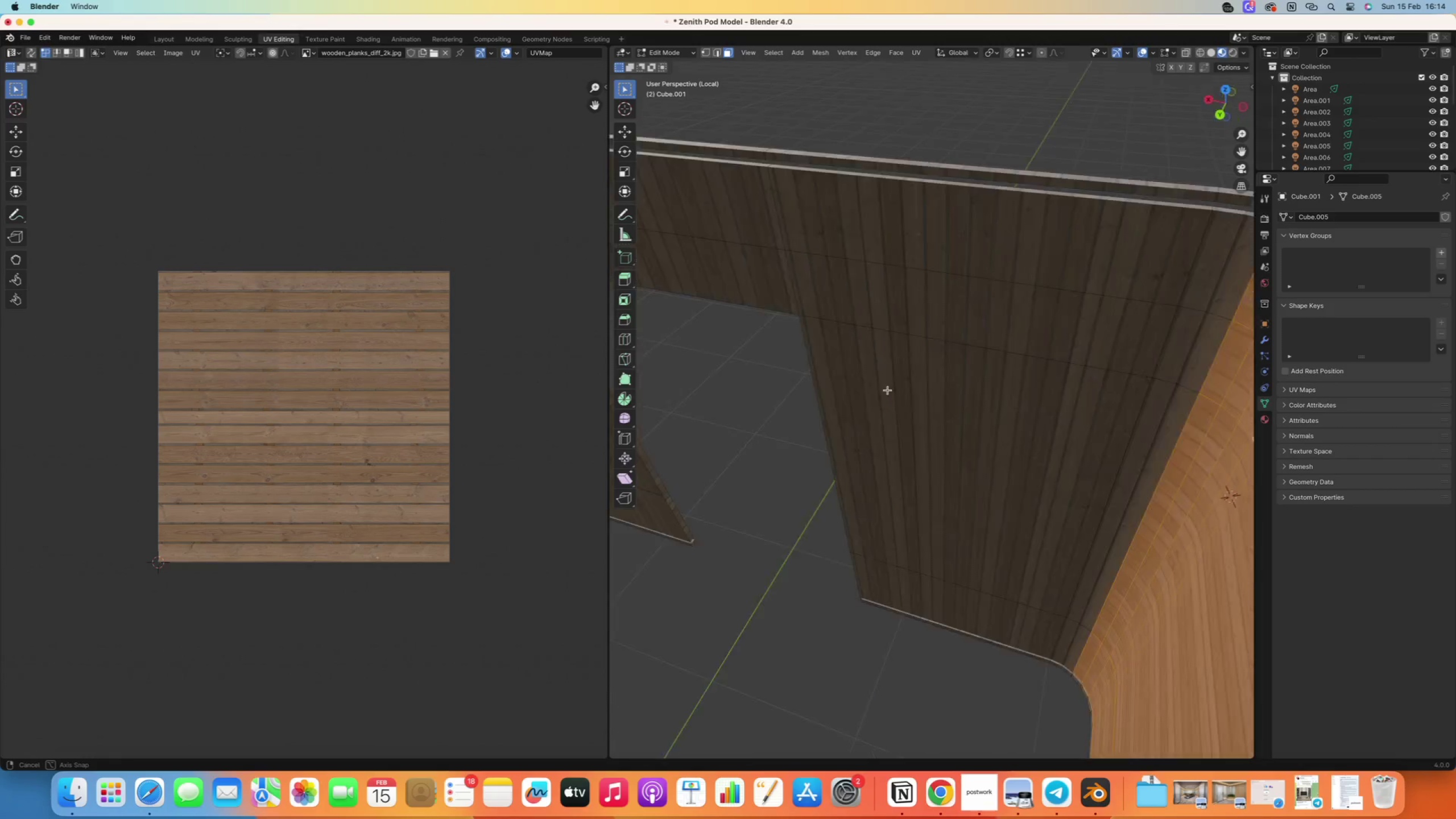 
hold_key(key=ShiftRight, duration=0.41)
 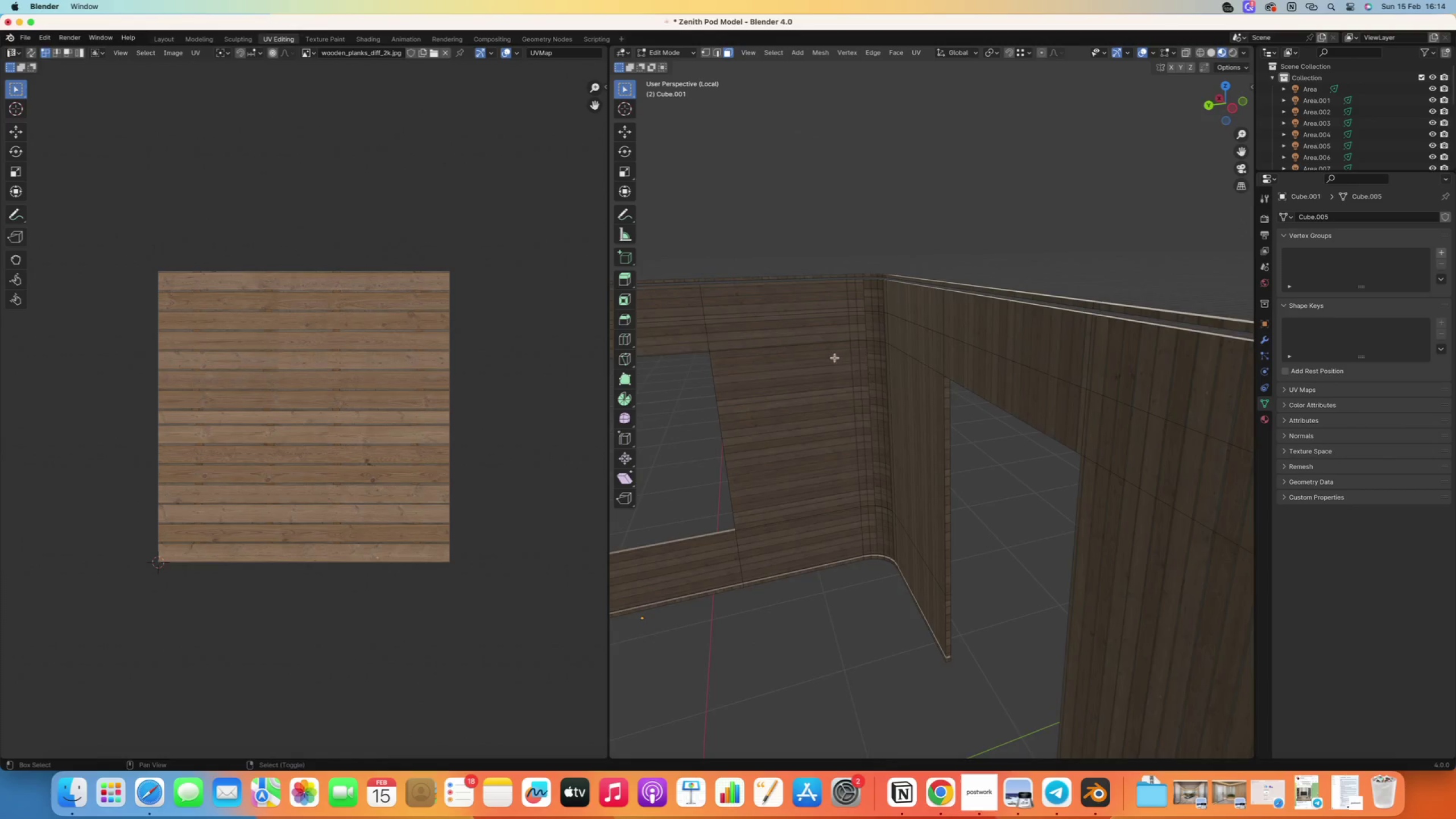 
key(Shift+ShiftRight)
 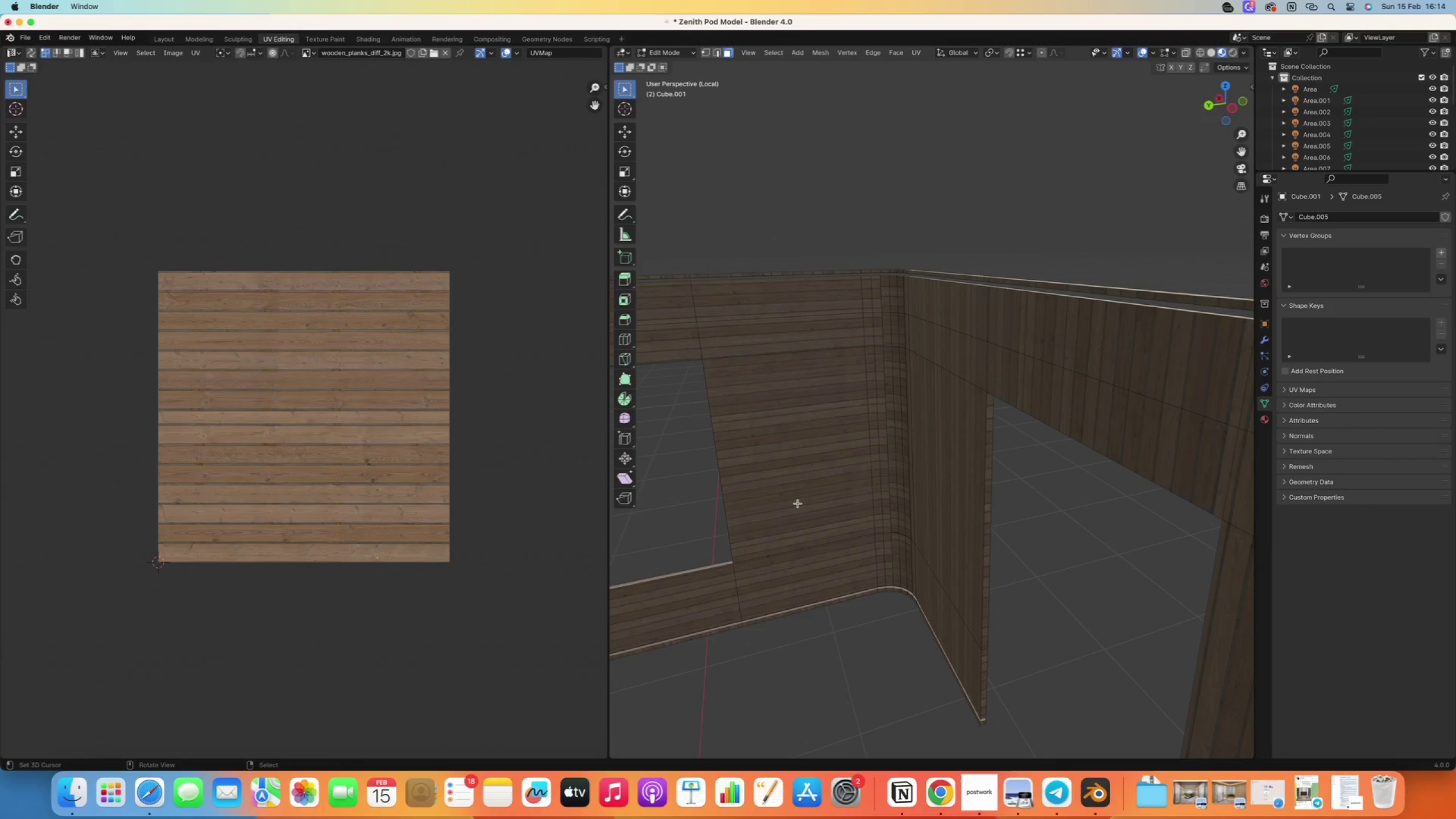 
scroll: coordinate [798, 503], scroll_direction: up, amount: 42.0
 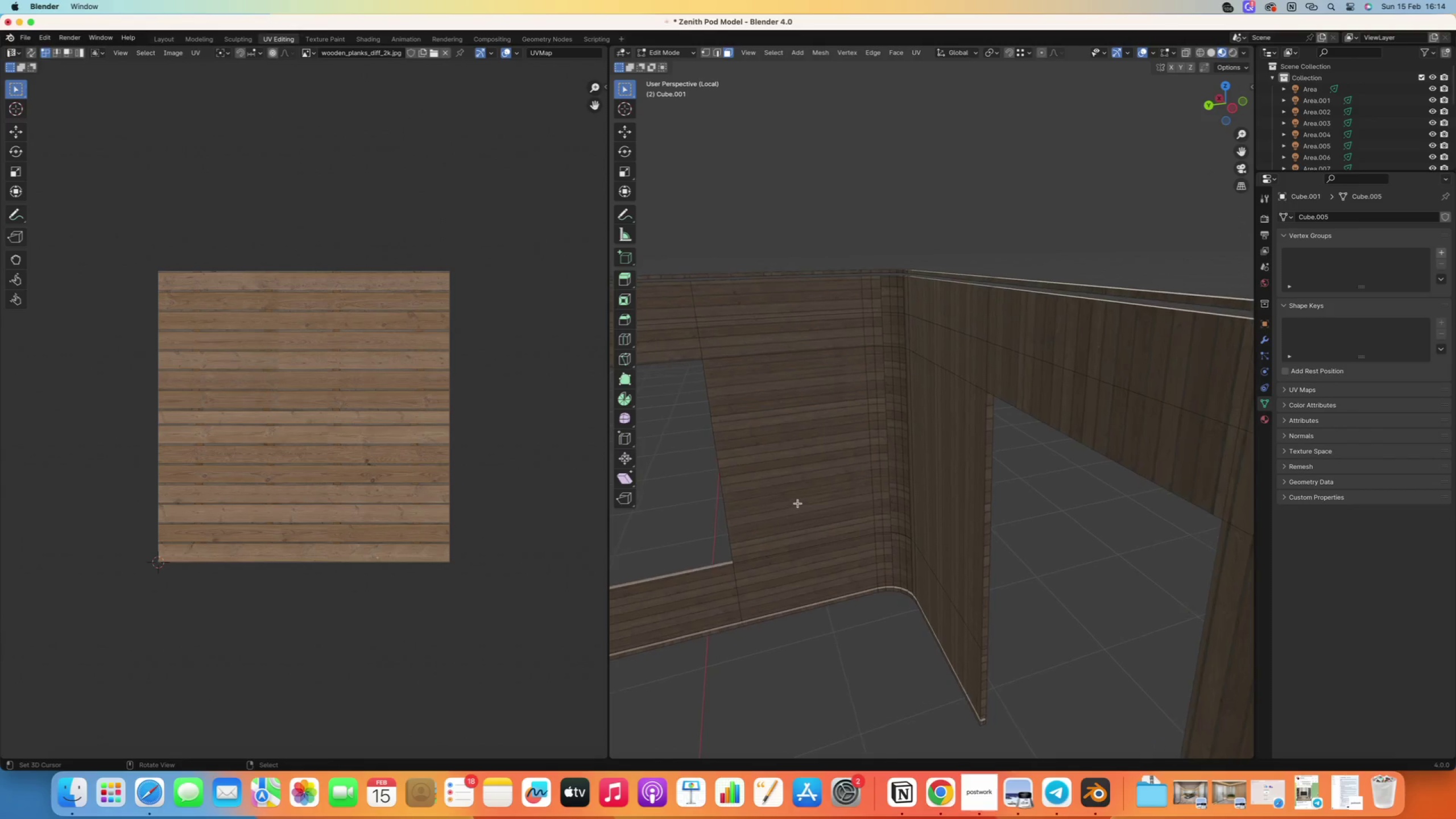 
key(C)
 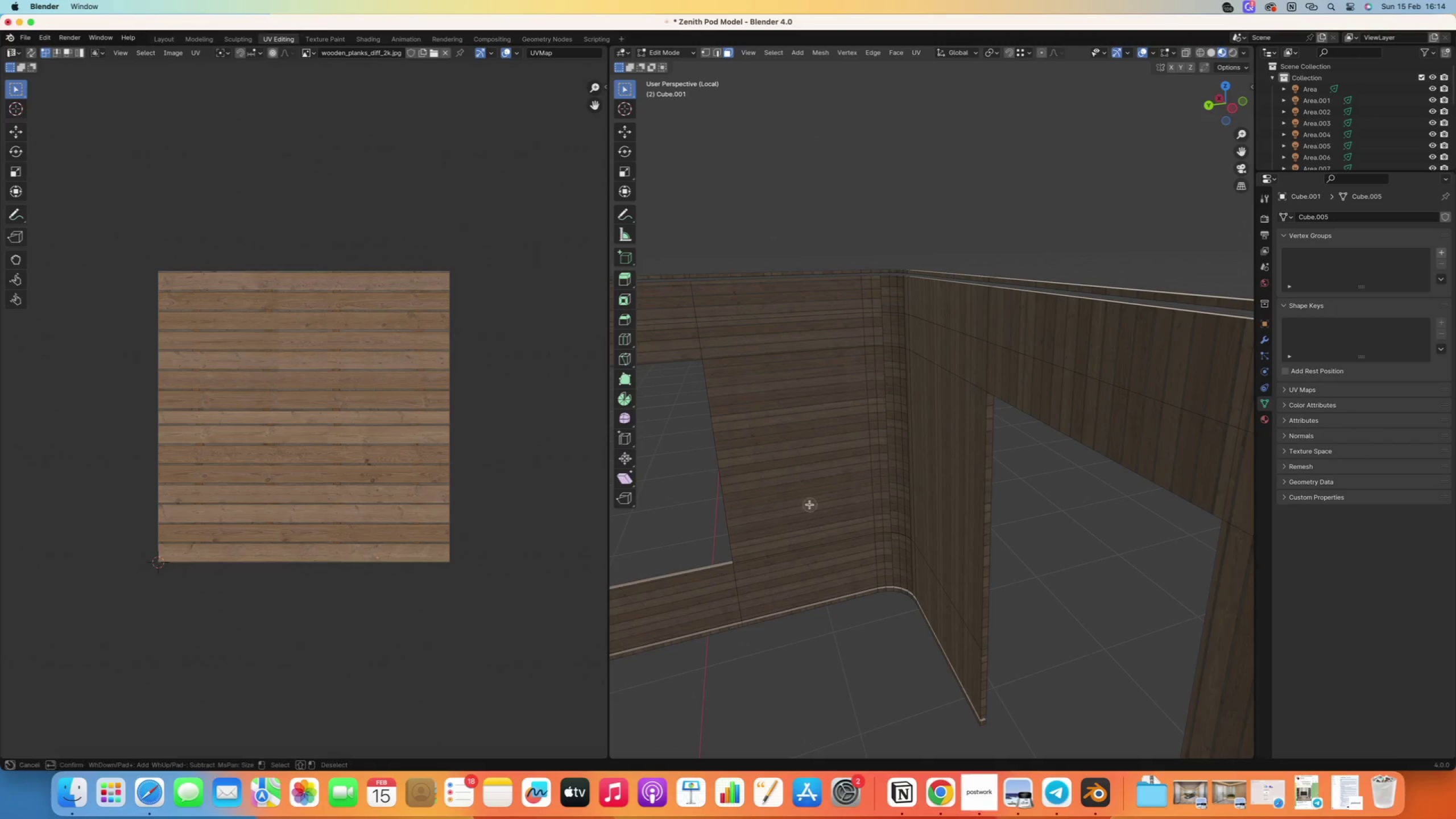 
left_click_drag(start_coordinate=[802, 544], to_coordinate=[802, 451])
 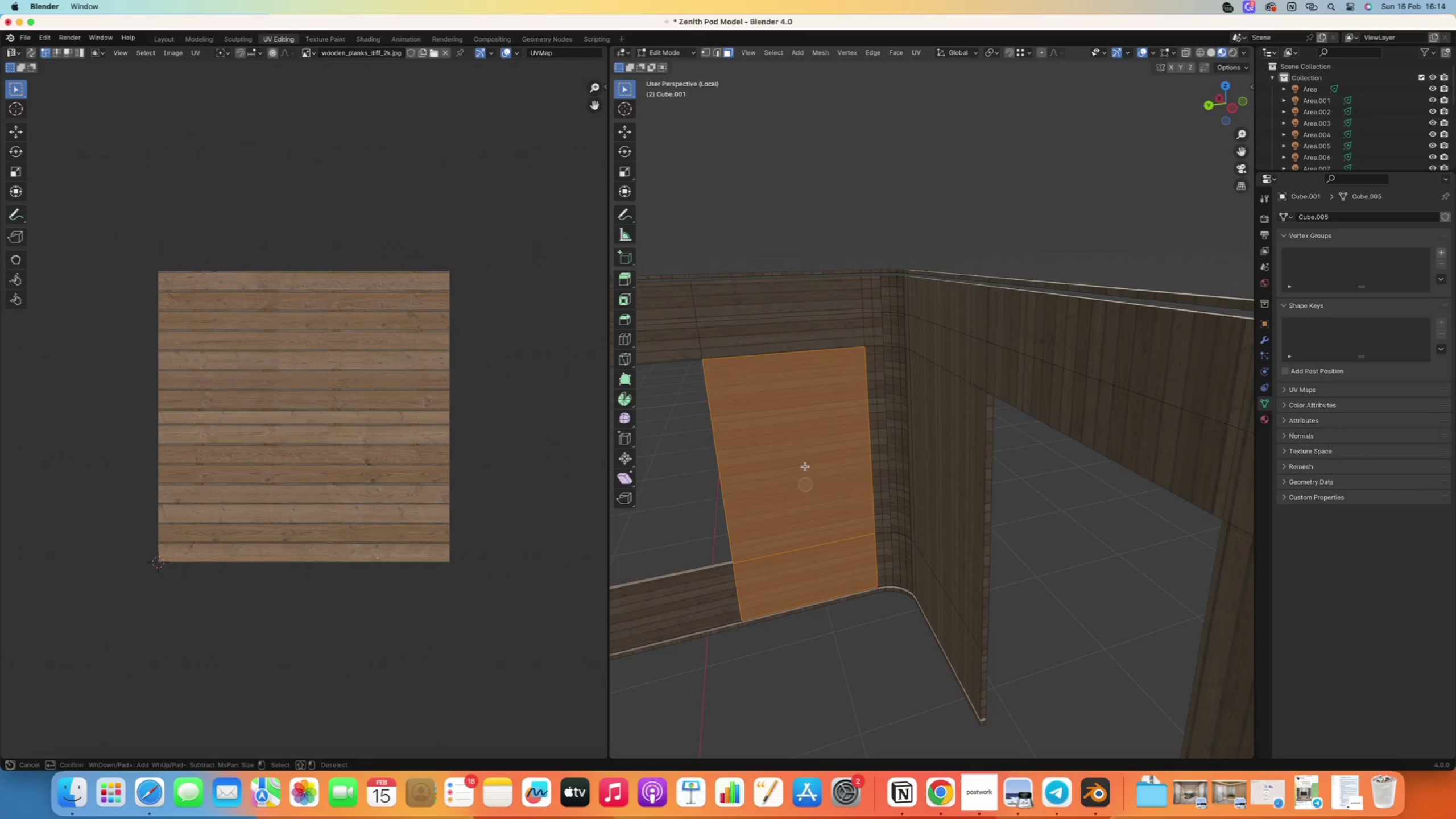 
scroll: coordinate [802, 451], scroll_direction: down, amount: 35.0
 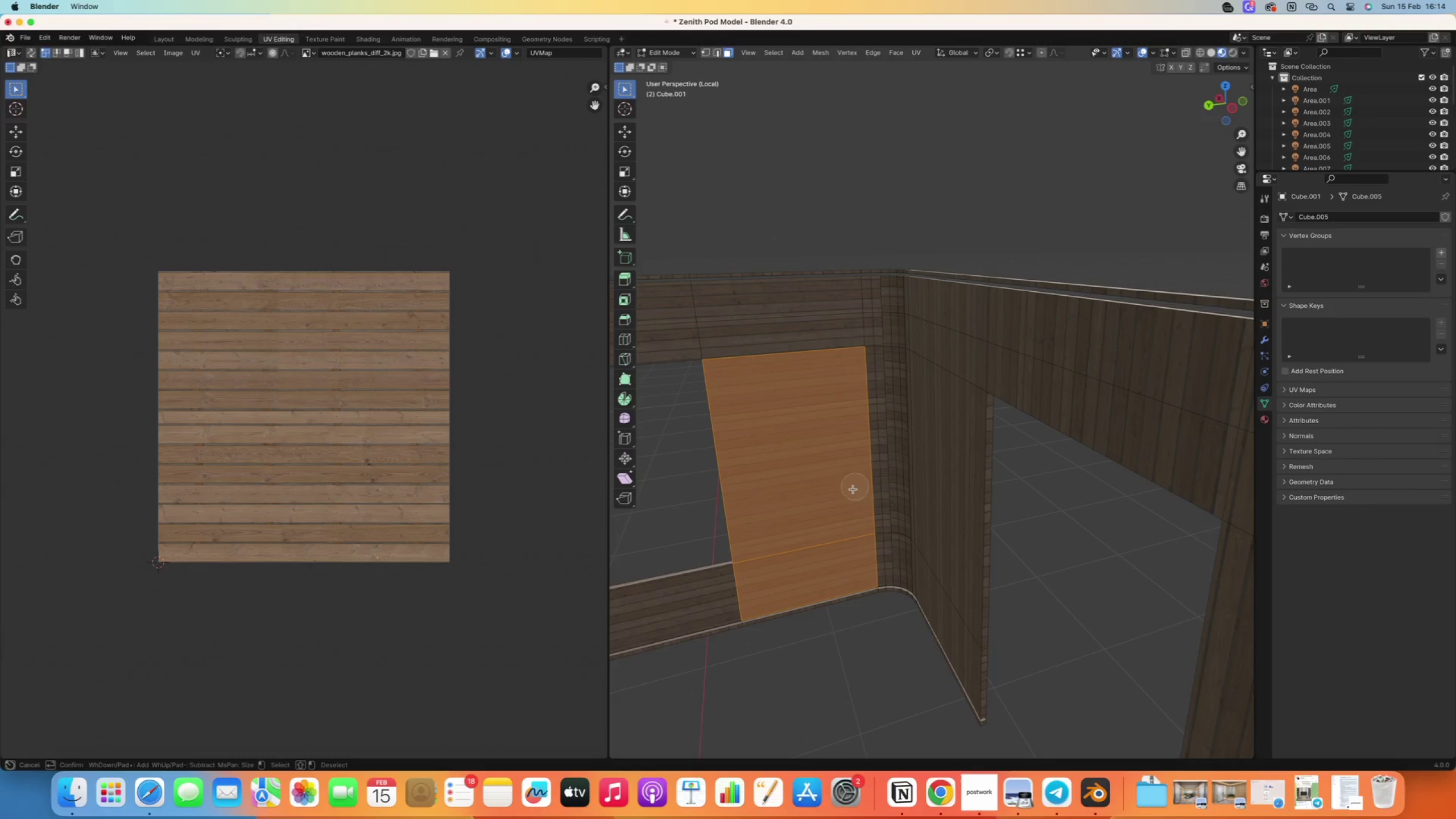 
left_click_drag(start_coordinate=[844, 523], to_coordinate=[703, 324])
 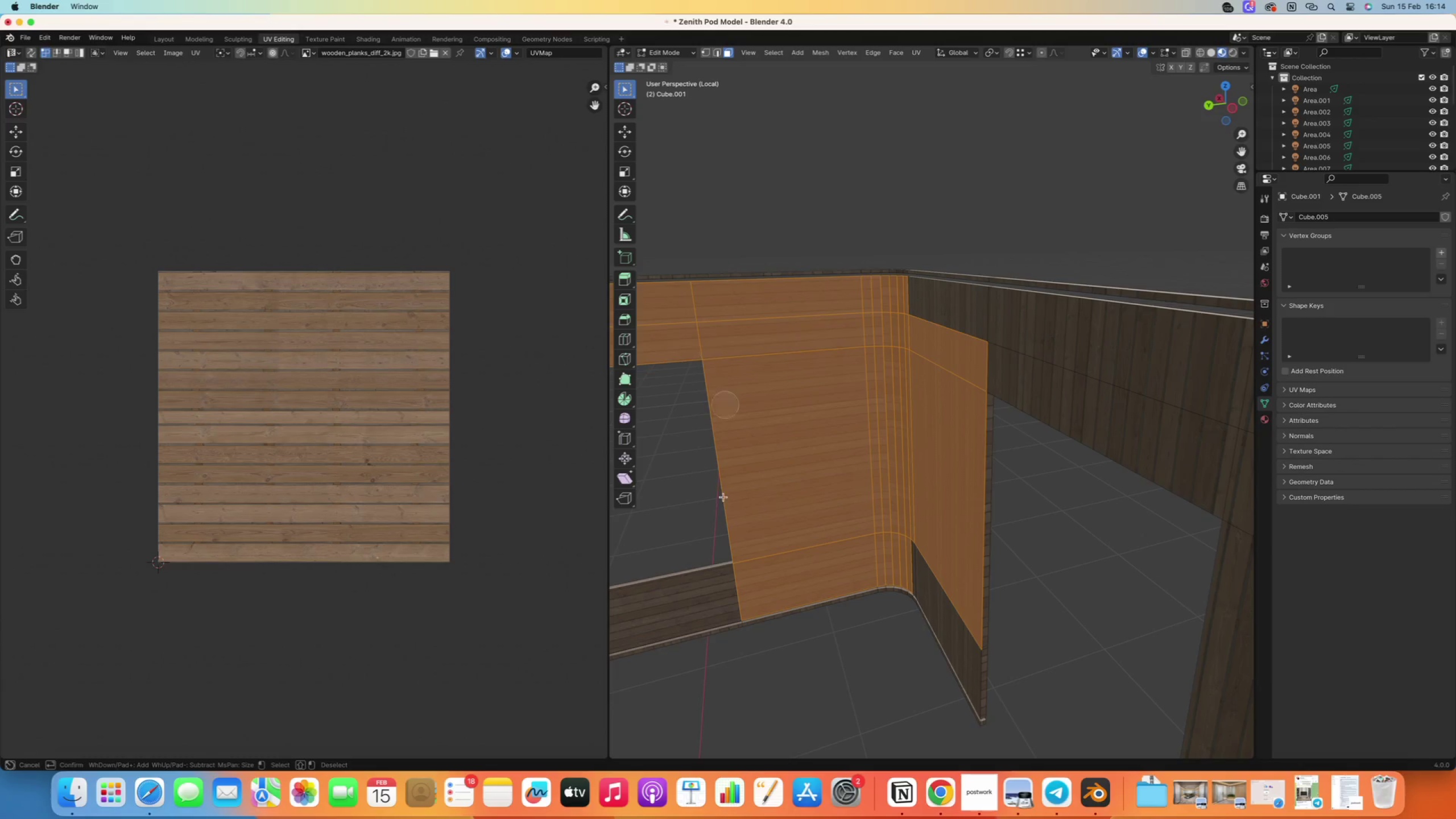 
left_click_drag(start_coordinate=[768, 585], to_coordinate=[701, 595])
 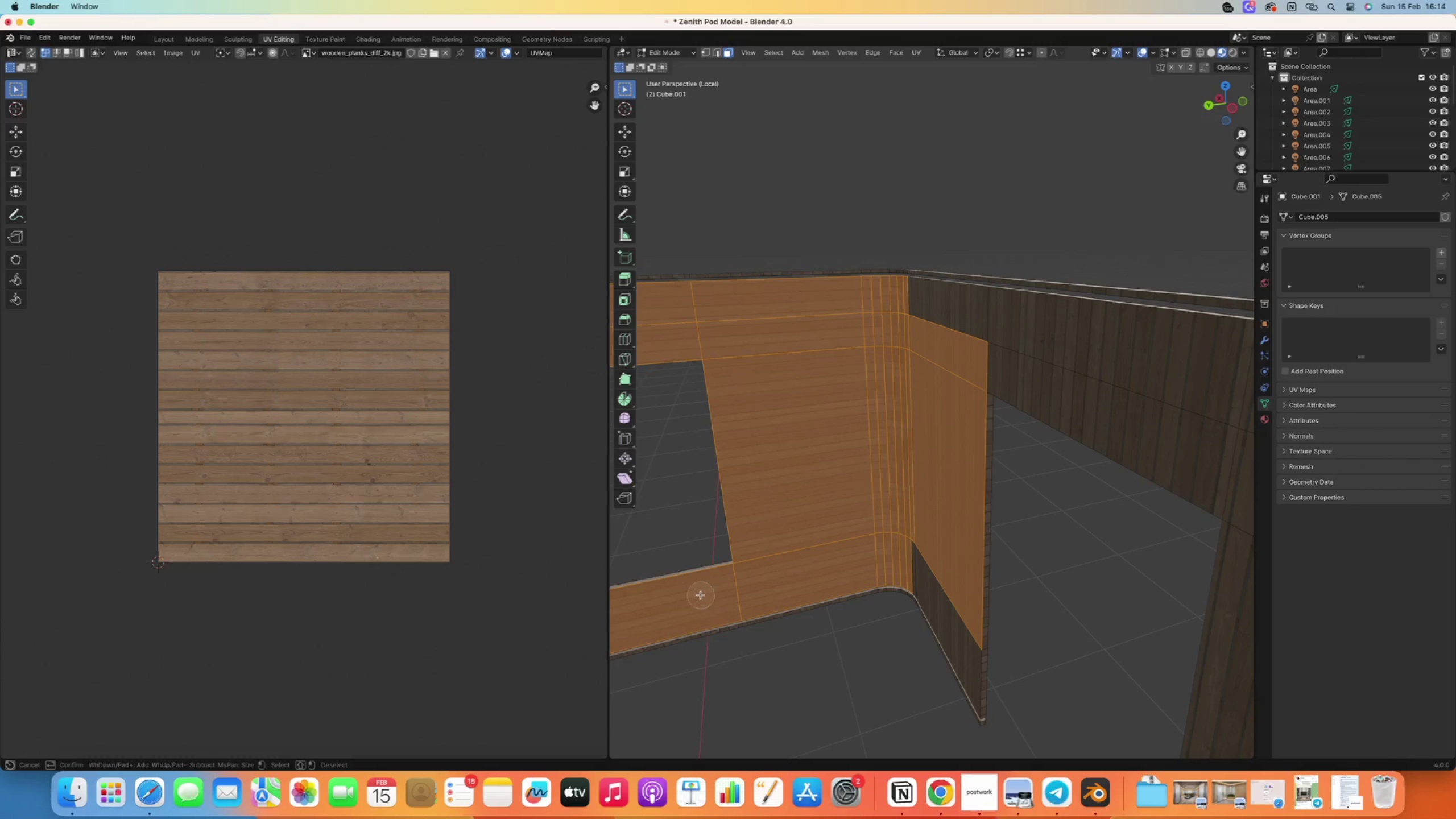 
scroll: coordinate [810, 568], scroll_direction: down, amount: 79.0
 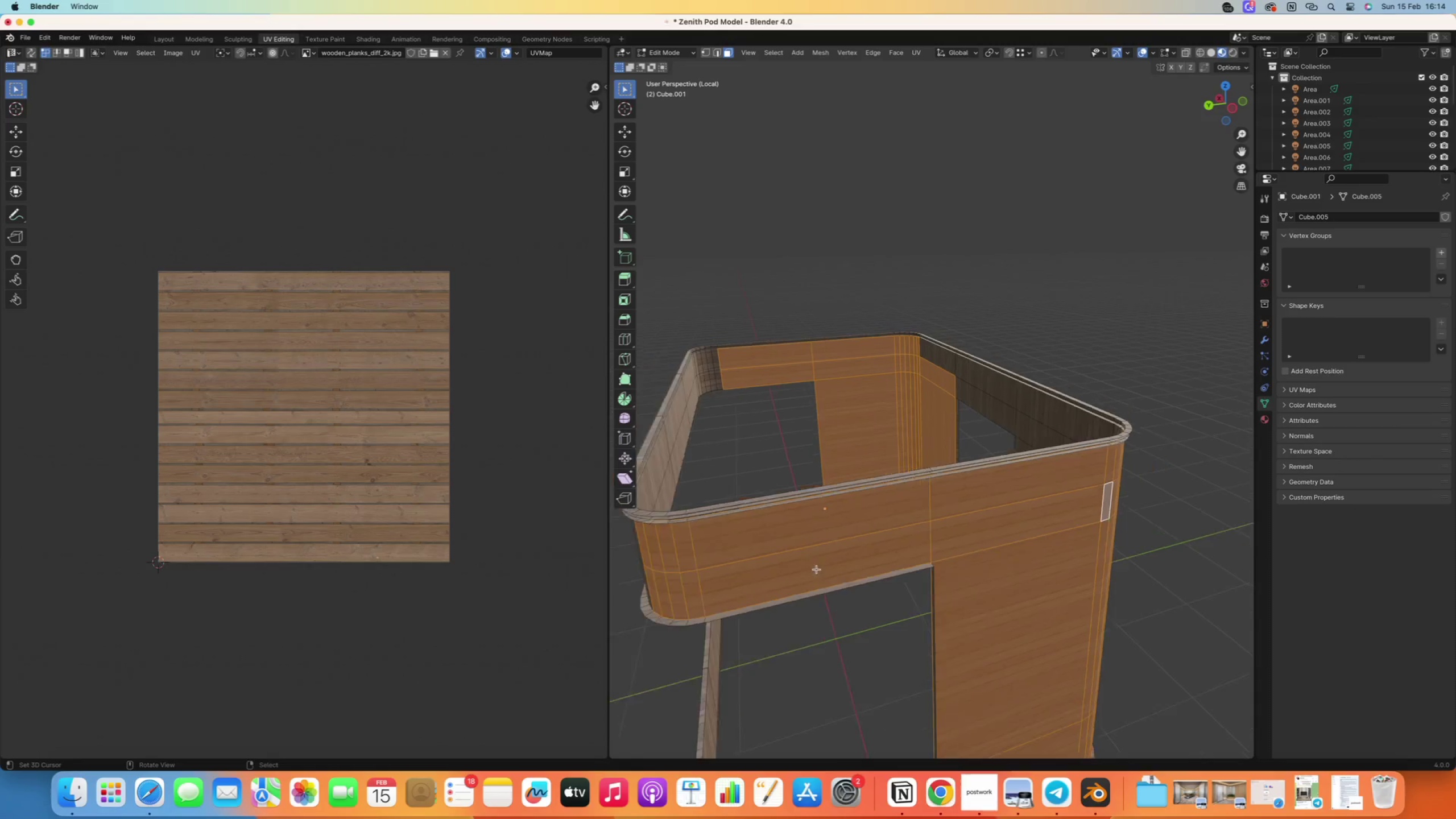 
hold_key(key=ShiftRight, duration=0.45)
 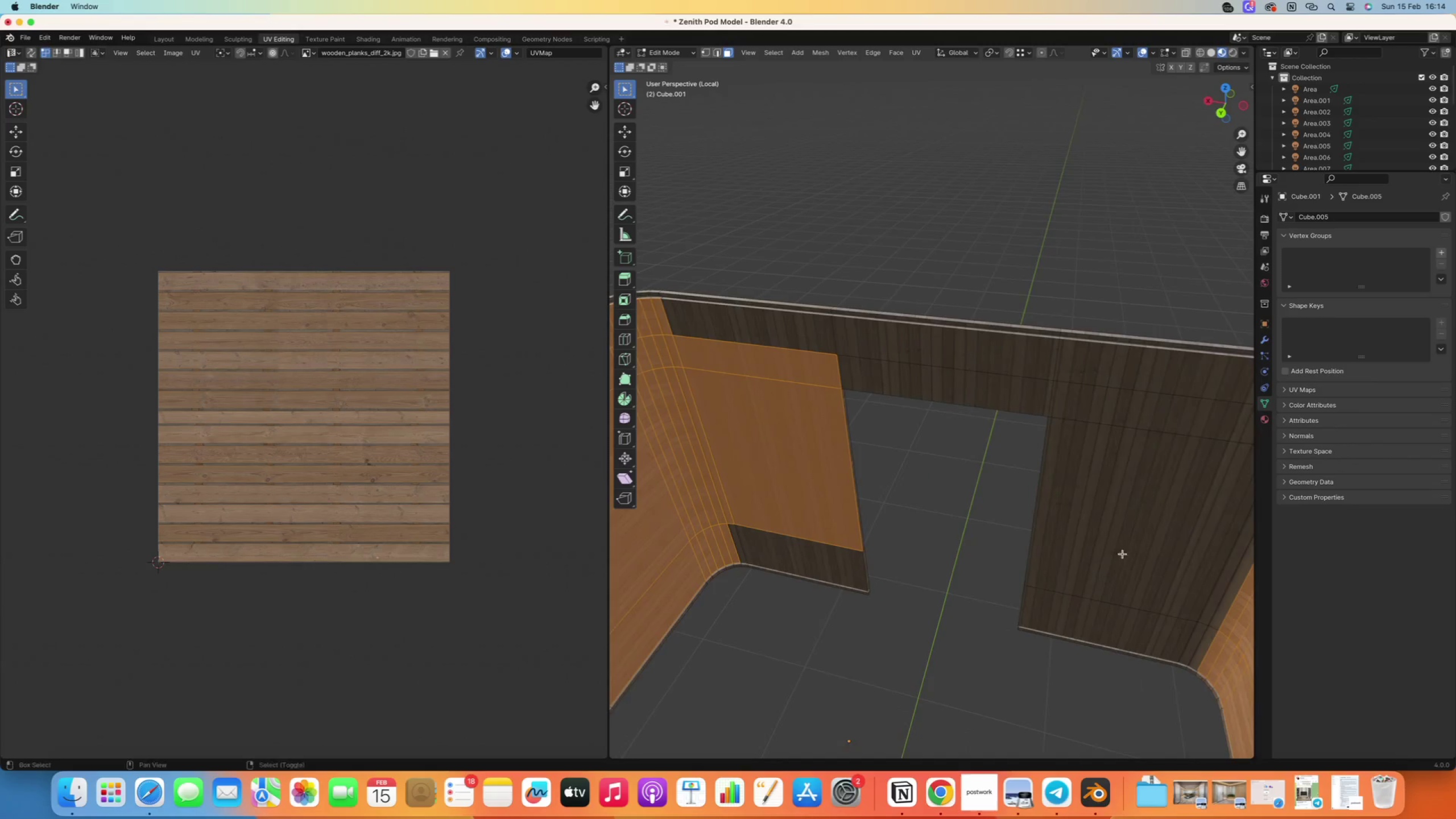 
scroll: coordinate [812, 470], scroll_direction: up, amount: 16.0
 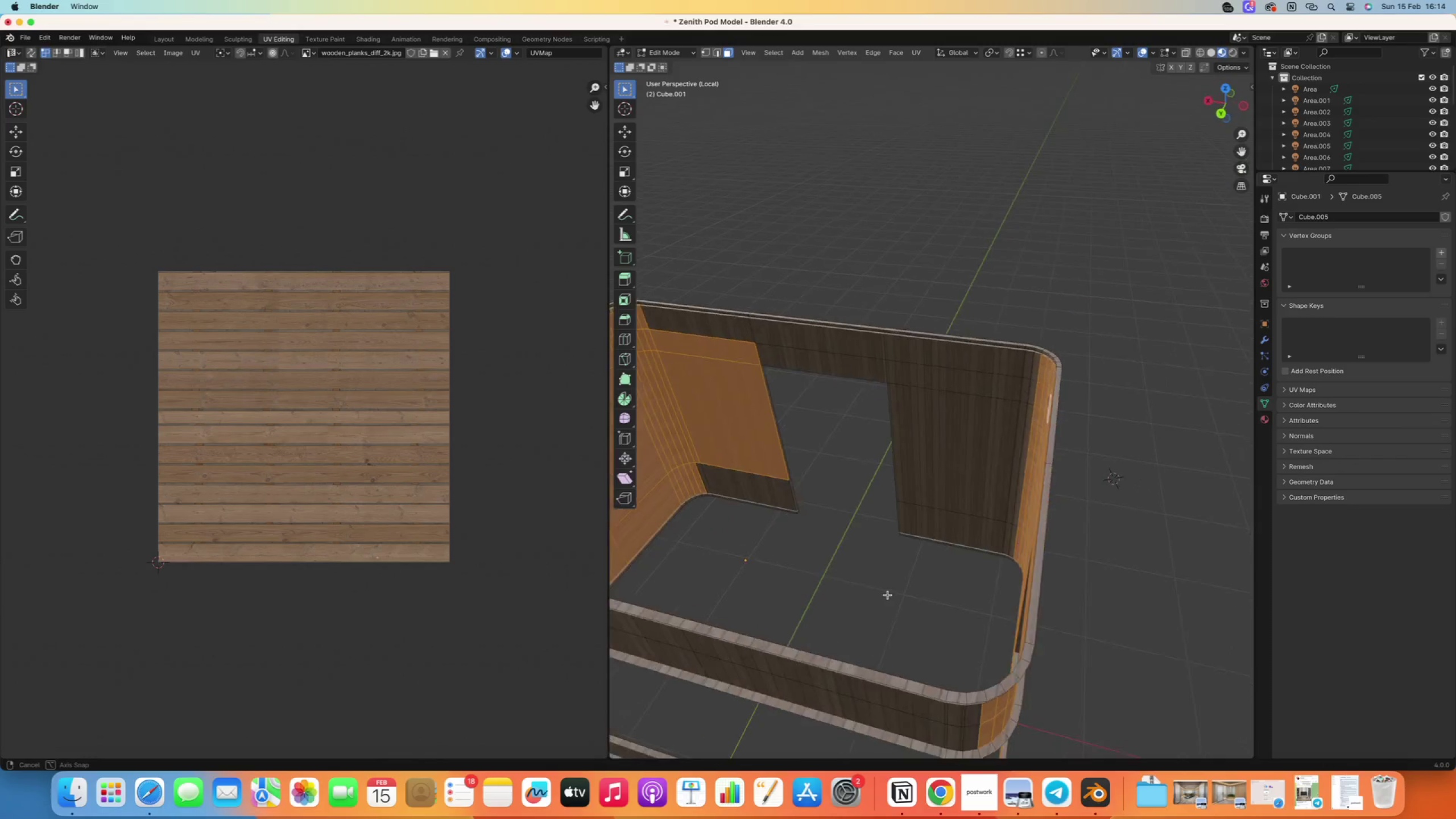 
hold_key(key=ShiftRight, duration=4.49)
right_click([807, 479])
 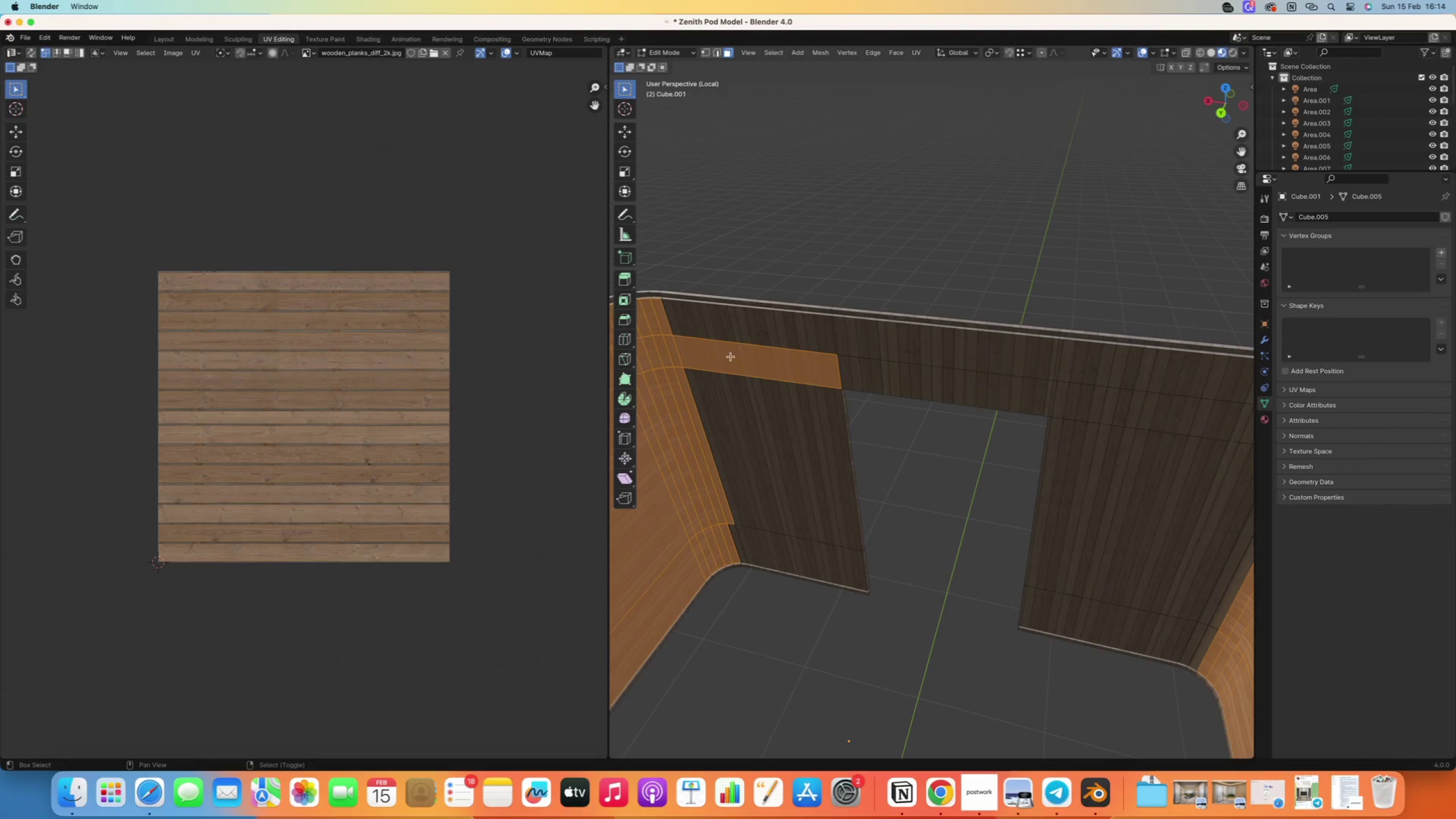 
right_click([729, 354])
 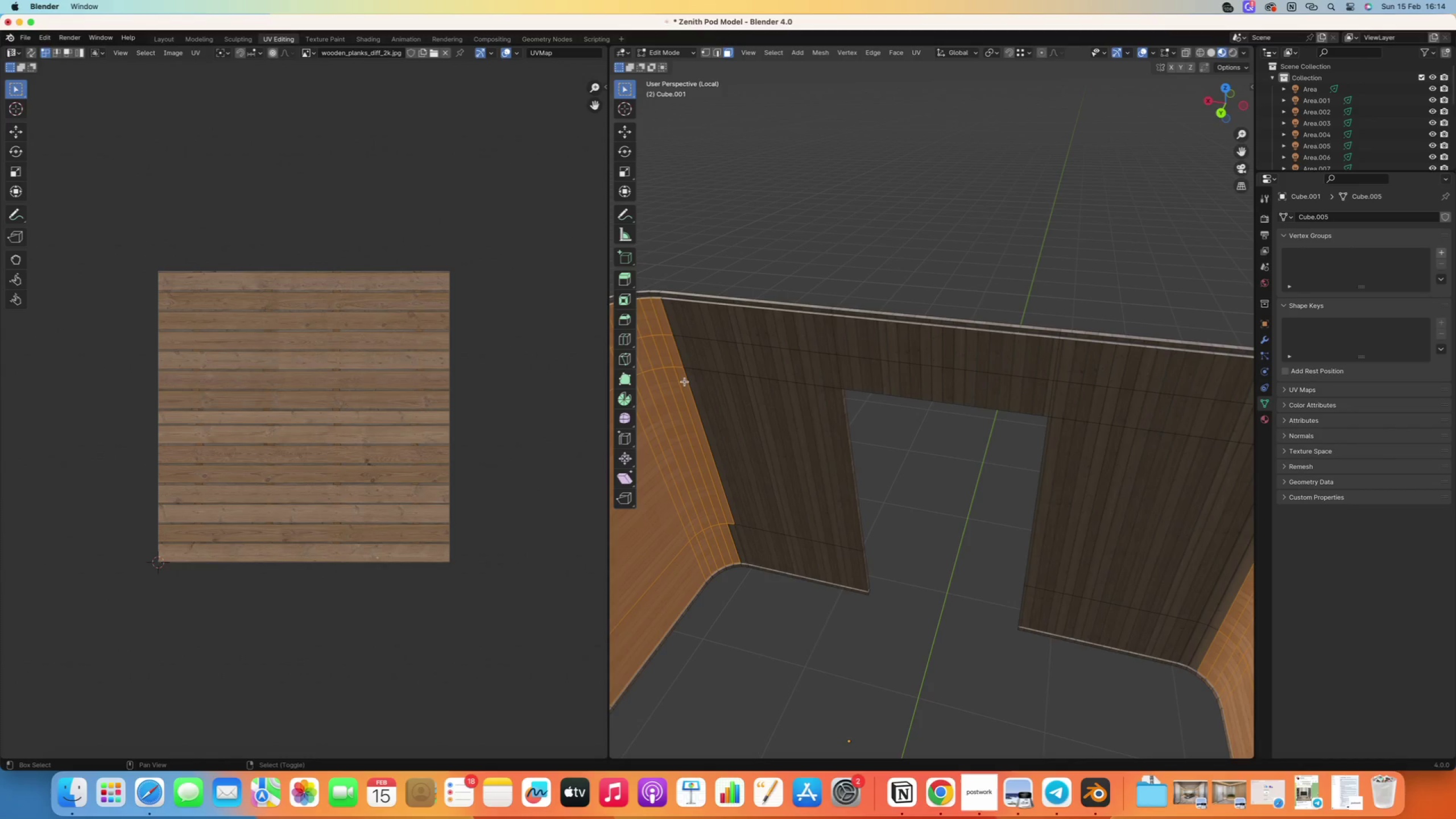 
right_click([685, 382])
 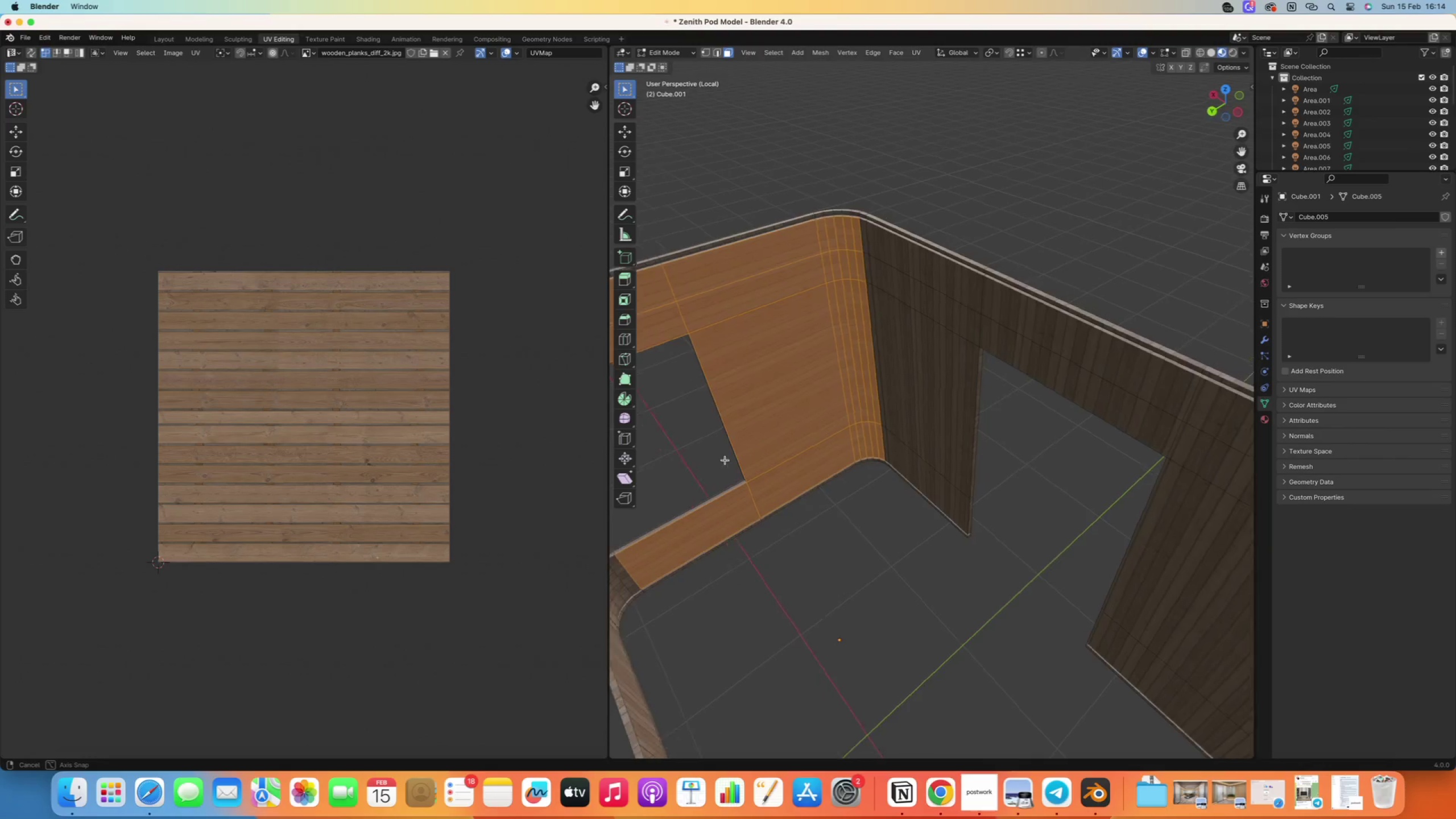 
hold_key(key=ShiftRight, duration=7.67)
 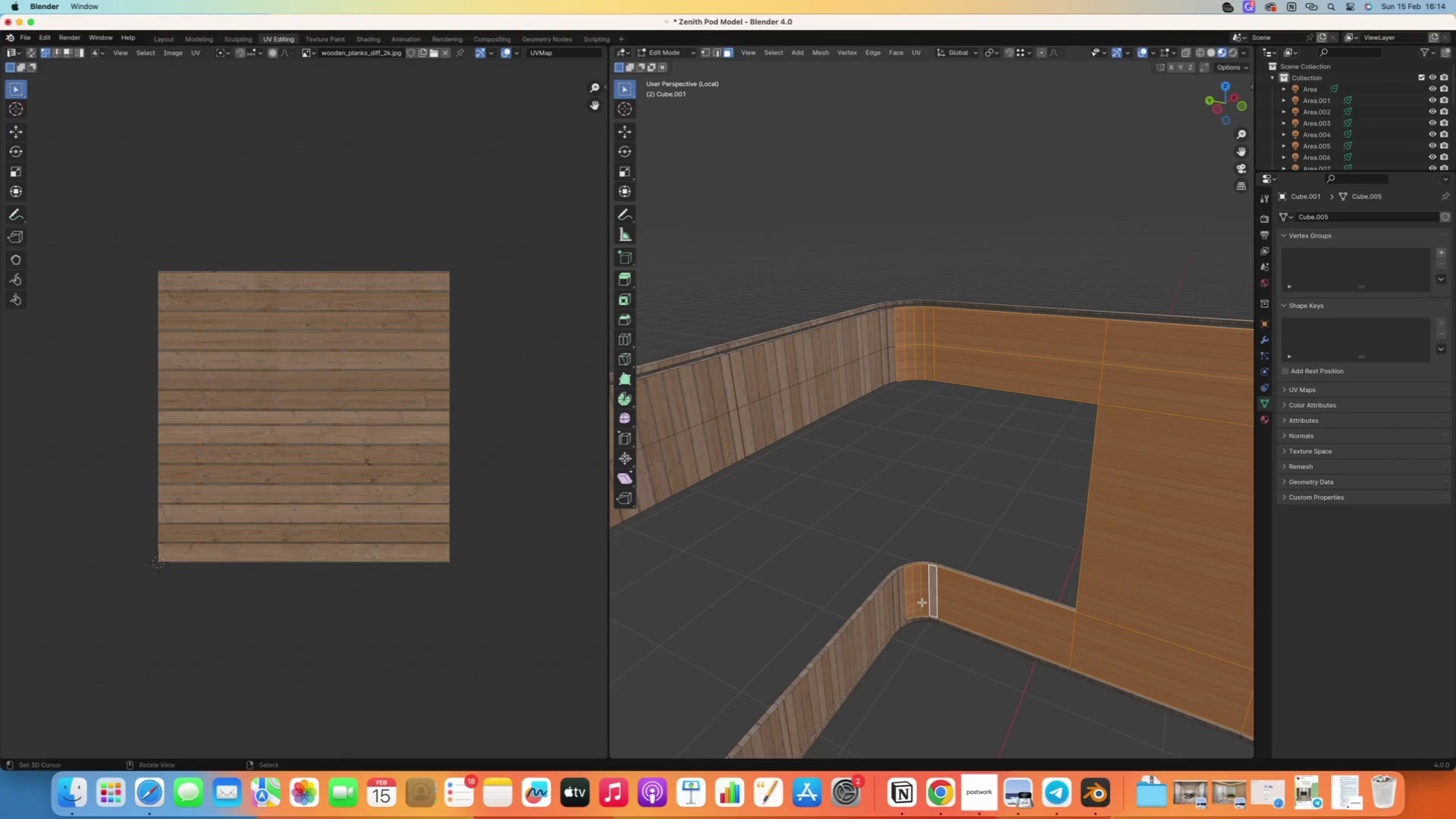 
scroll: coordinate [946, 435], scroll_direction: up, amount: 15.0
 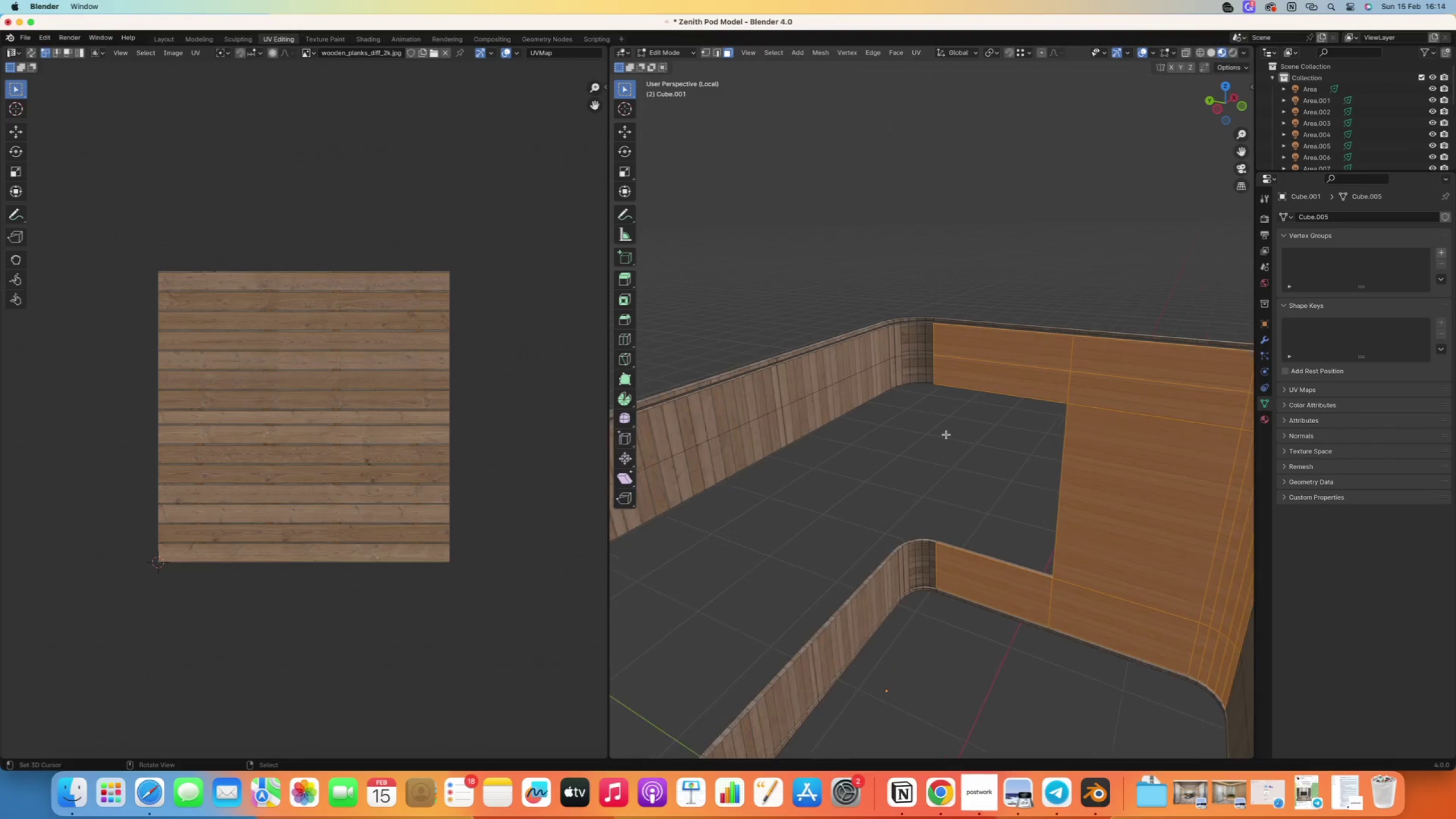 
double_click([912, 358])
 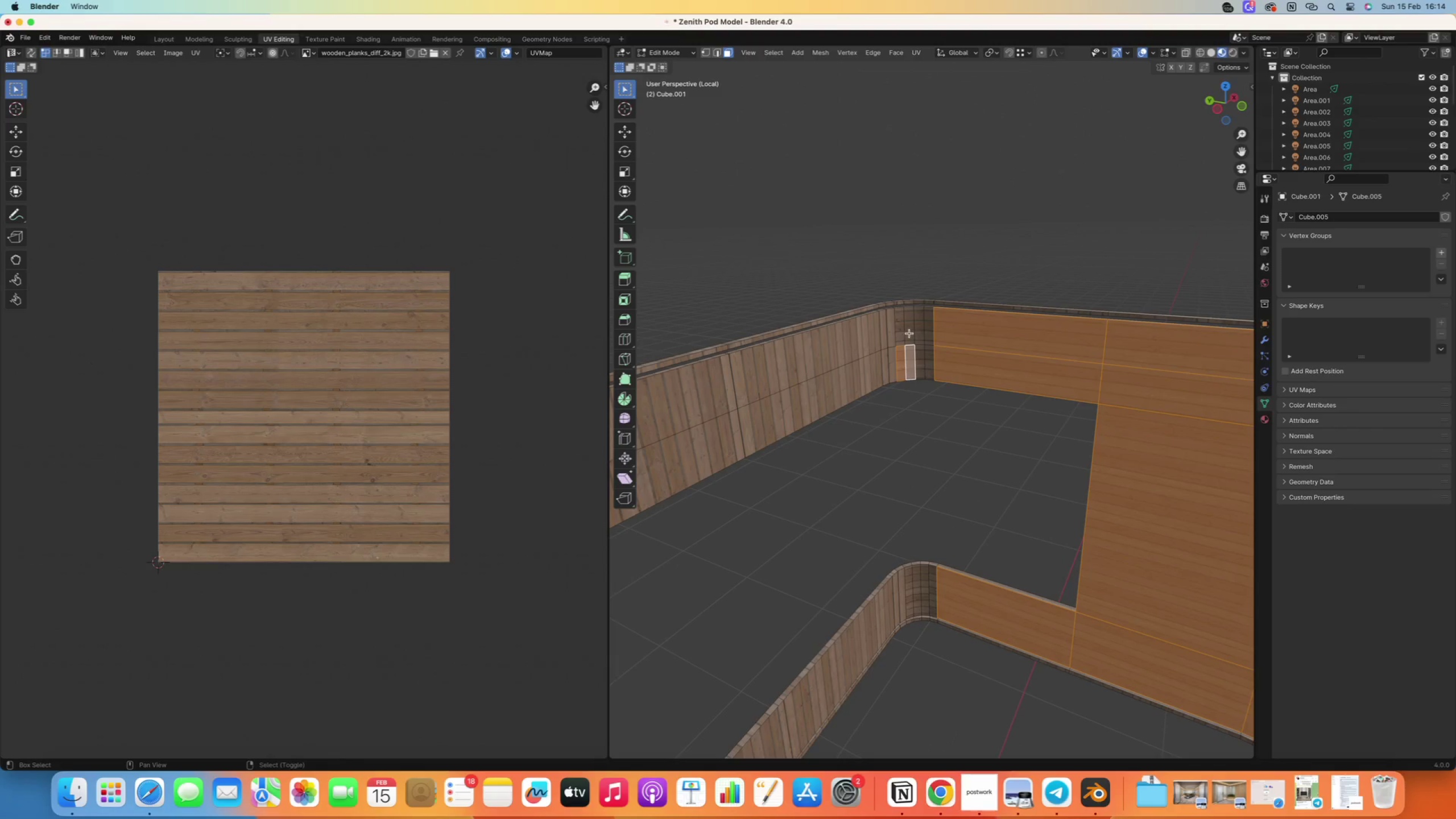 
triple_click([909, 332])
 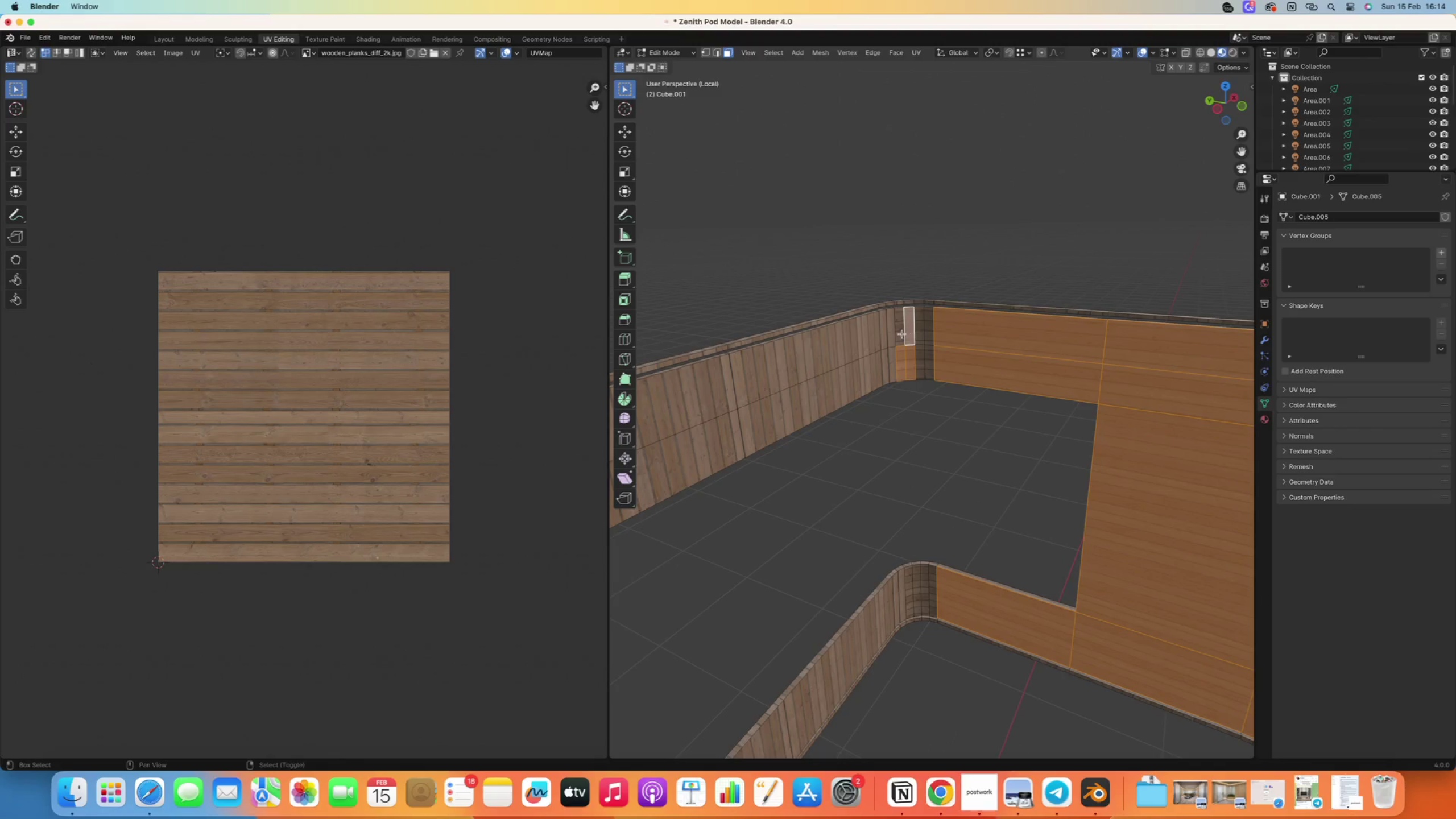 
triple_click([902, 334])
 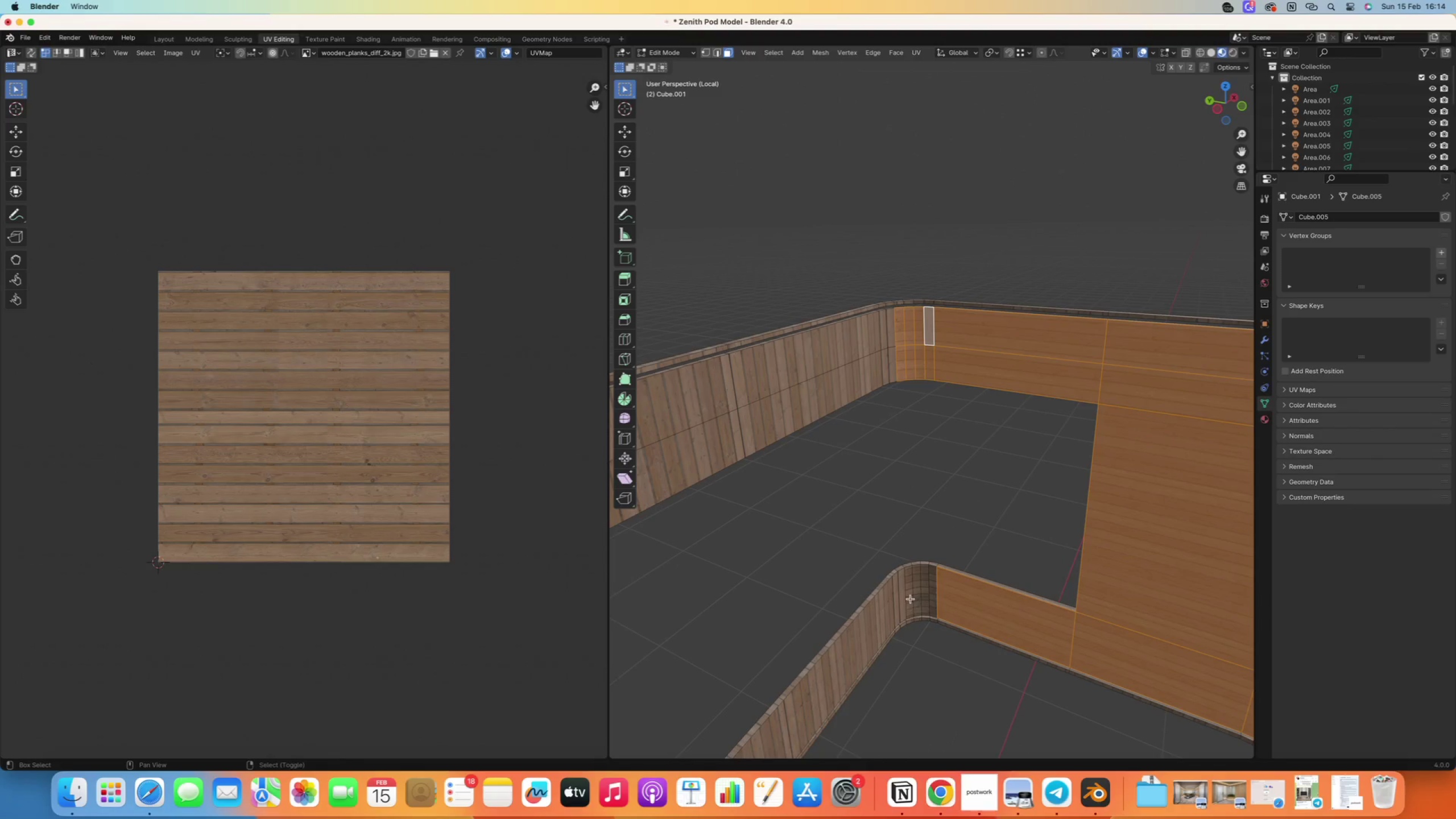 
double_click([916, 582])
 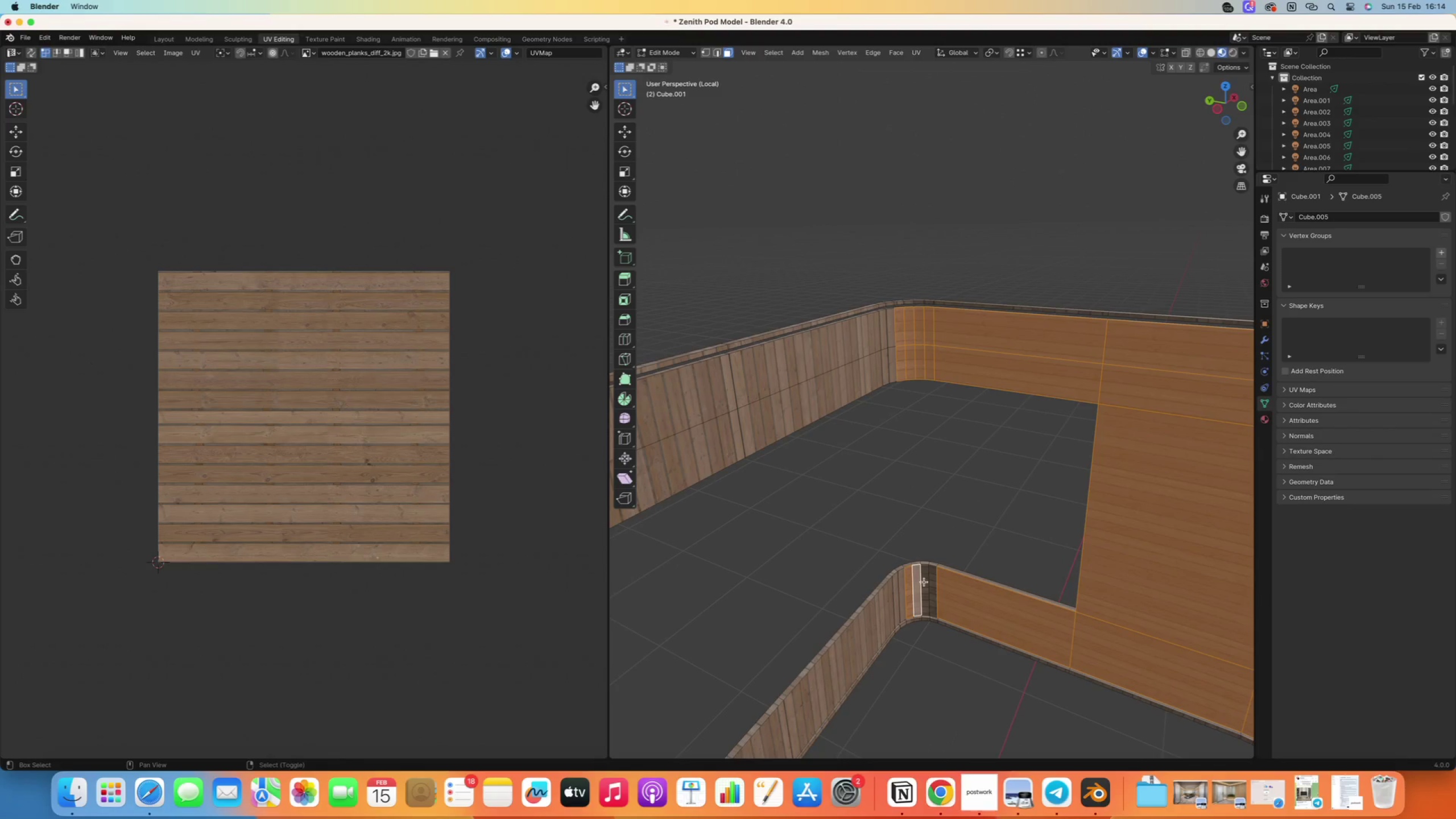 
right_click([924, 582])
 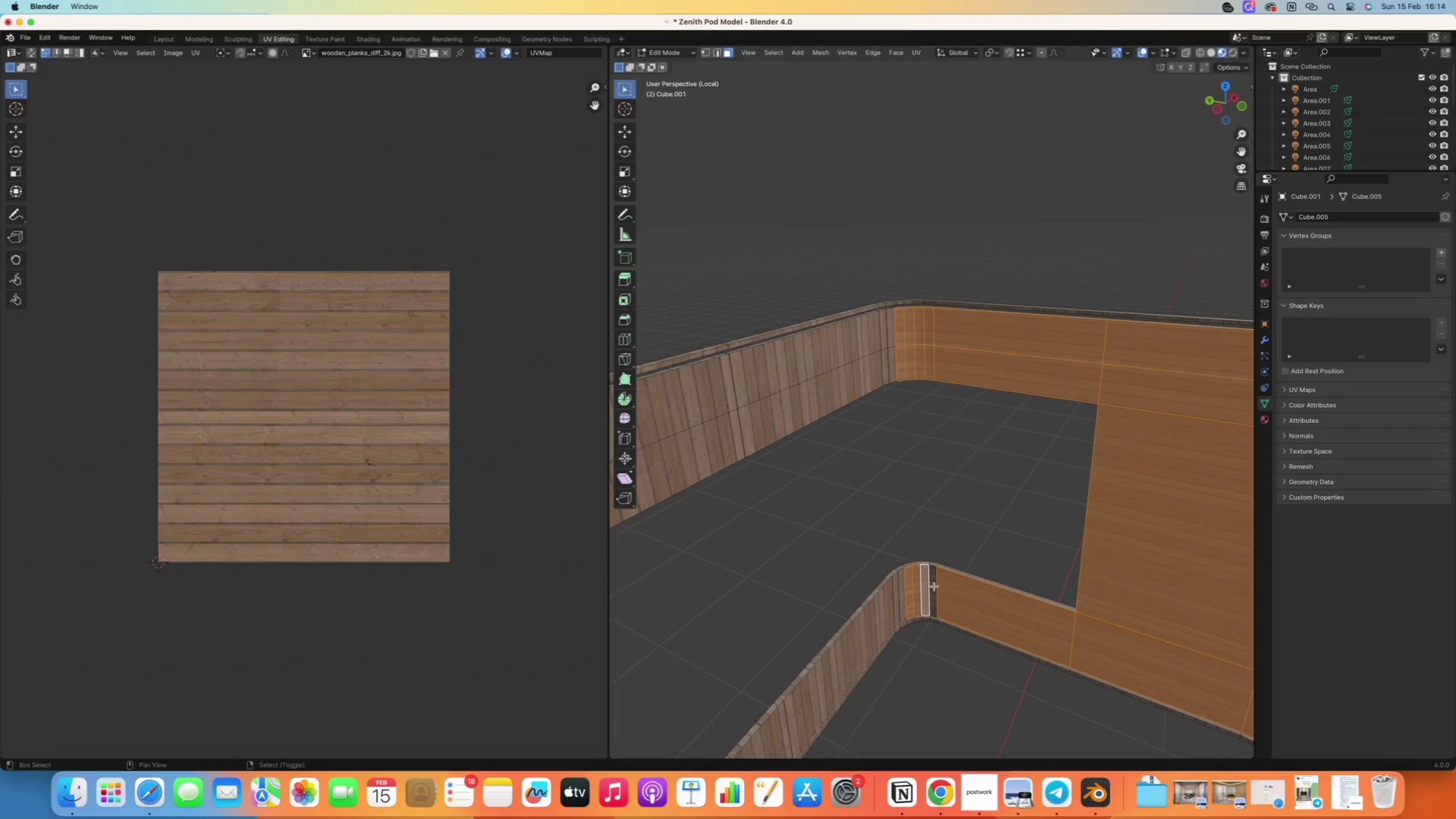 
right_click([934, 586])
 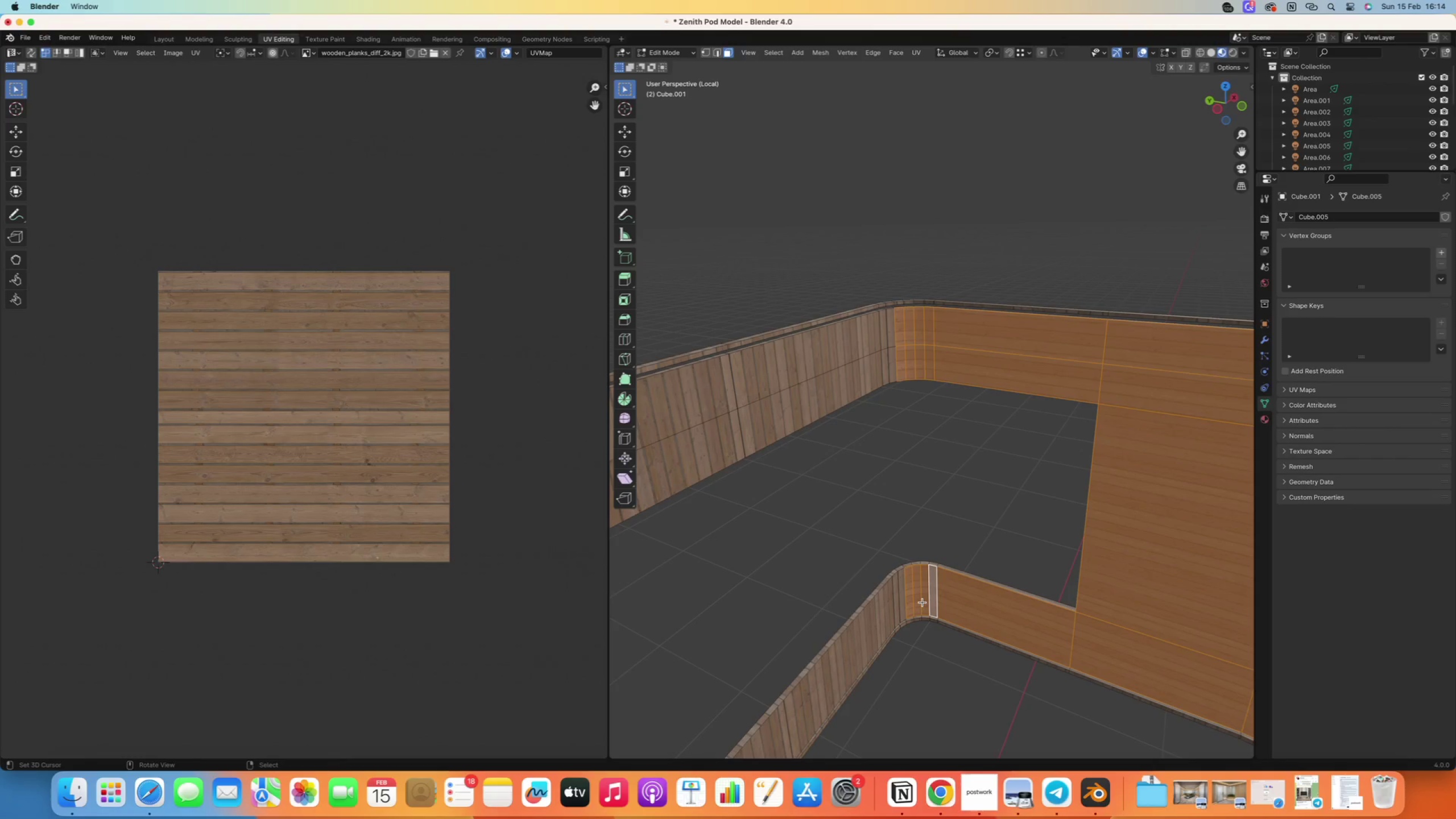 
scroll: coordinate [923, 602], scroll_direction: down, amount: 10.0
 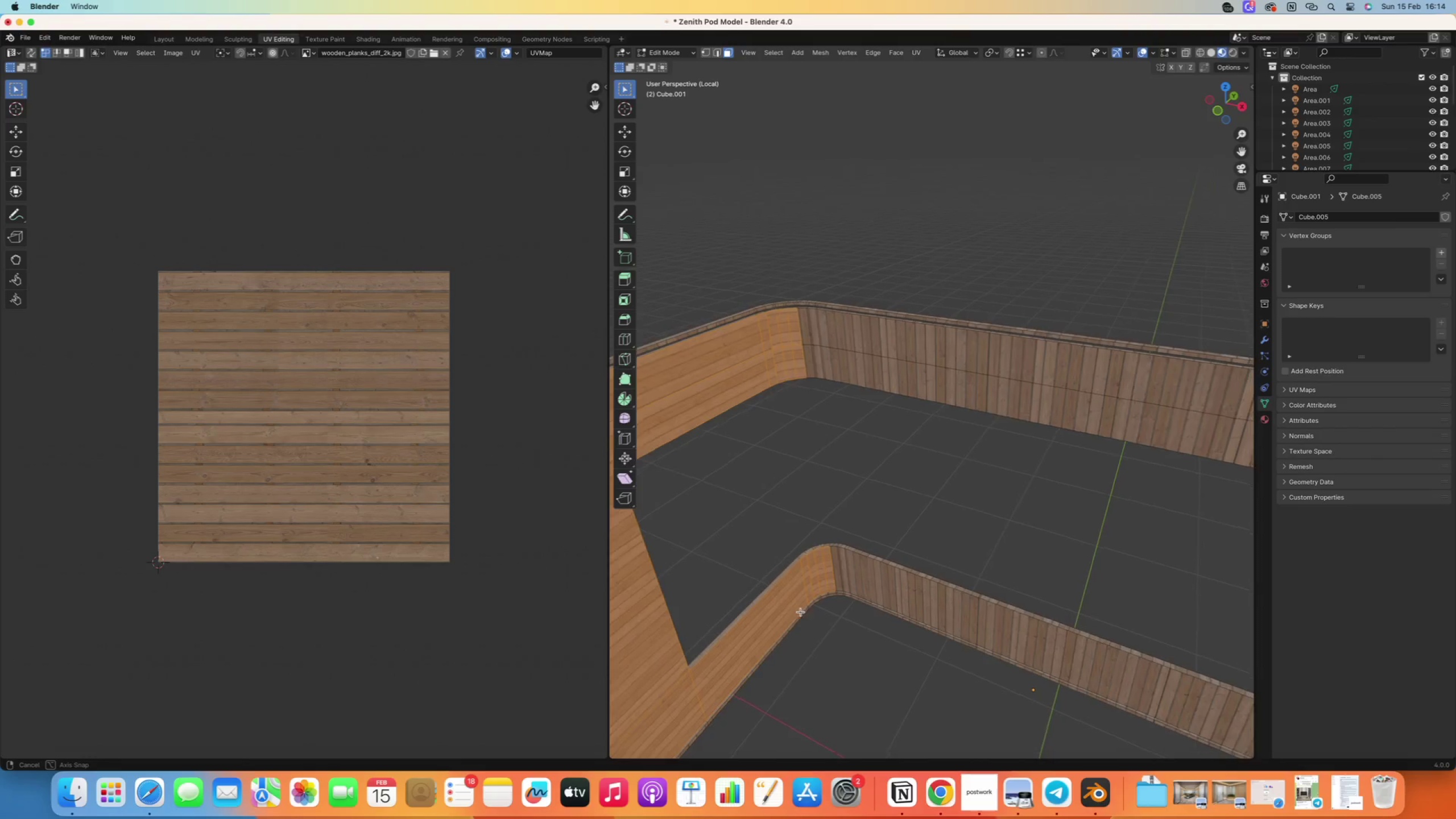 
key(R)
 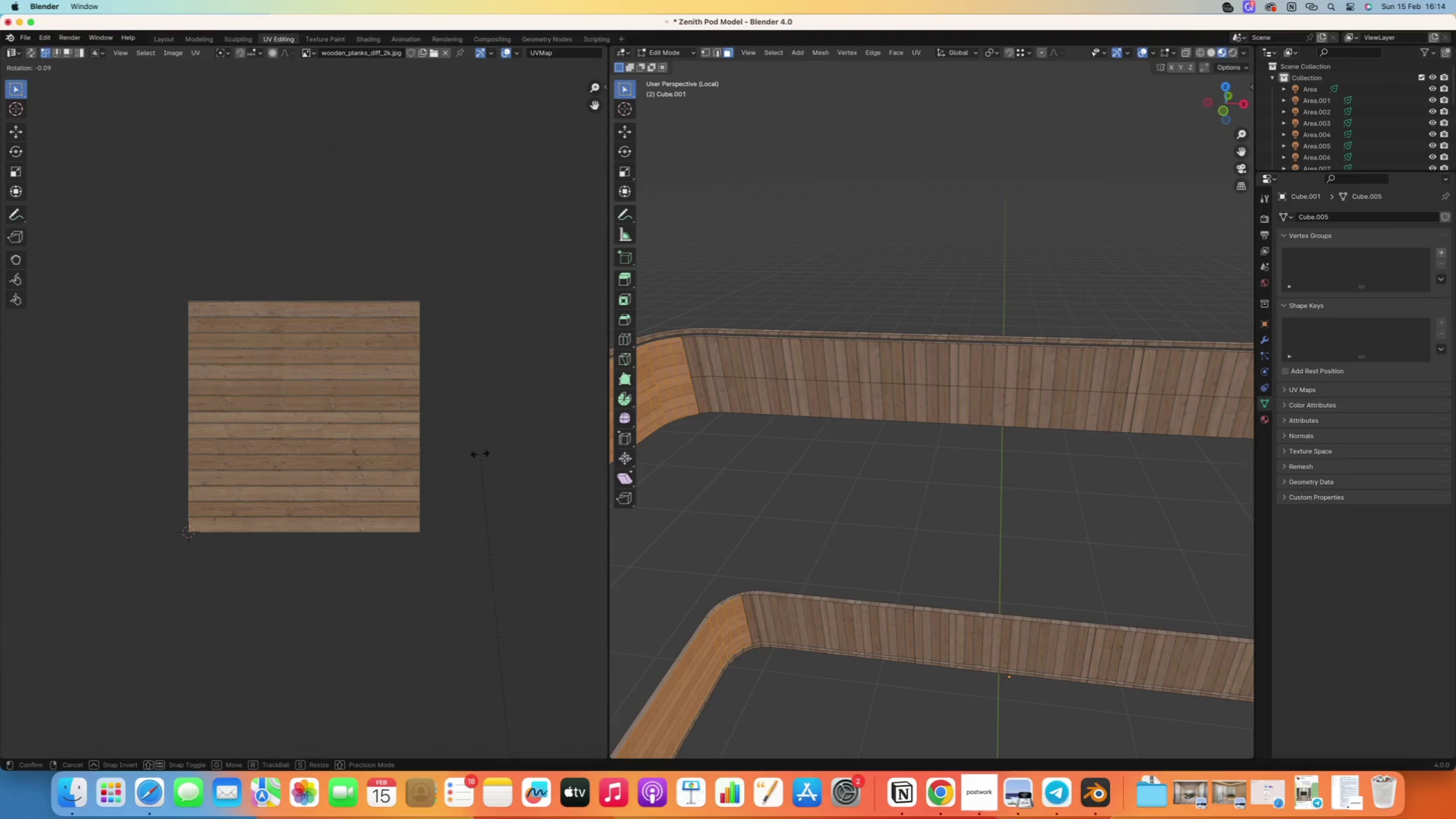 
scroll: coordinate [485, 487], scroll_direction: down, amount: 6.0
 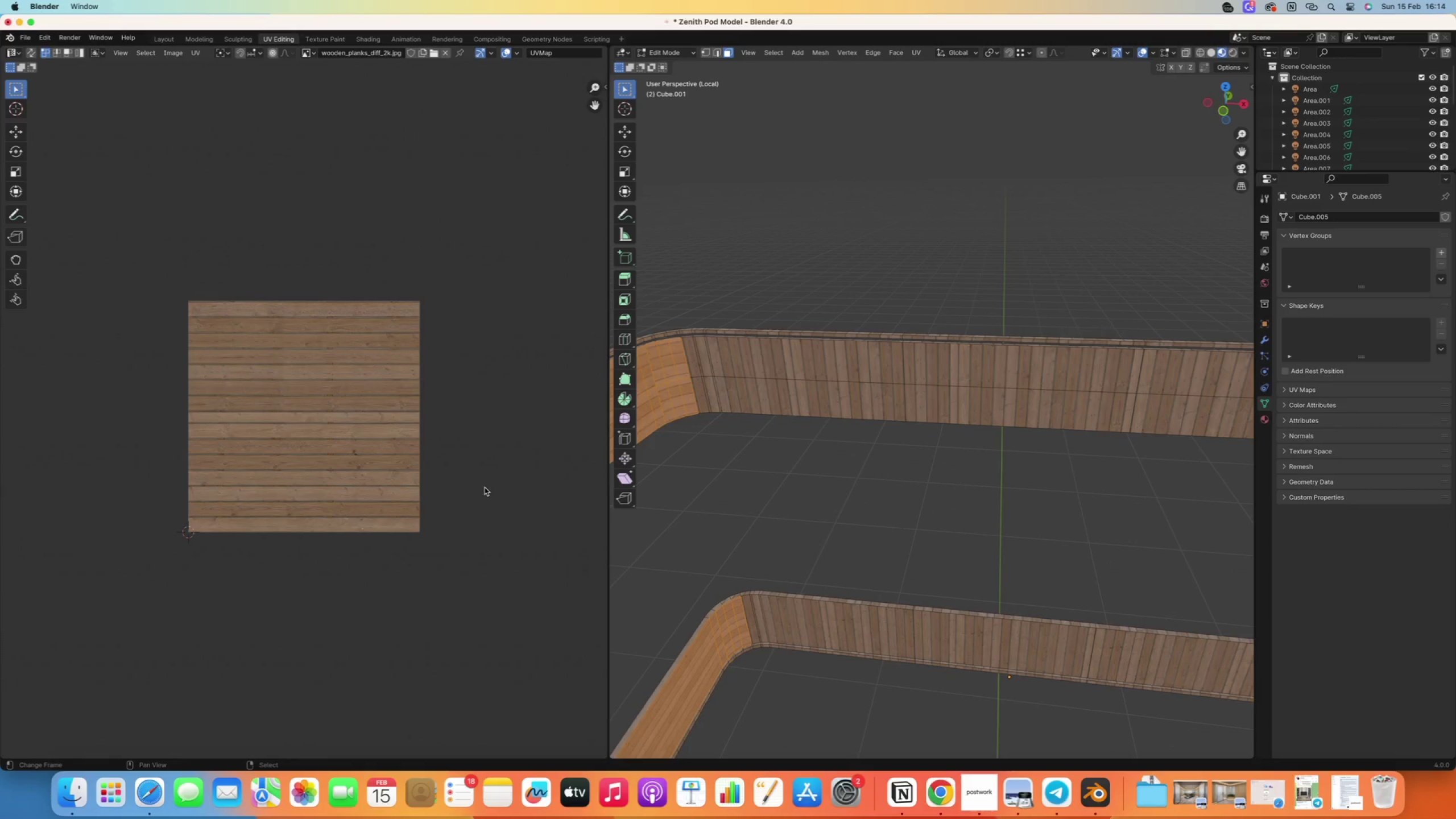 
type(z90)
 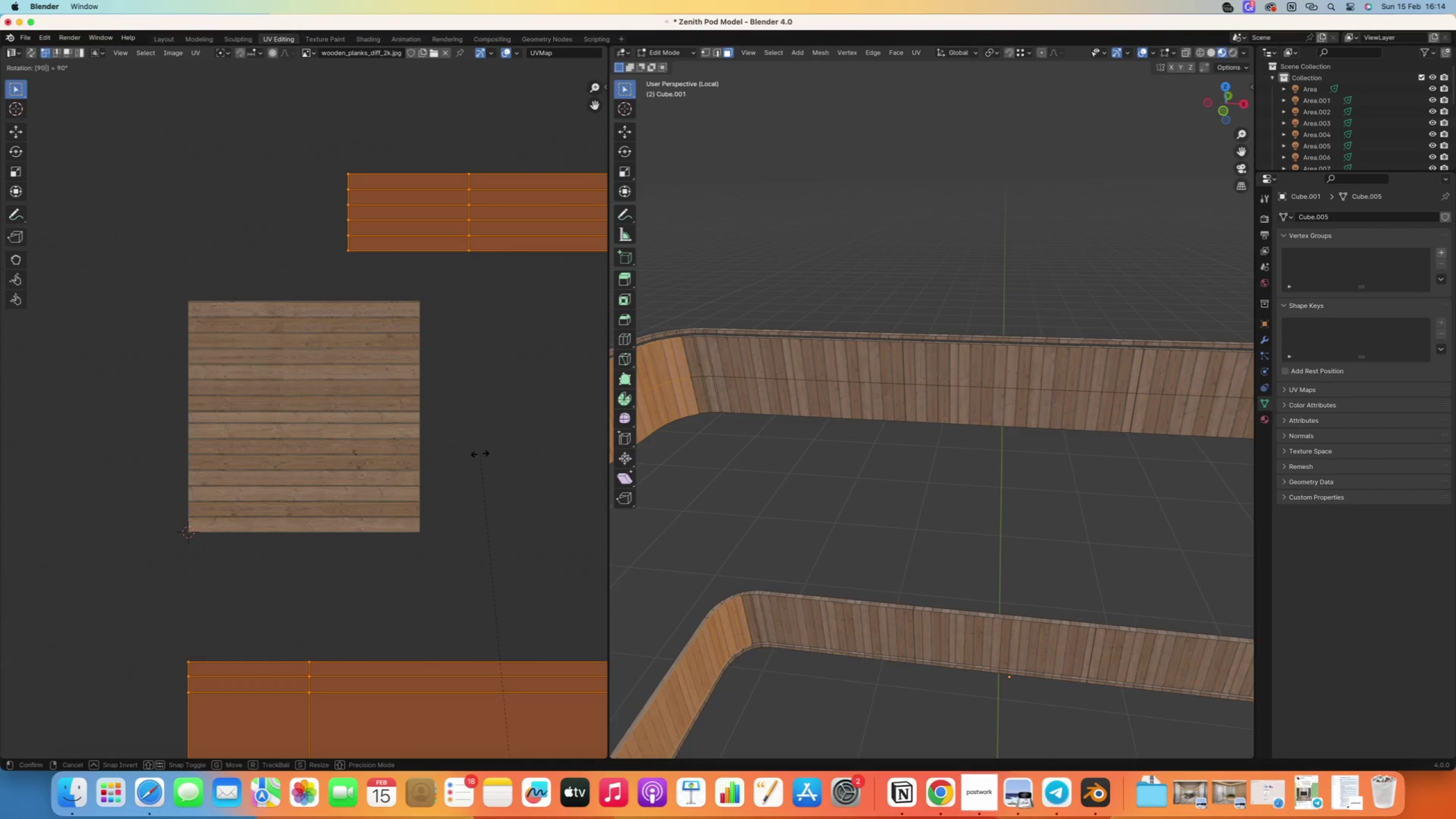 
key(Enter)
 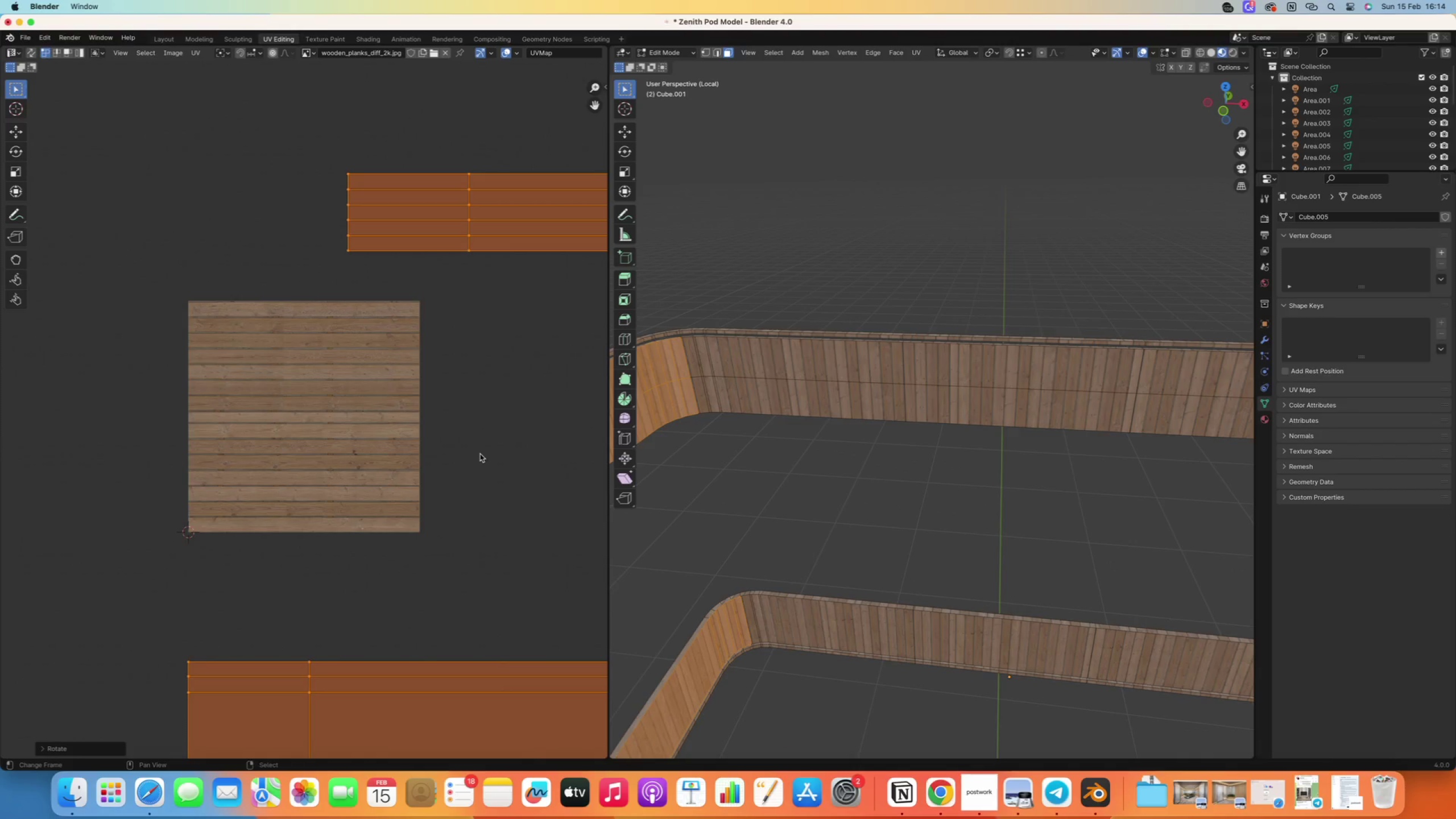 
scroll: coordinate [841, 590], scroll_direction: down, amount: 18.0
 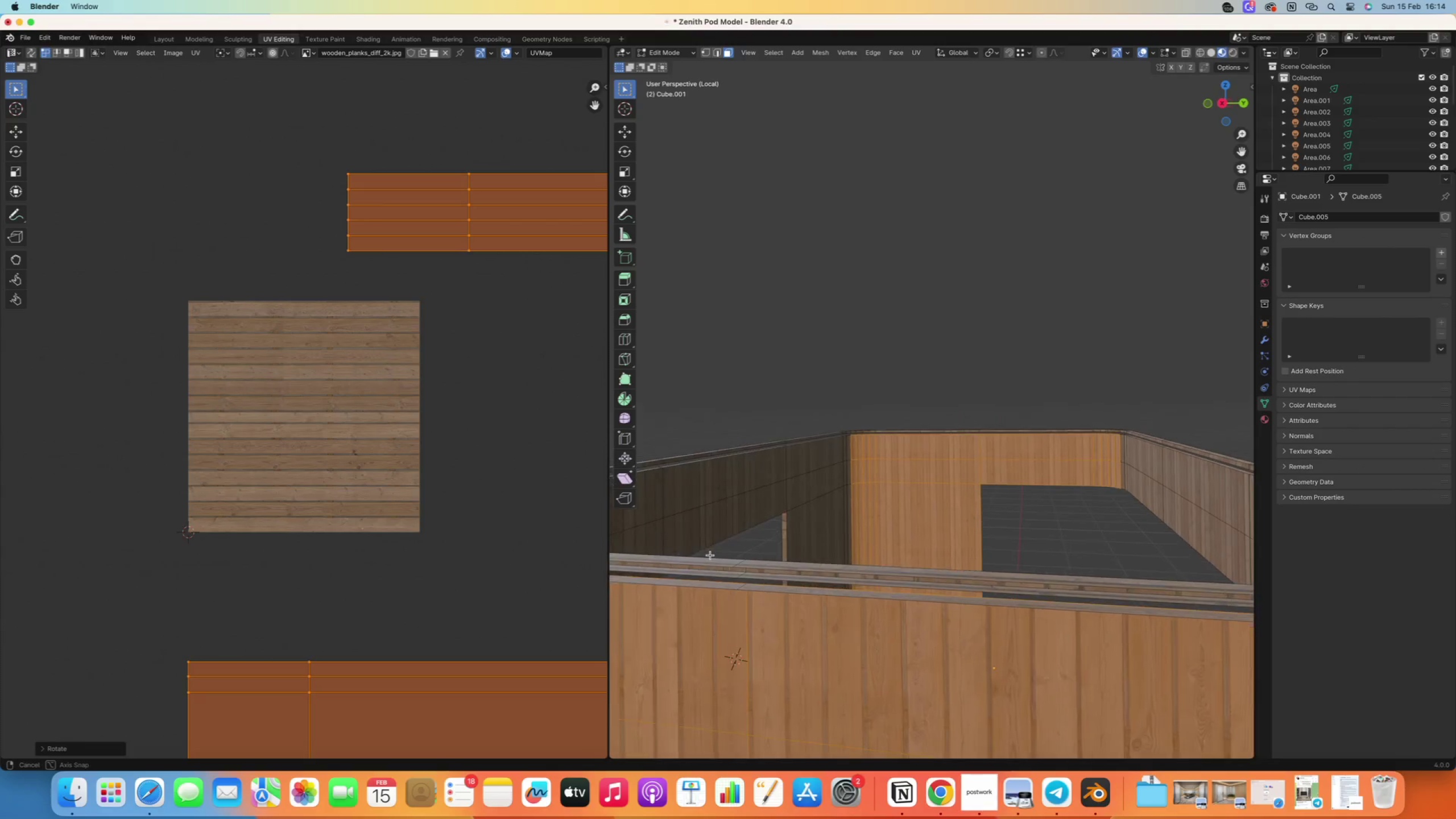 
right_click([209, 503])
 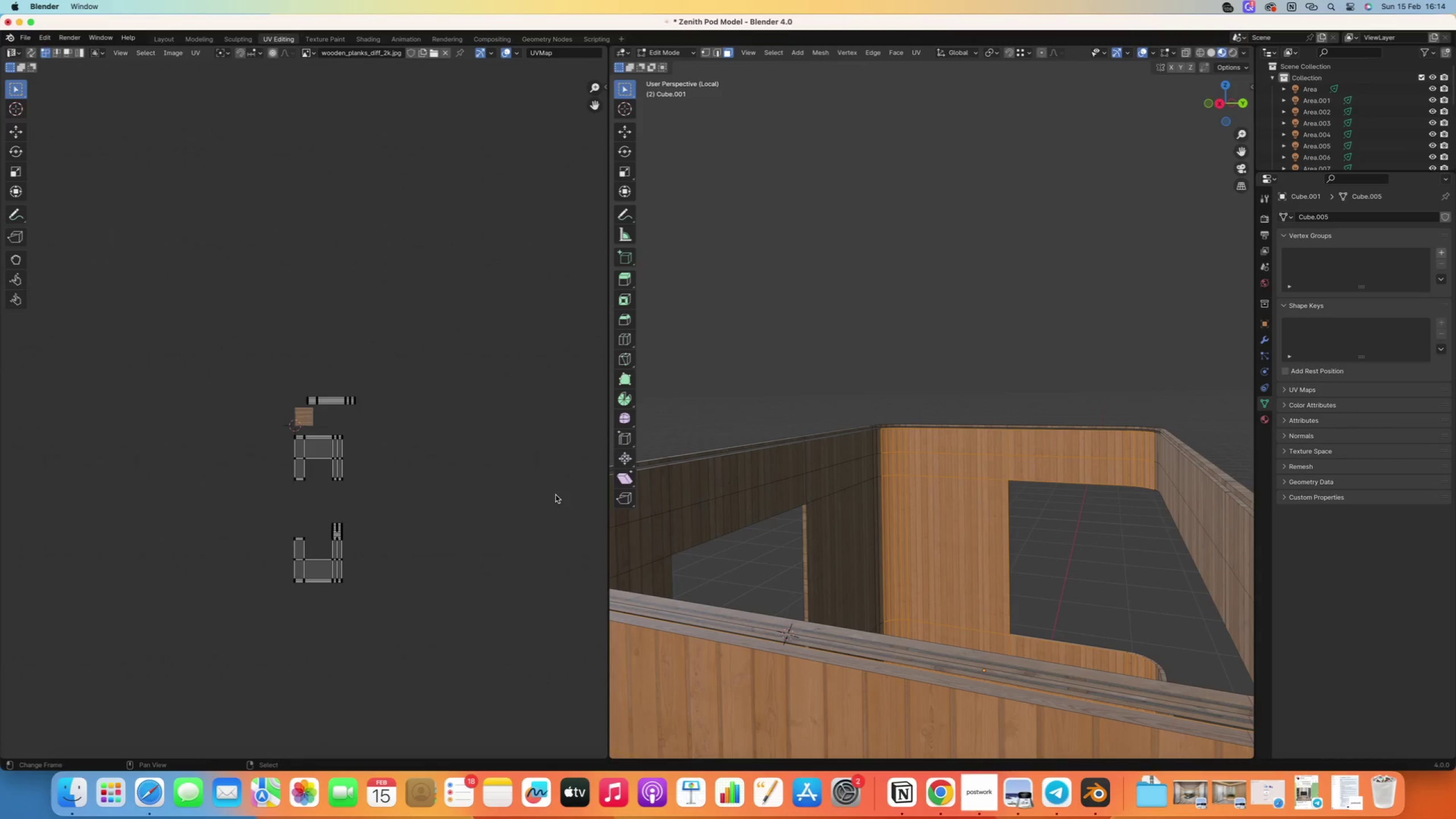 
scroll: coordinate [350, 570], scroll_direction: down, amount: 39.0
 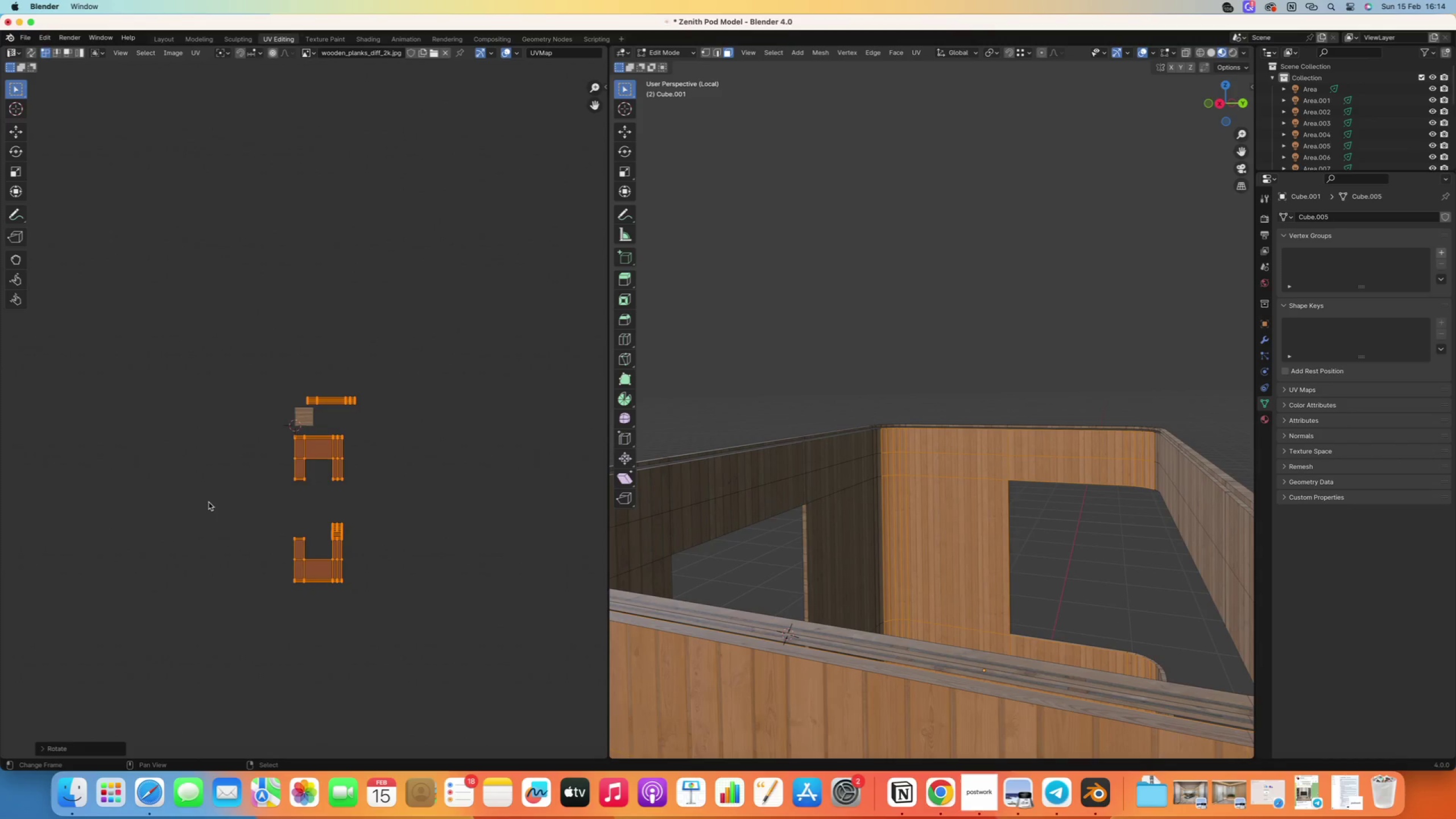 
type(as)
 